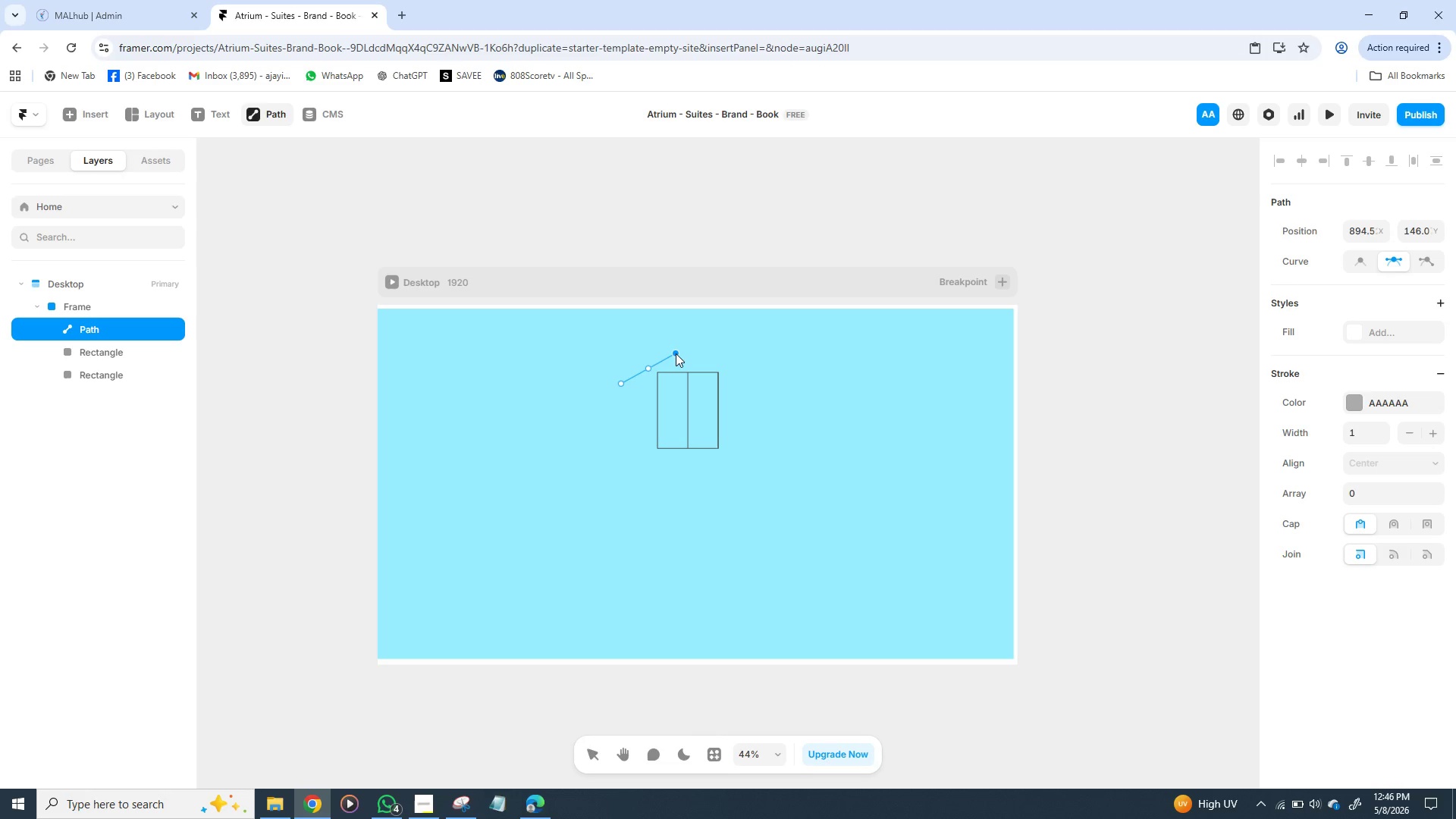 
left_click_drag(start_coordinate=[676, 353], to_coordinate=[664, 359])
 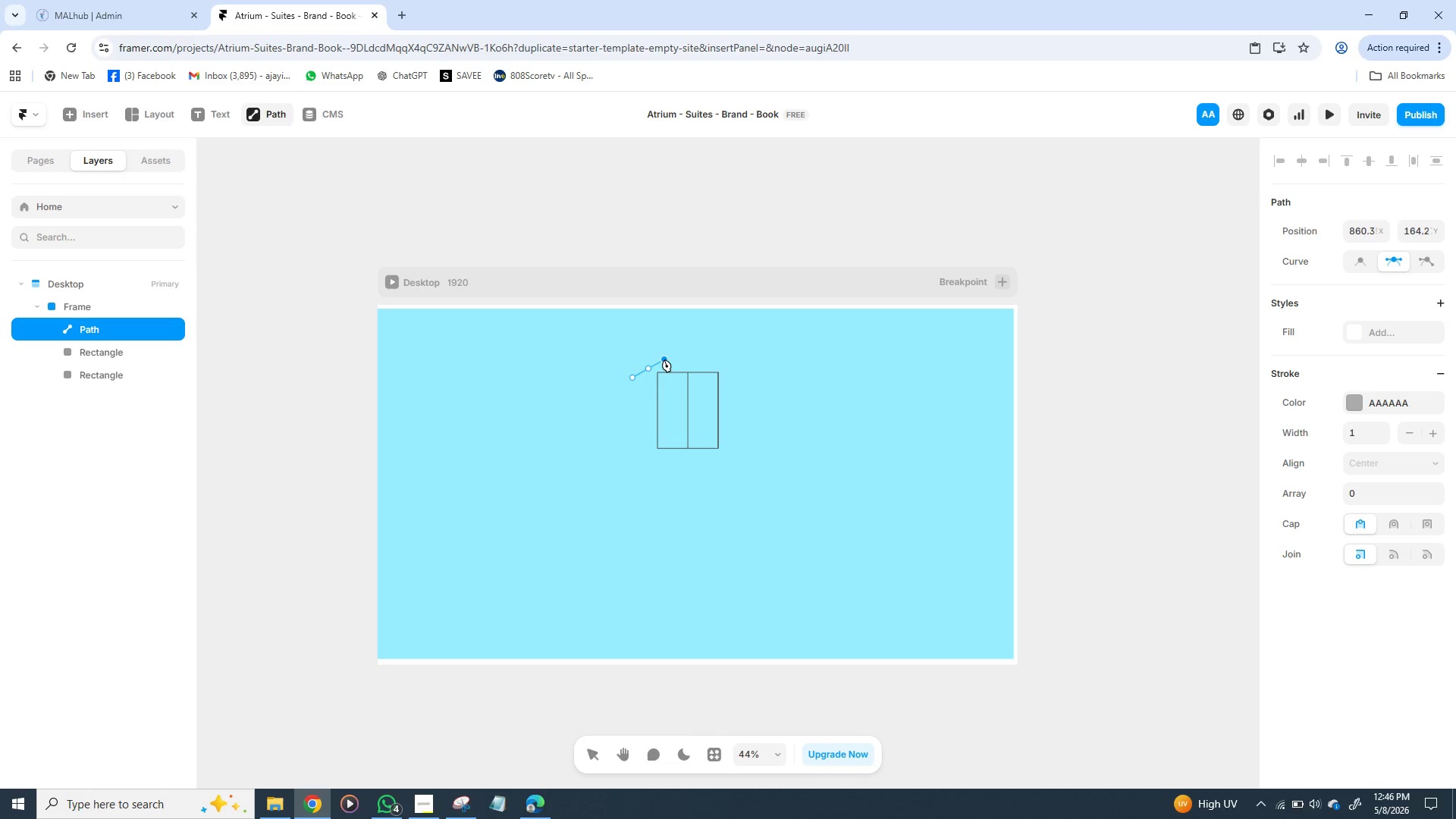 
double_click([664, 359])
 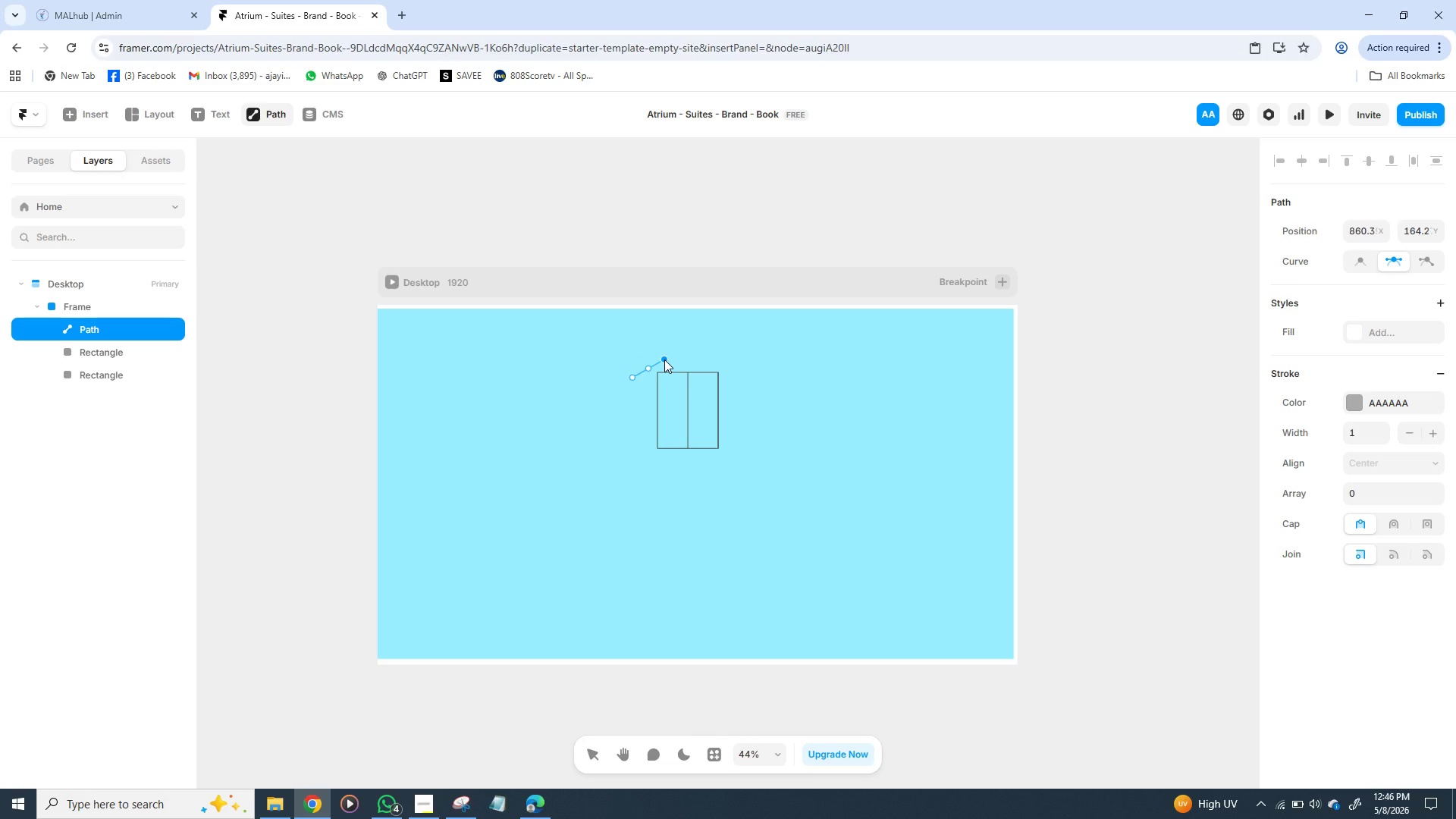 
left_click_drag(start_coordinate=[664, 359], to_coordinate=[722, 372])
 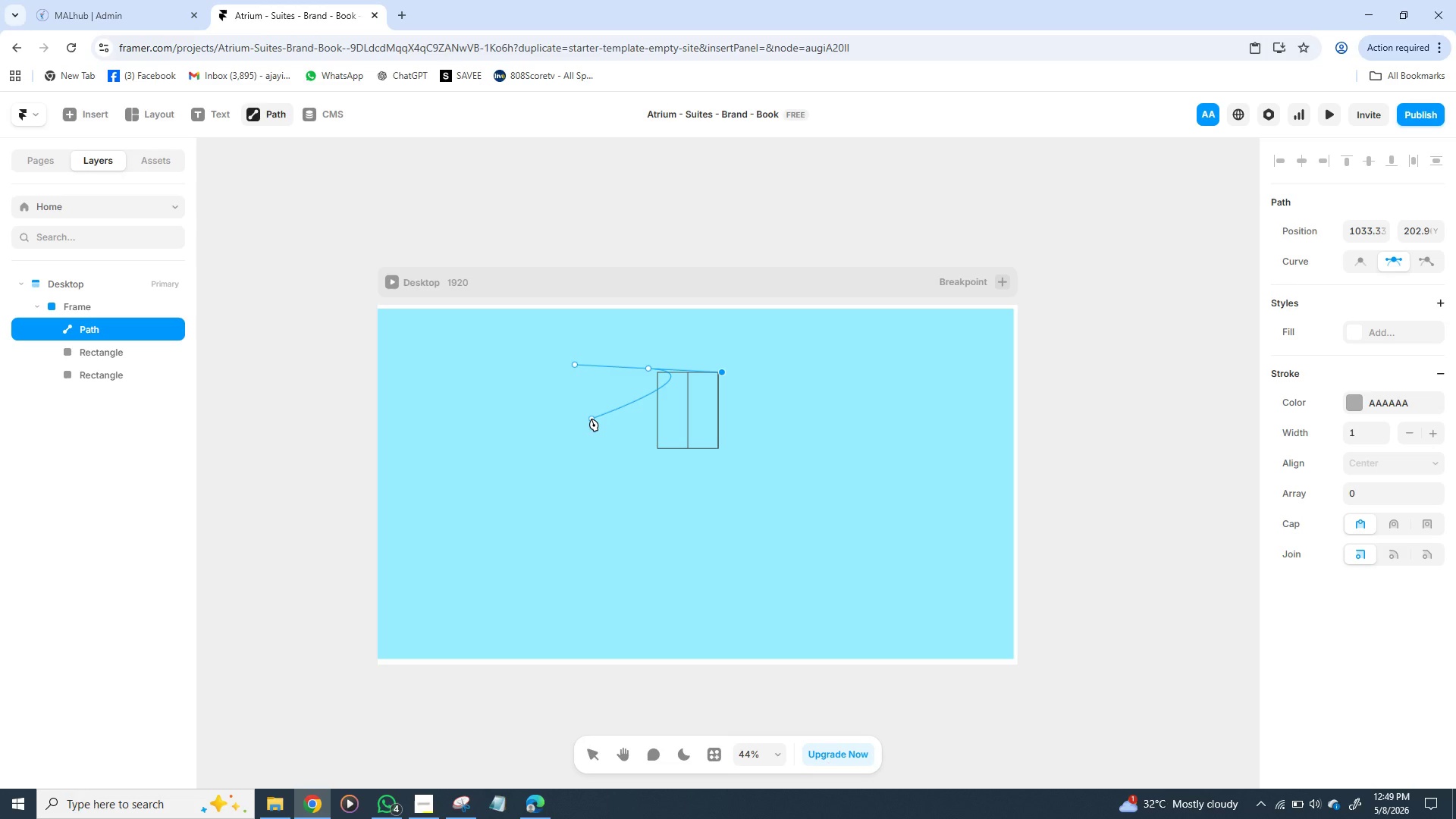 
wait(166.62)
 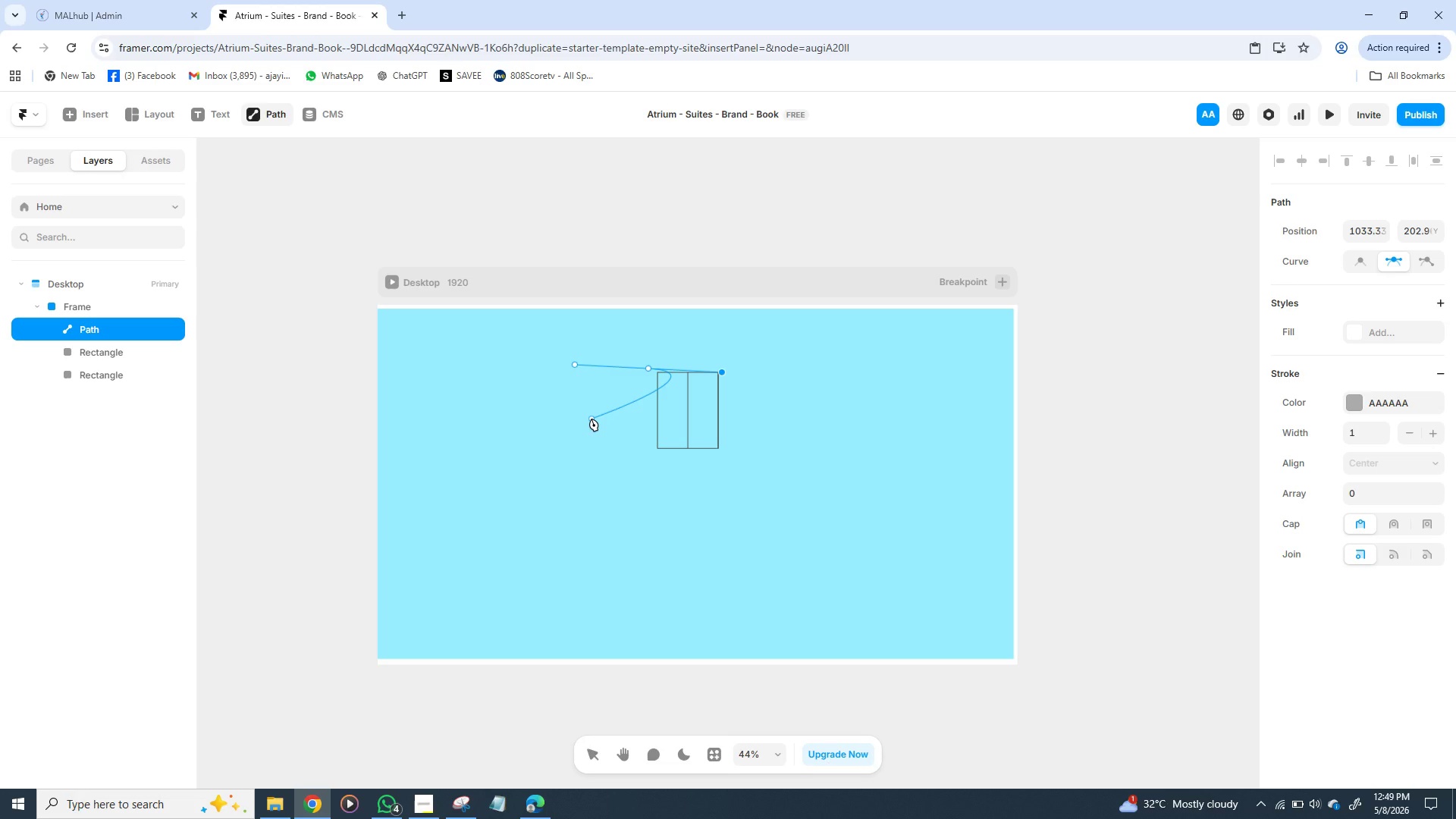 
left_click([769, 518])
 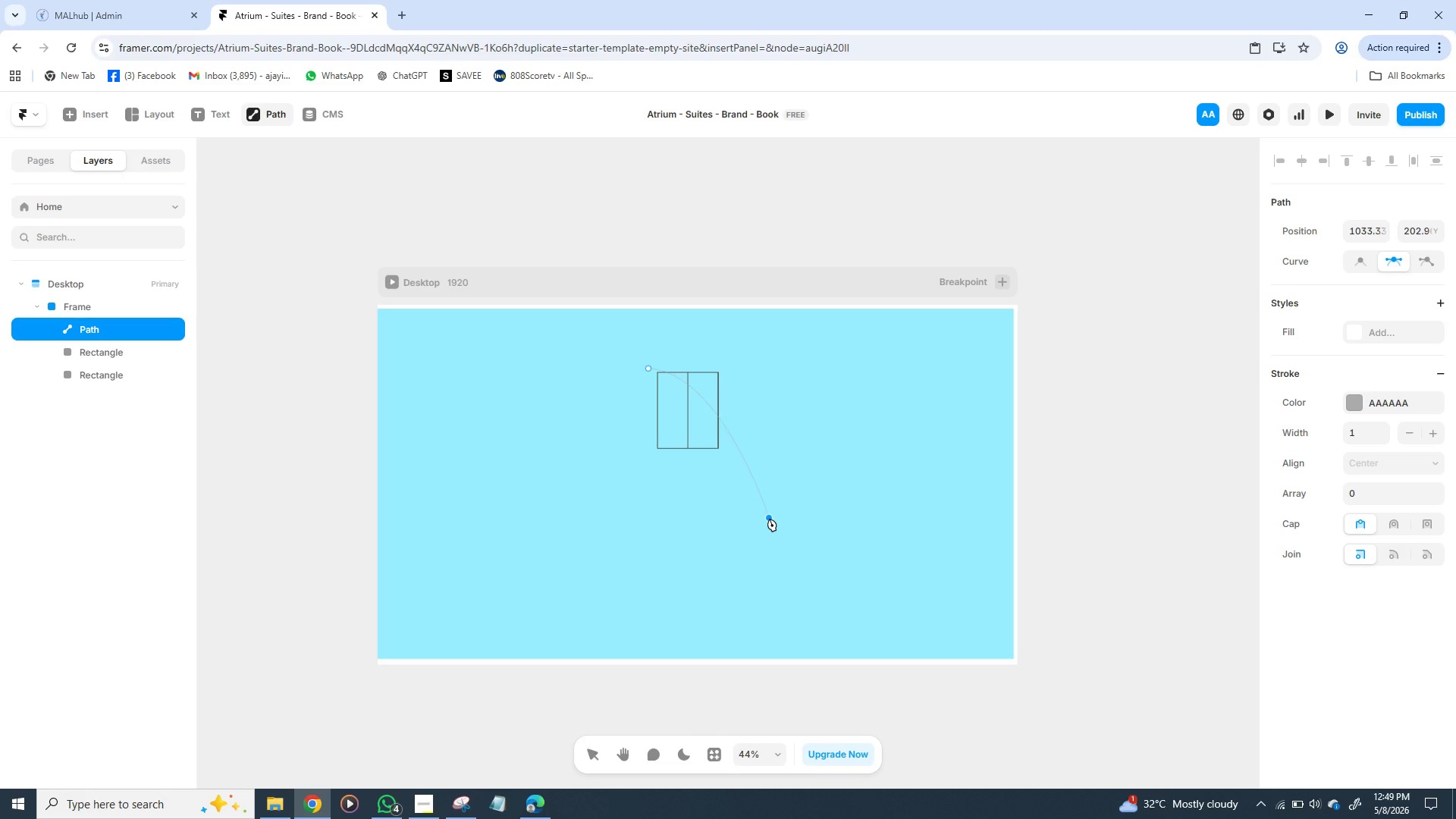 
key(Backspace)
 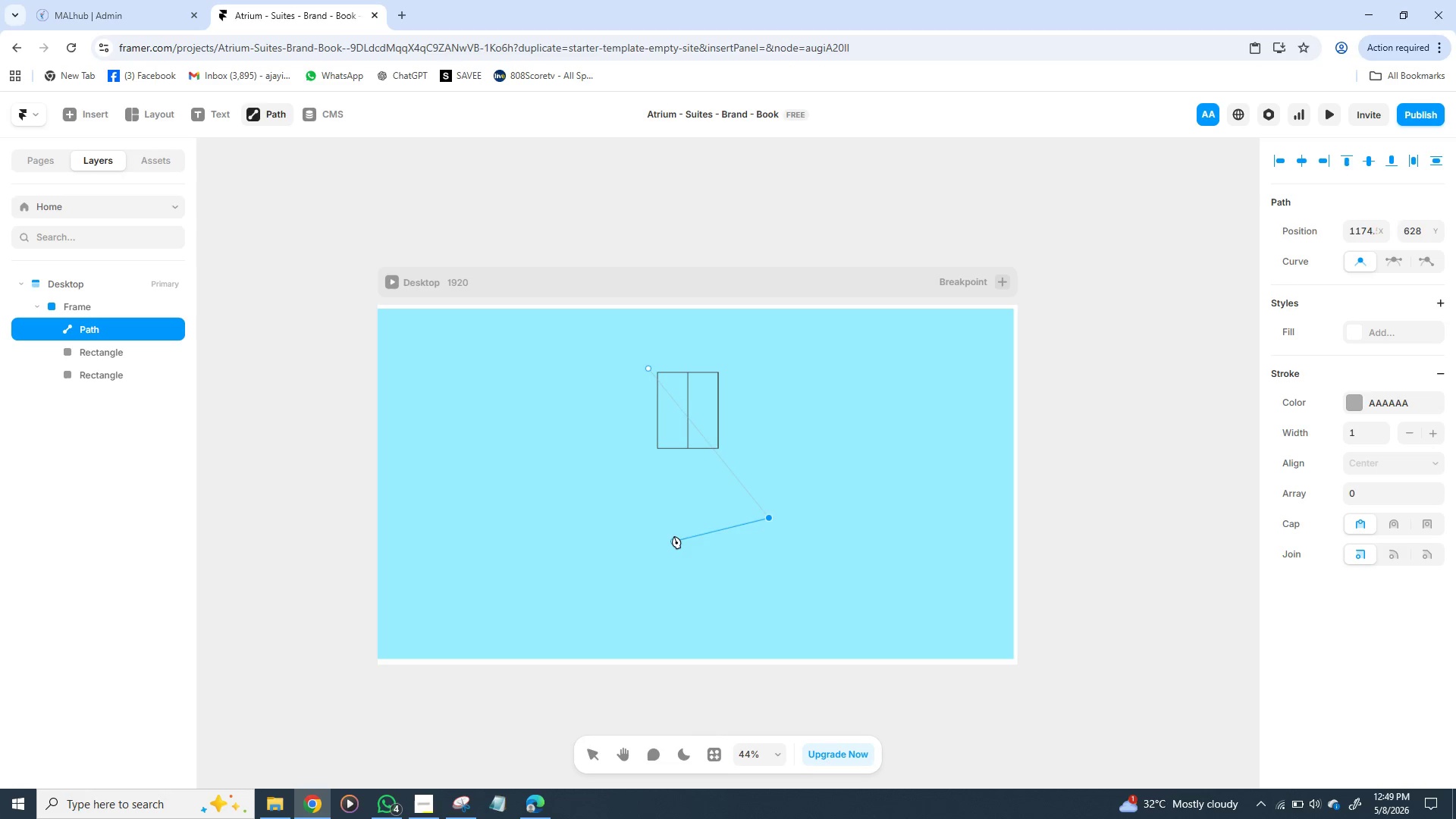 
wait(5.55)
 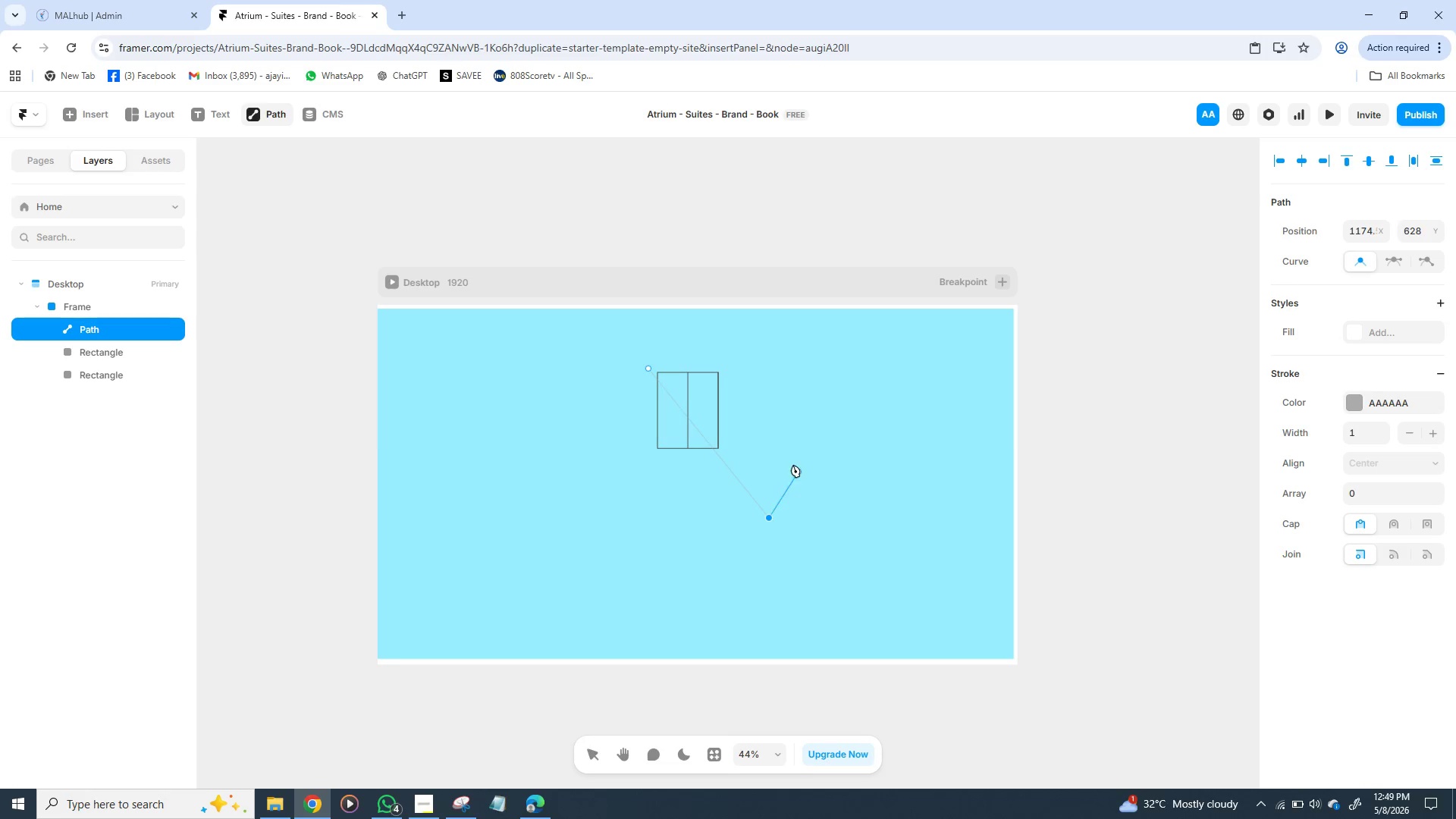 
left_click([752, 586])
 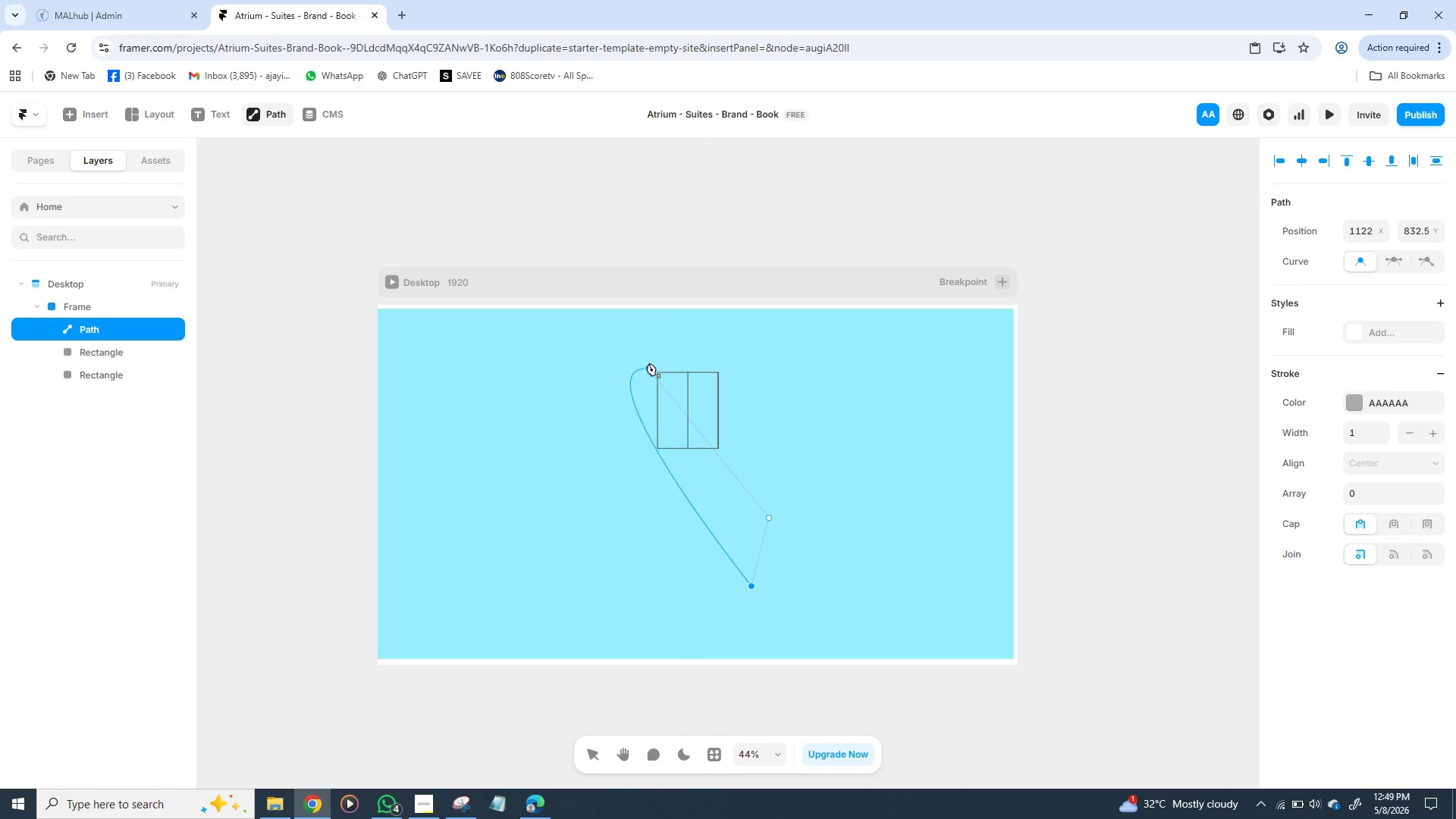 
wait(12.09)
 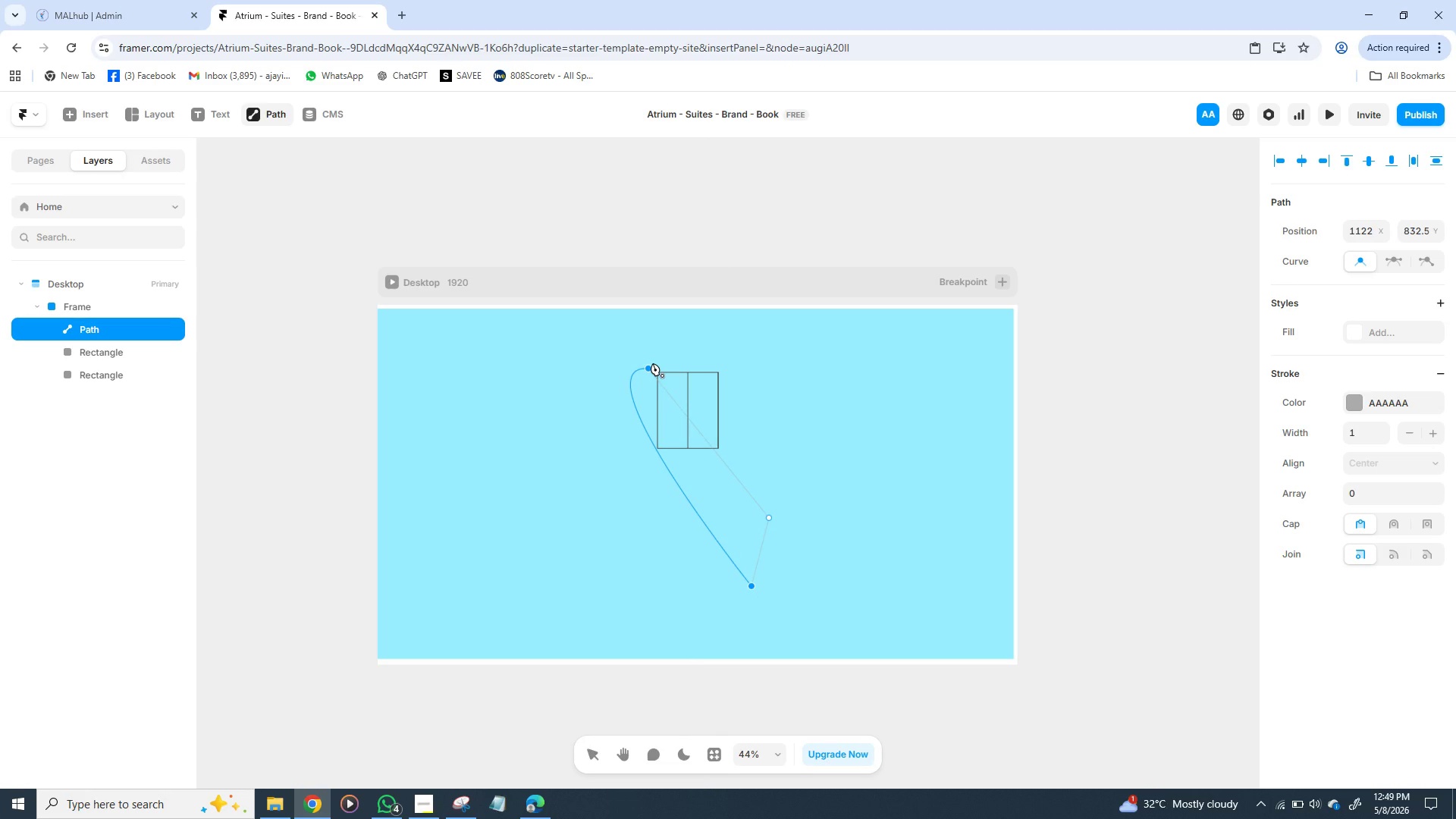 
type(ZZZ)
 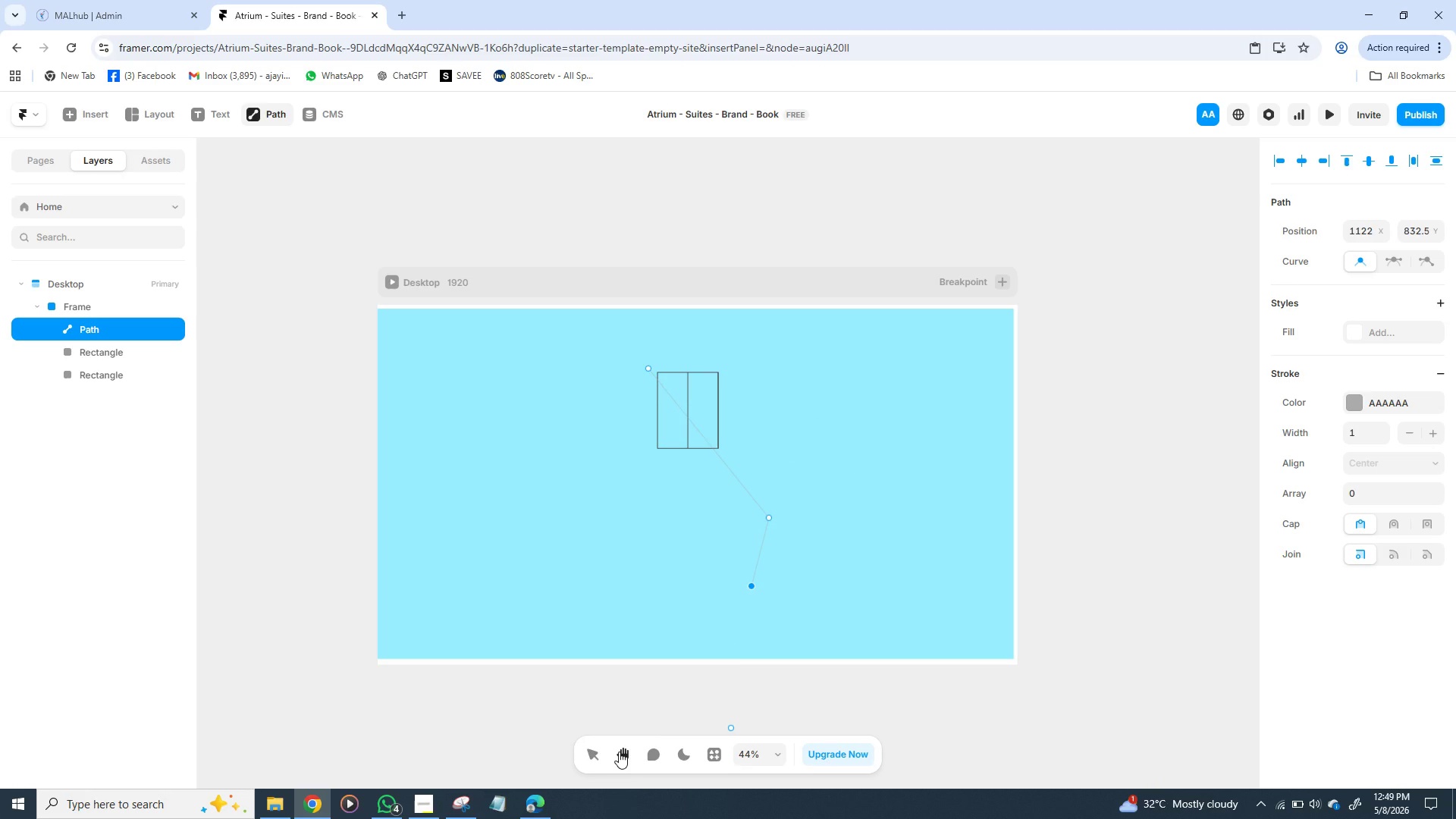 
left_click([619, 752])
 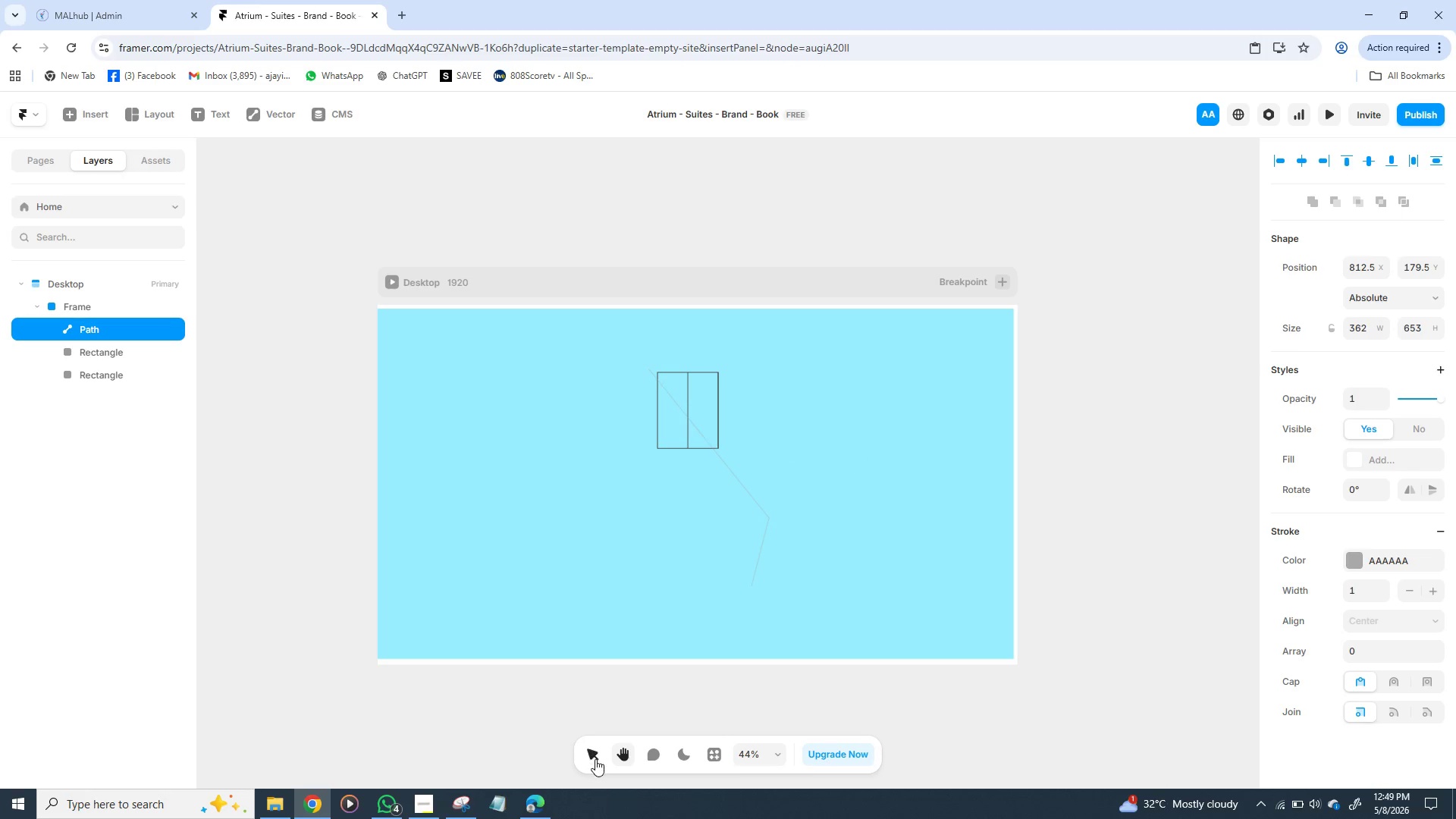 
left_click([595, 759])
 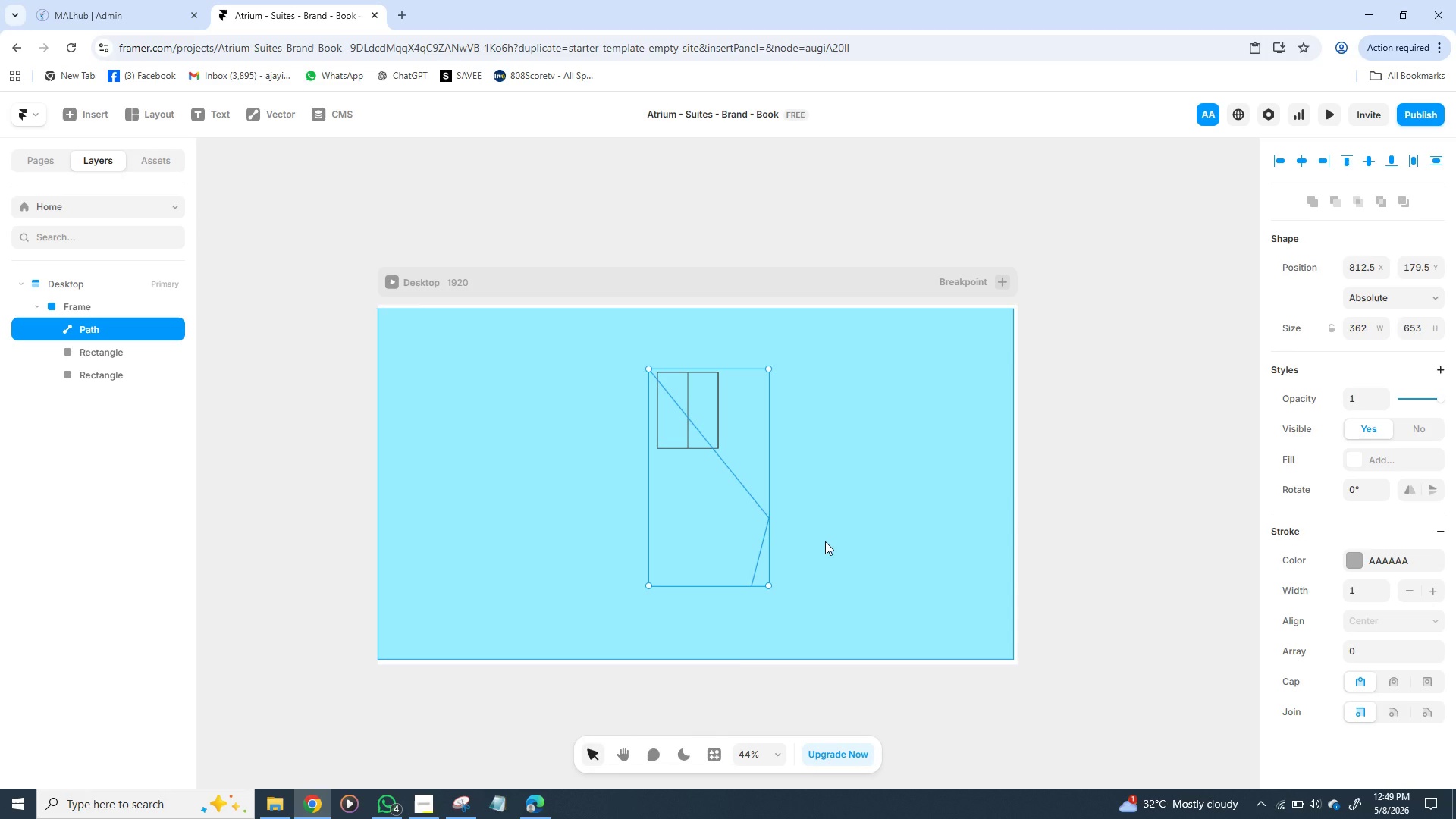 
key(Backspace)
 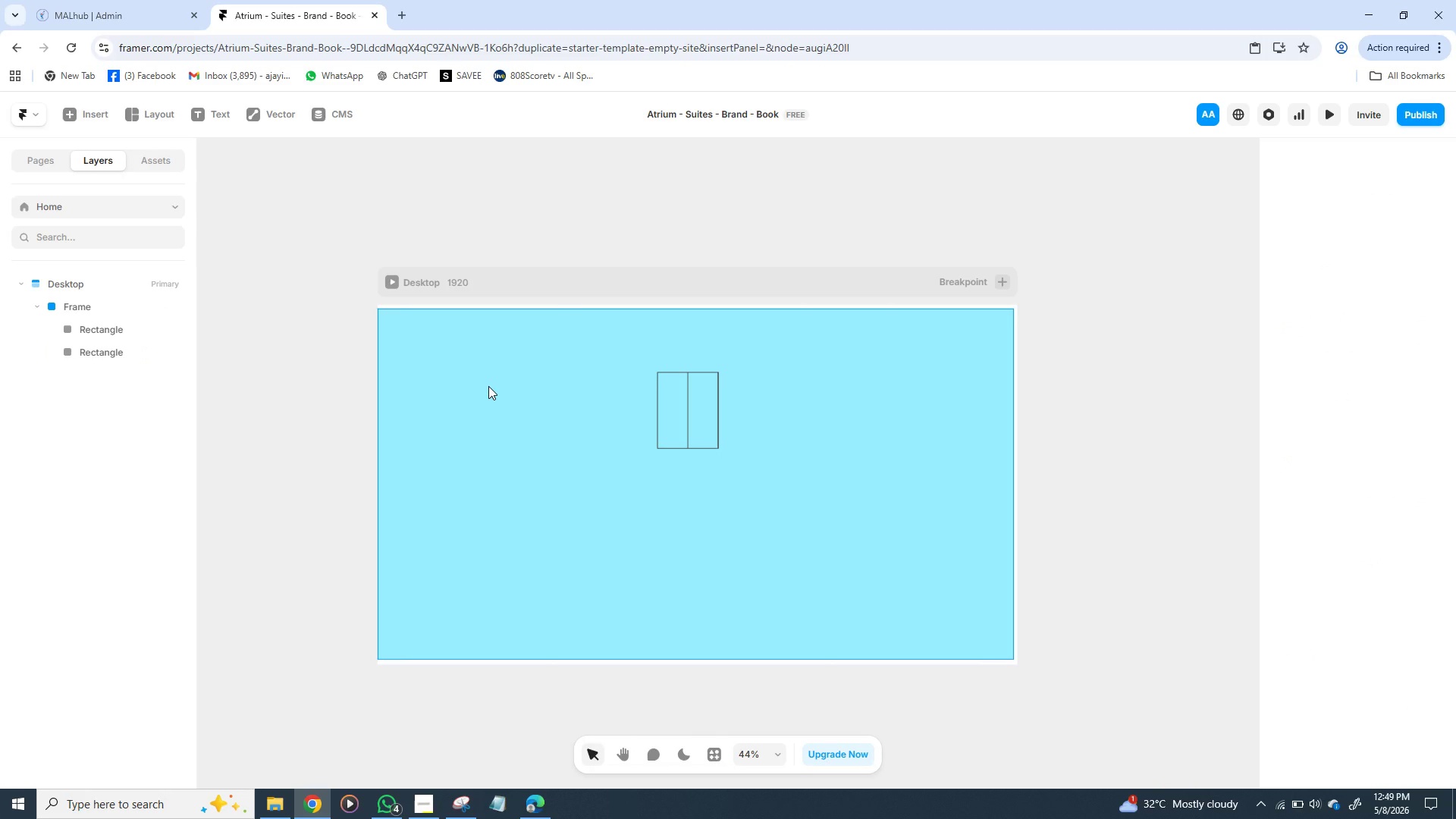 
wait(8.39)
 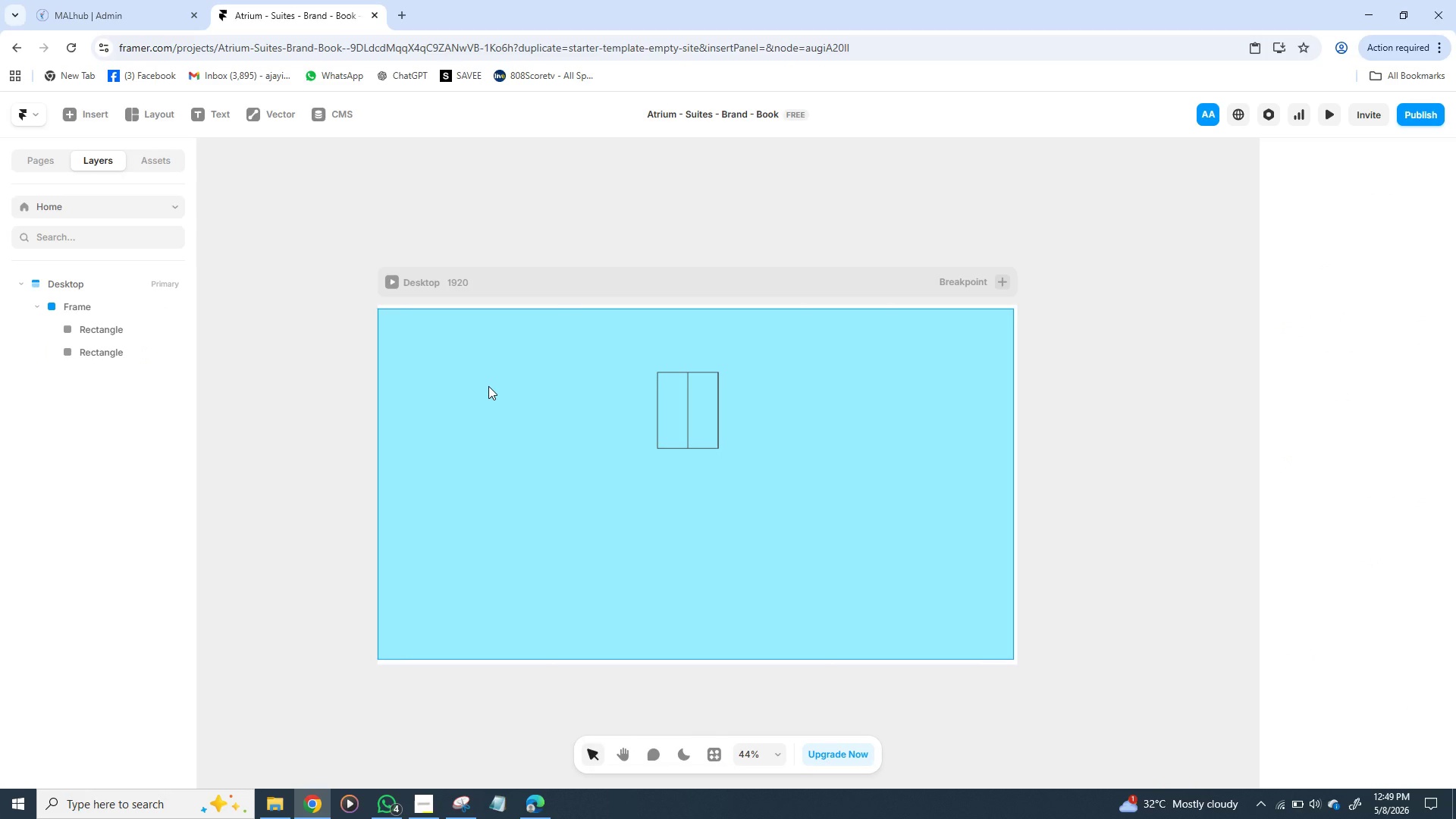 
left_click([714, 755])
 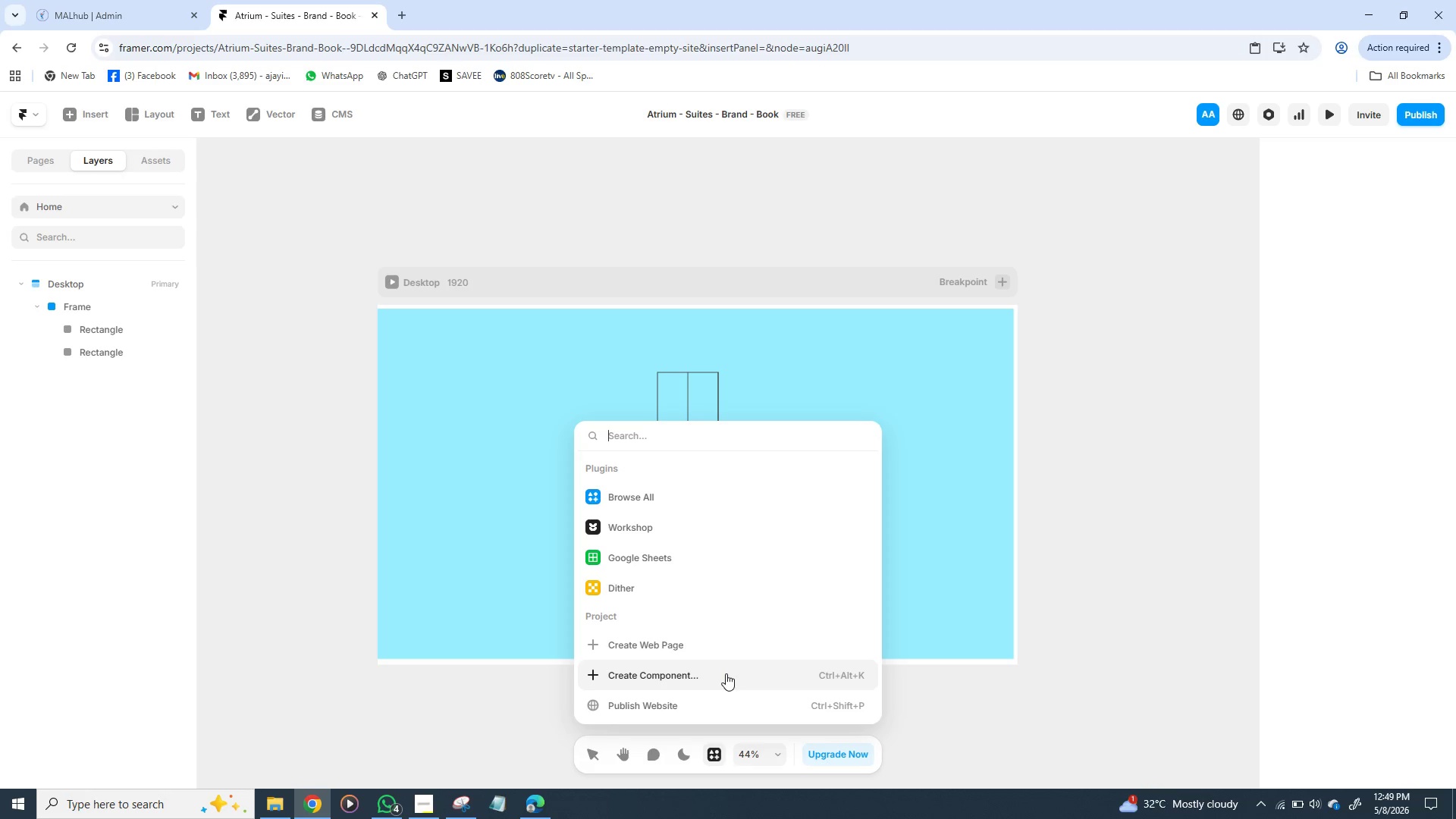 
wait(9.25)
 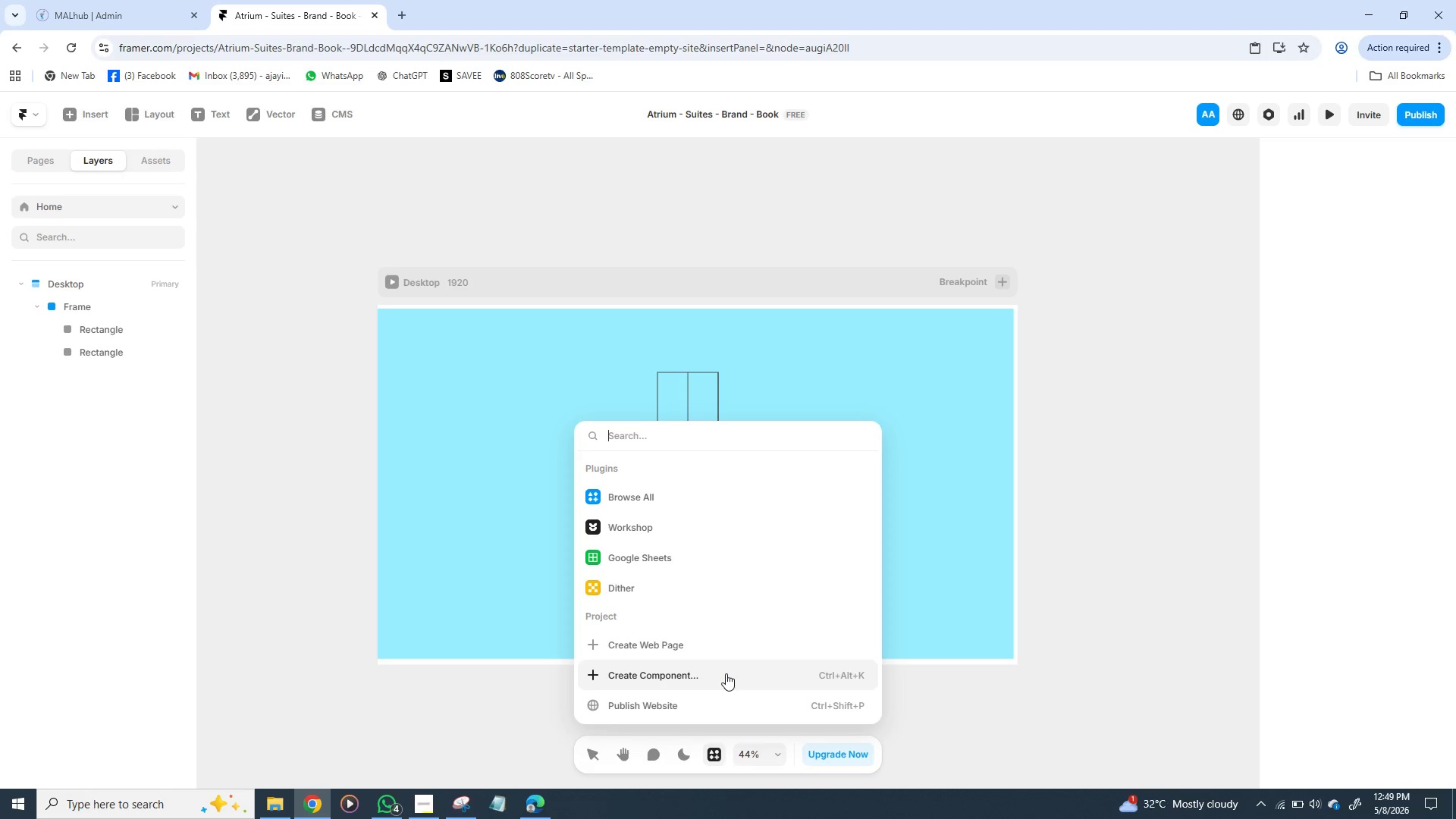 
left_click([645, 535])
 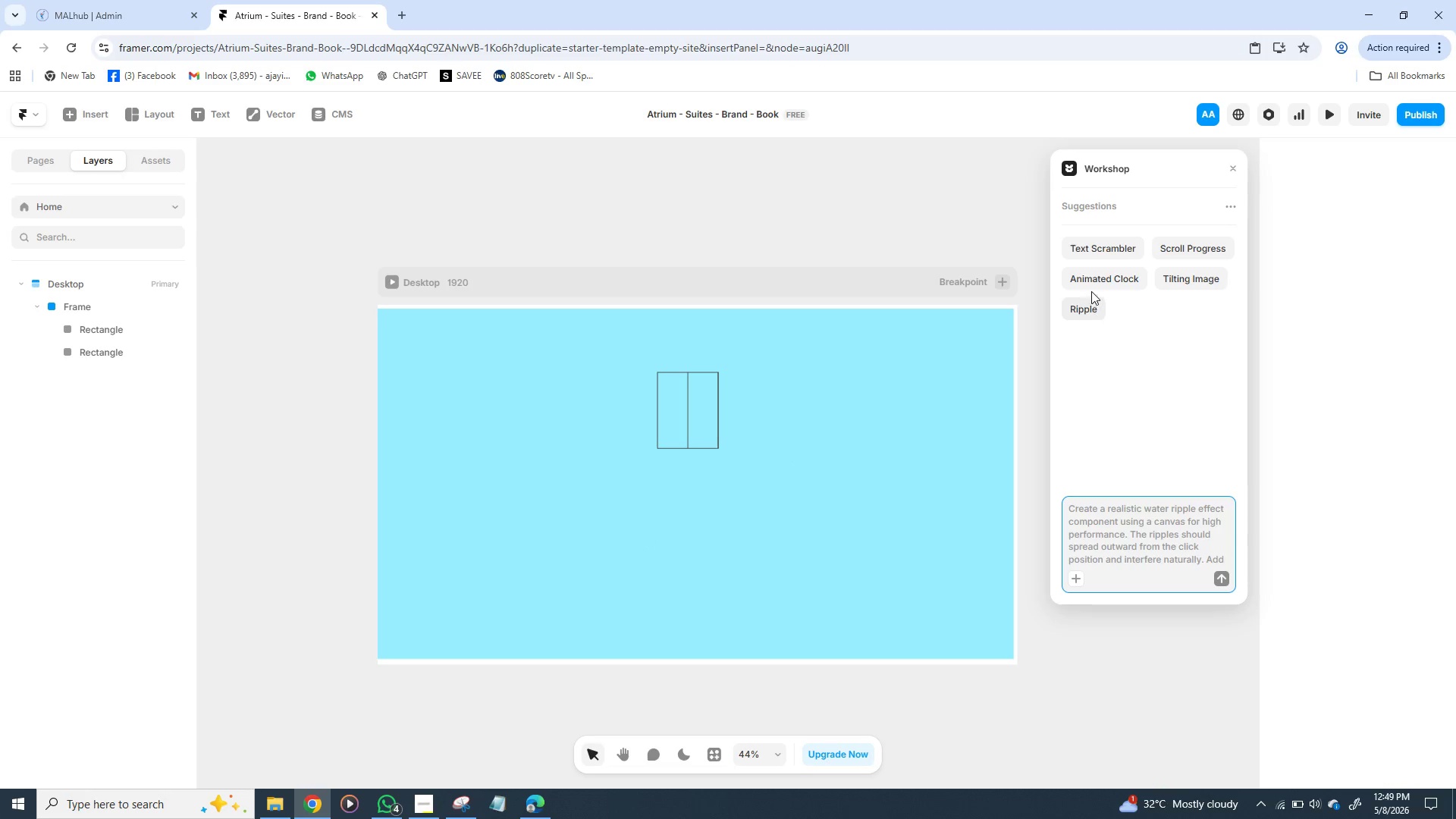 
wait(7.73)
 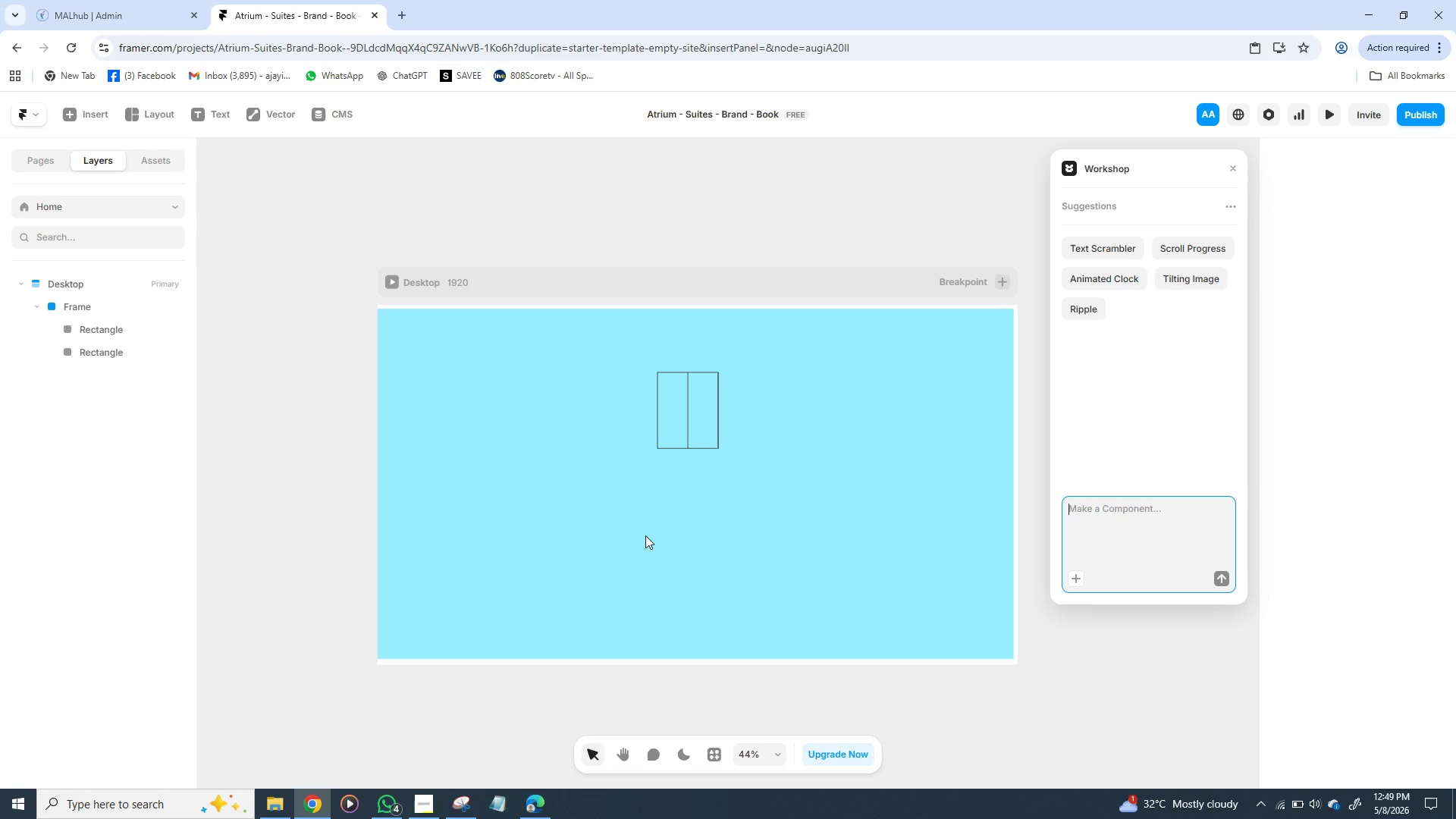 
left_click([1088, 309])
 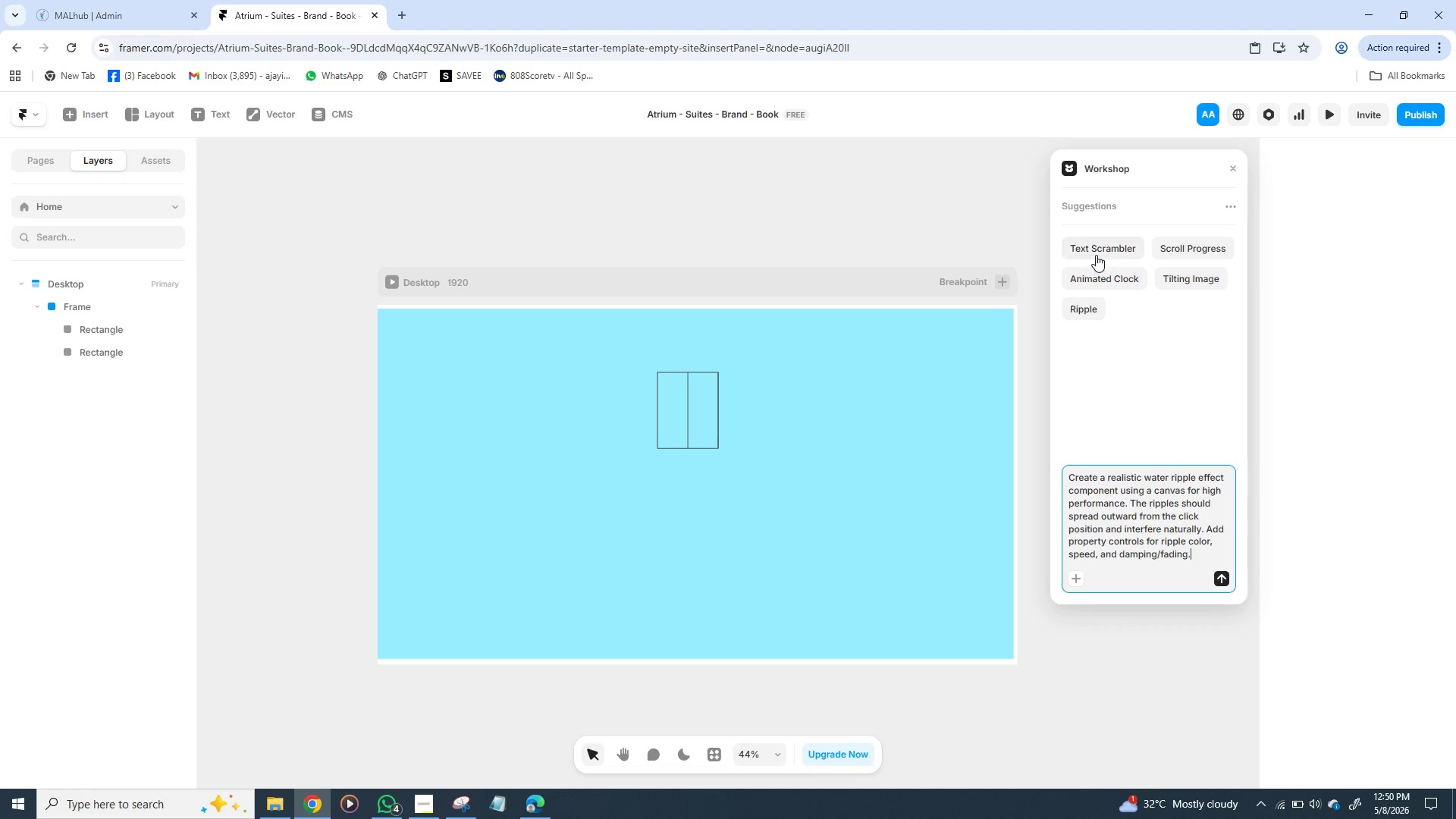 
left_click([1098, 249])
 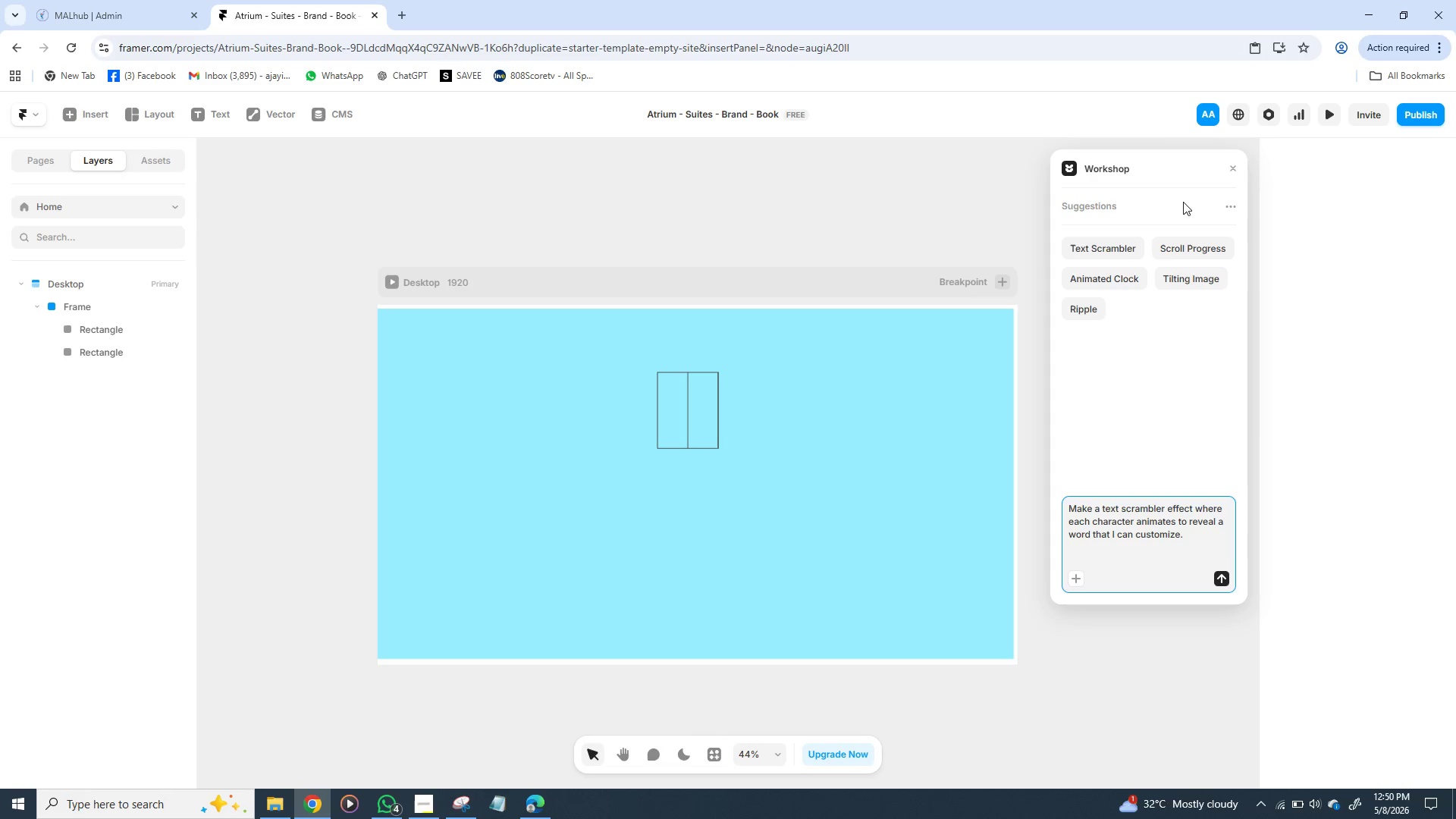 
left_click([1233, 172])
 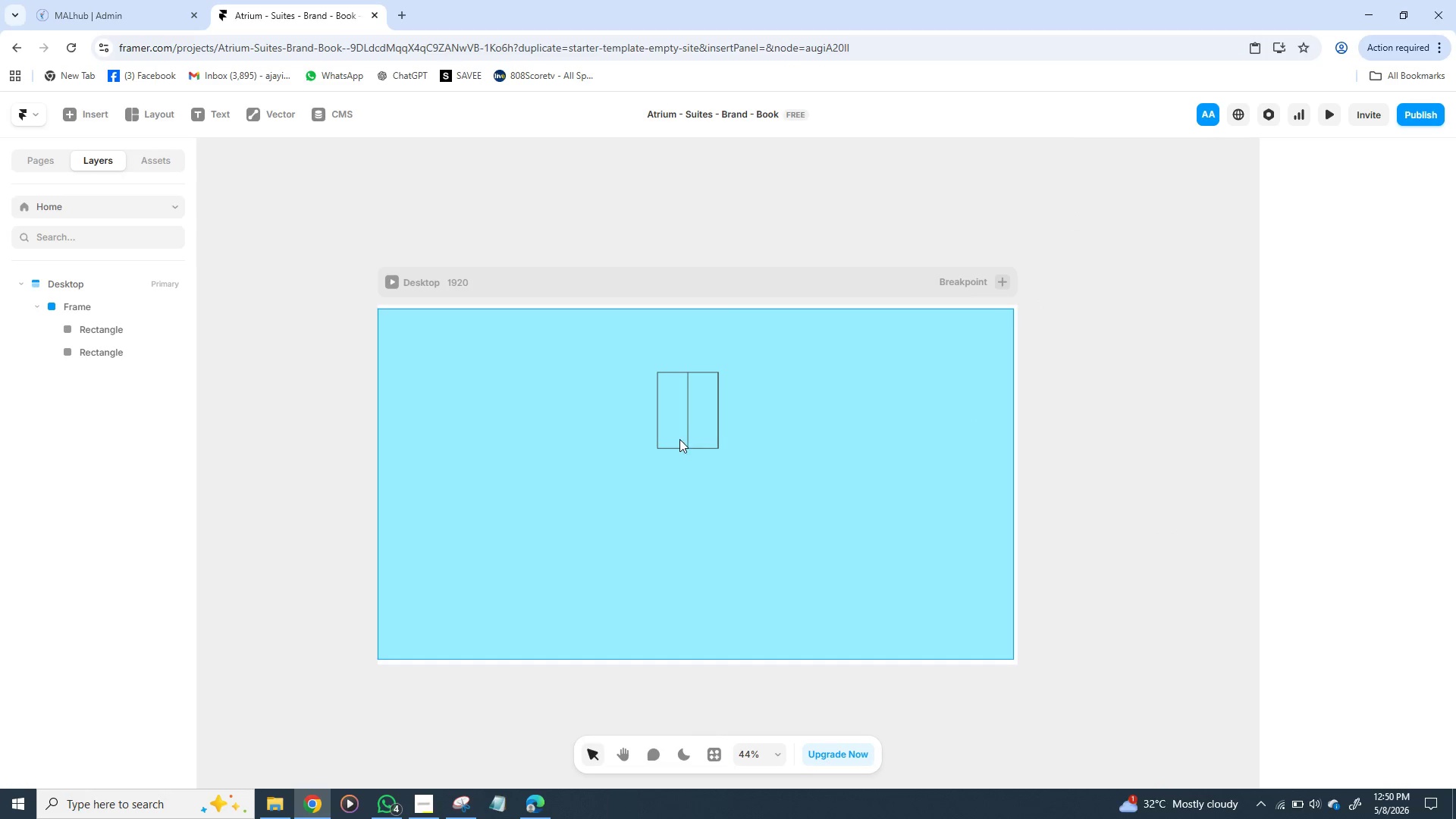 
left_click([672, 384])
 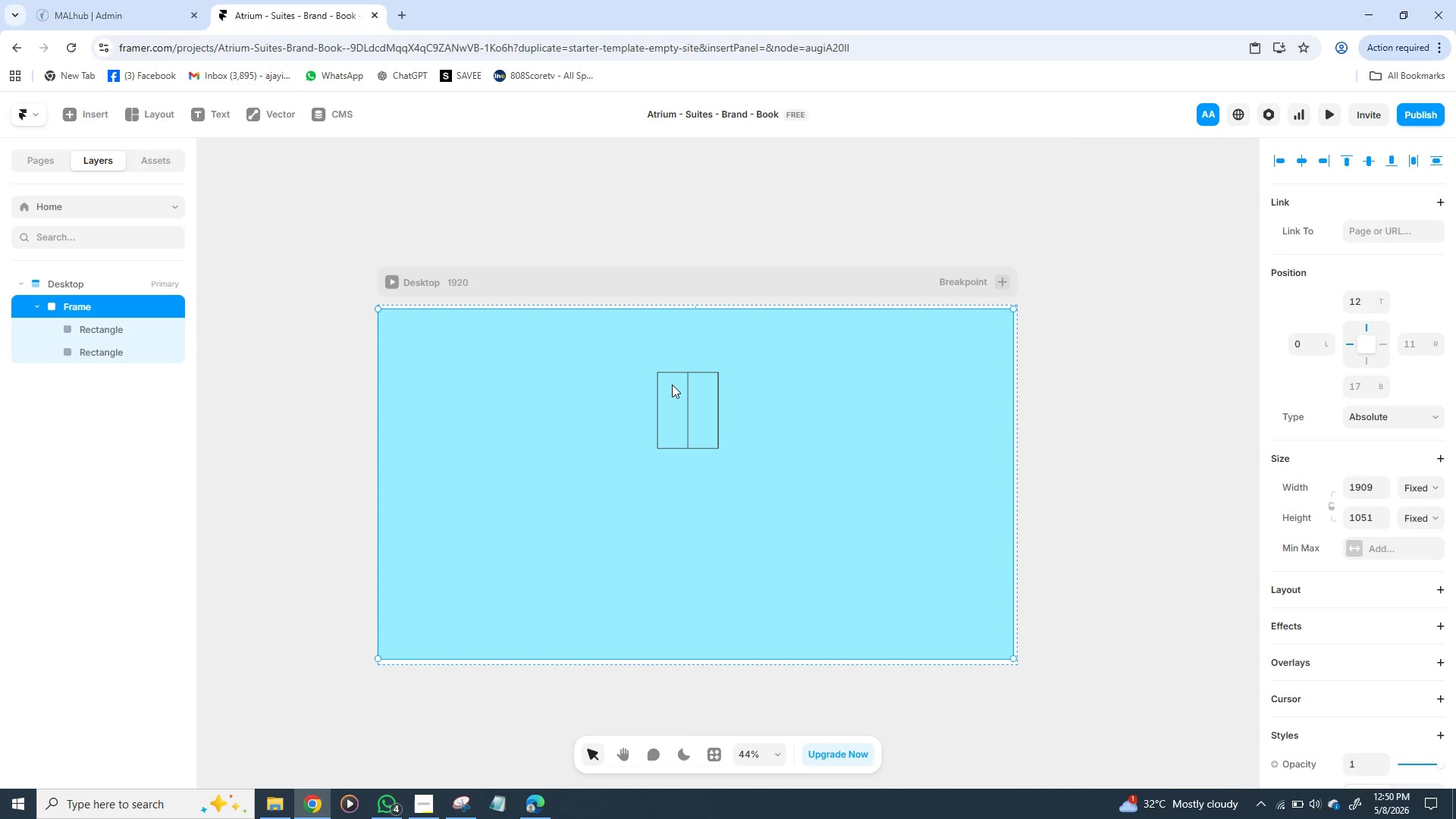 
left_click([672, 384])
 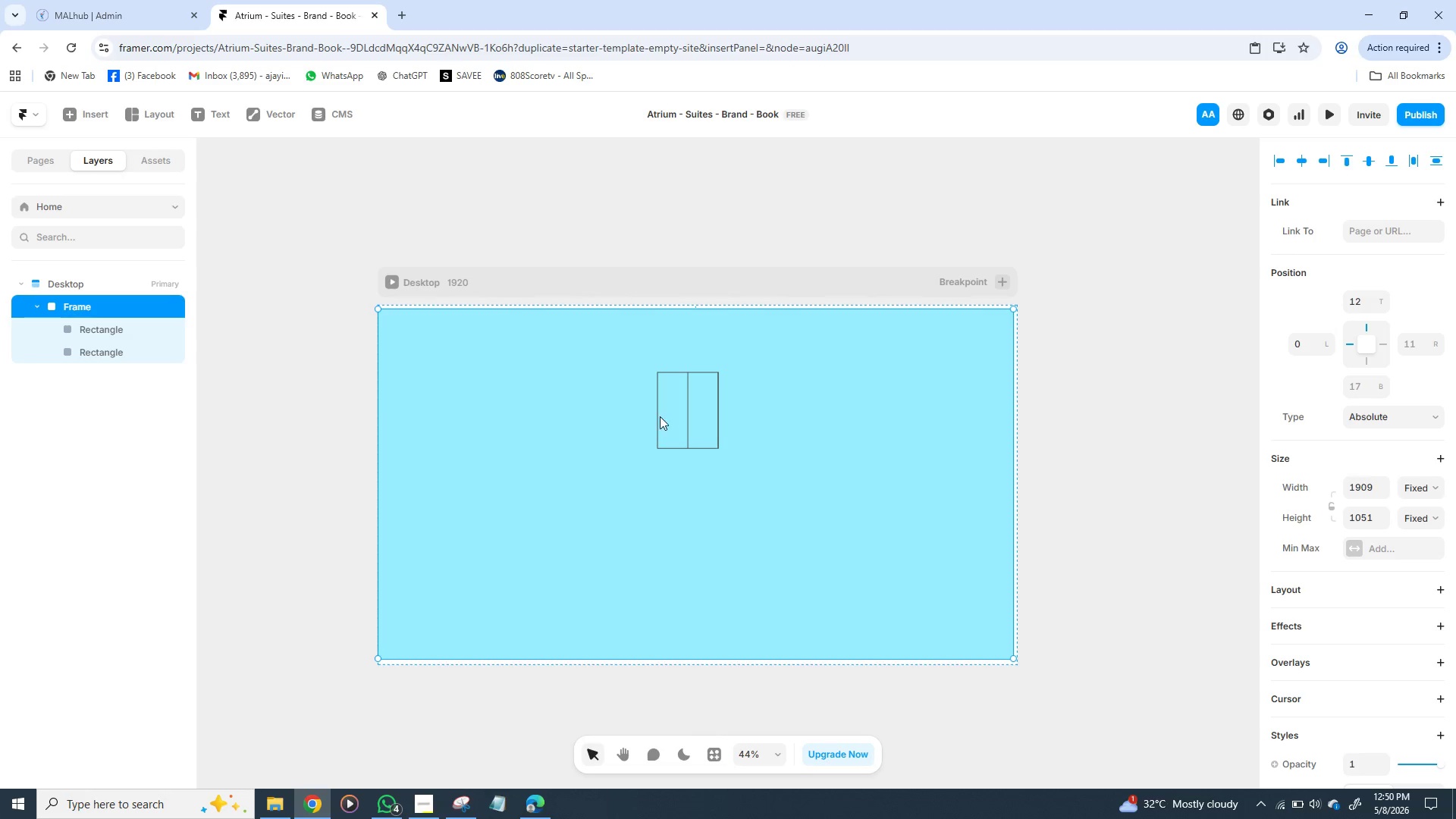 
wait(8.97)
 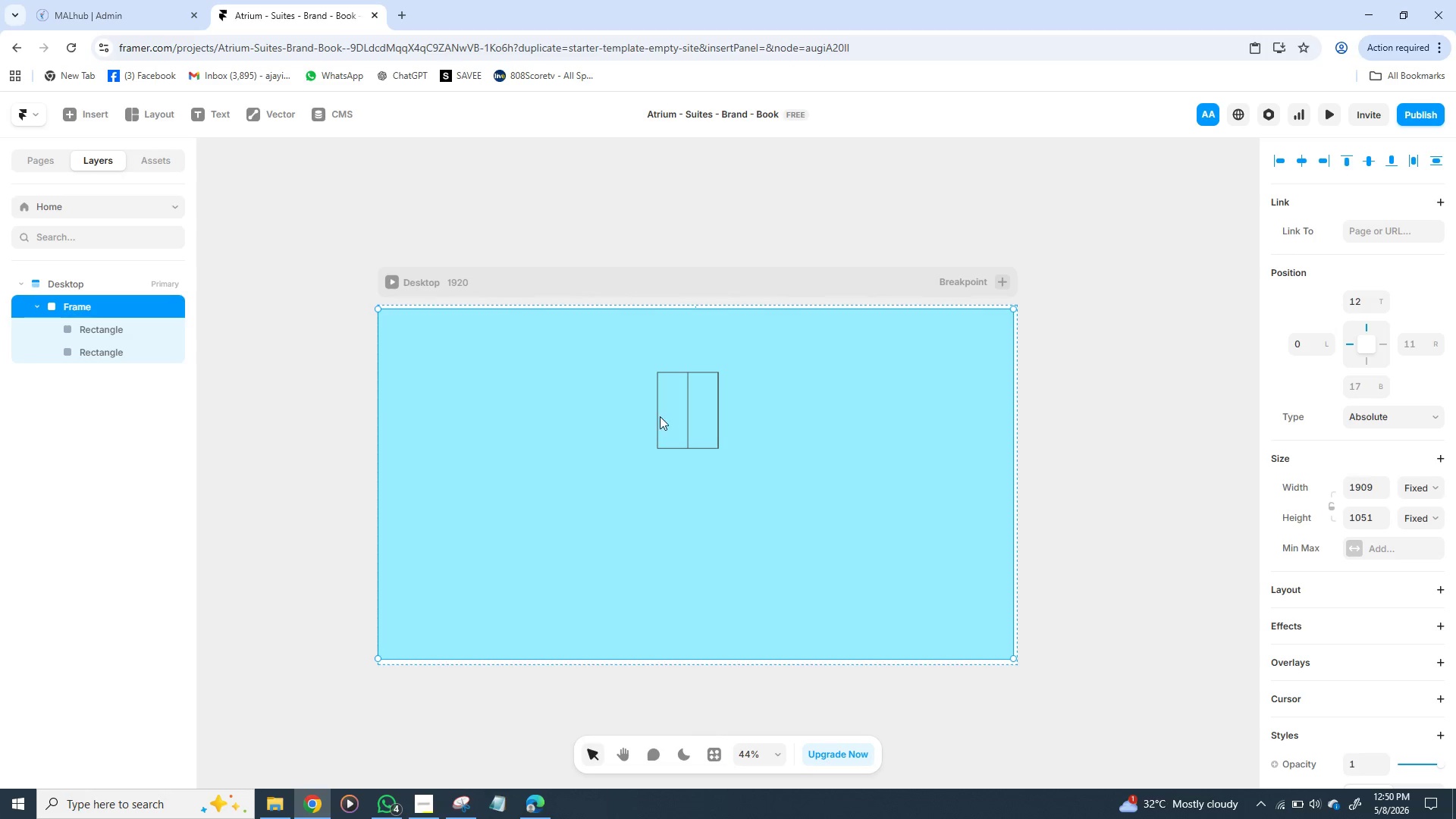 
left_click([249, 112])
 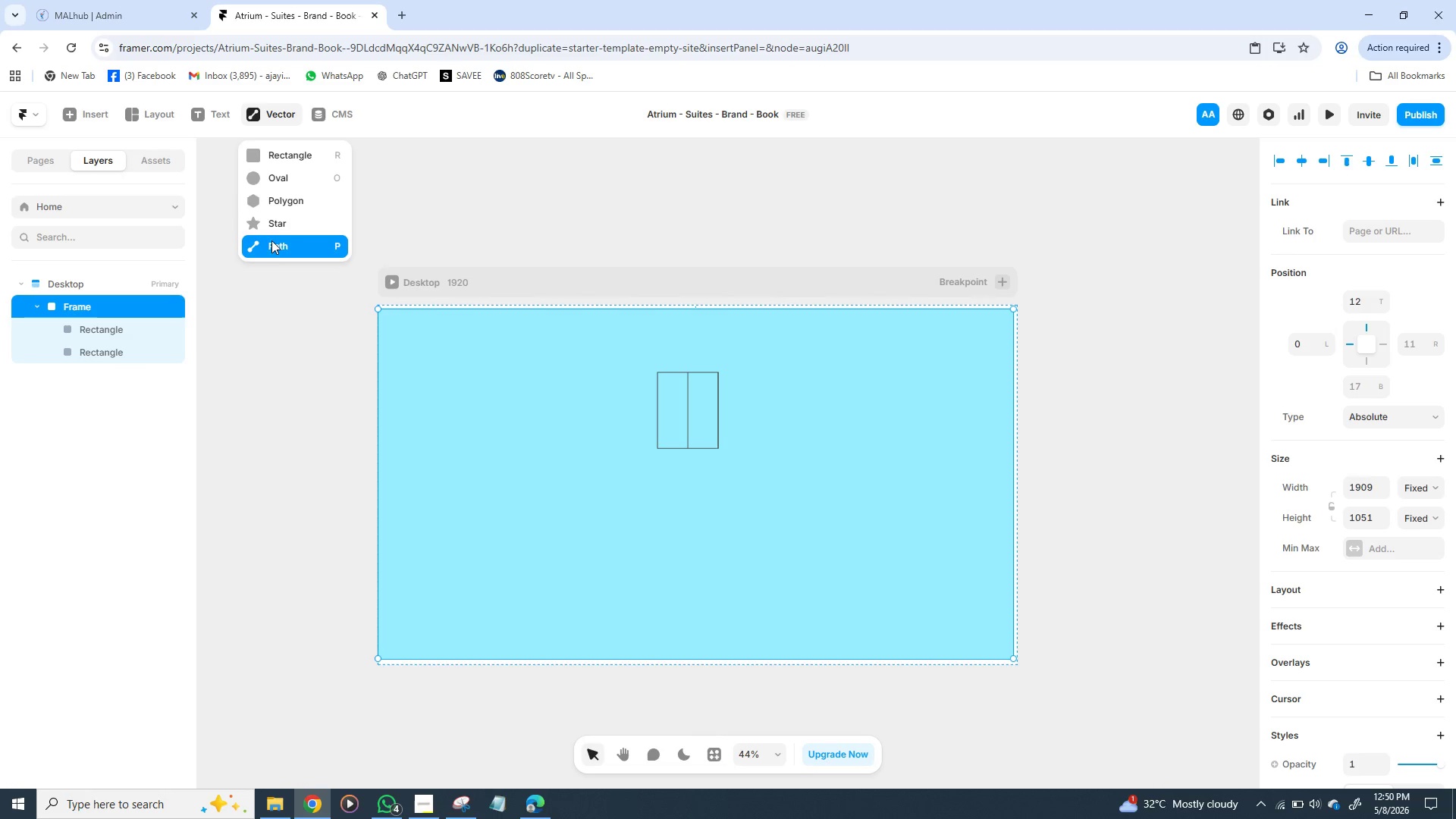 
left_click([271, 245])
 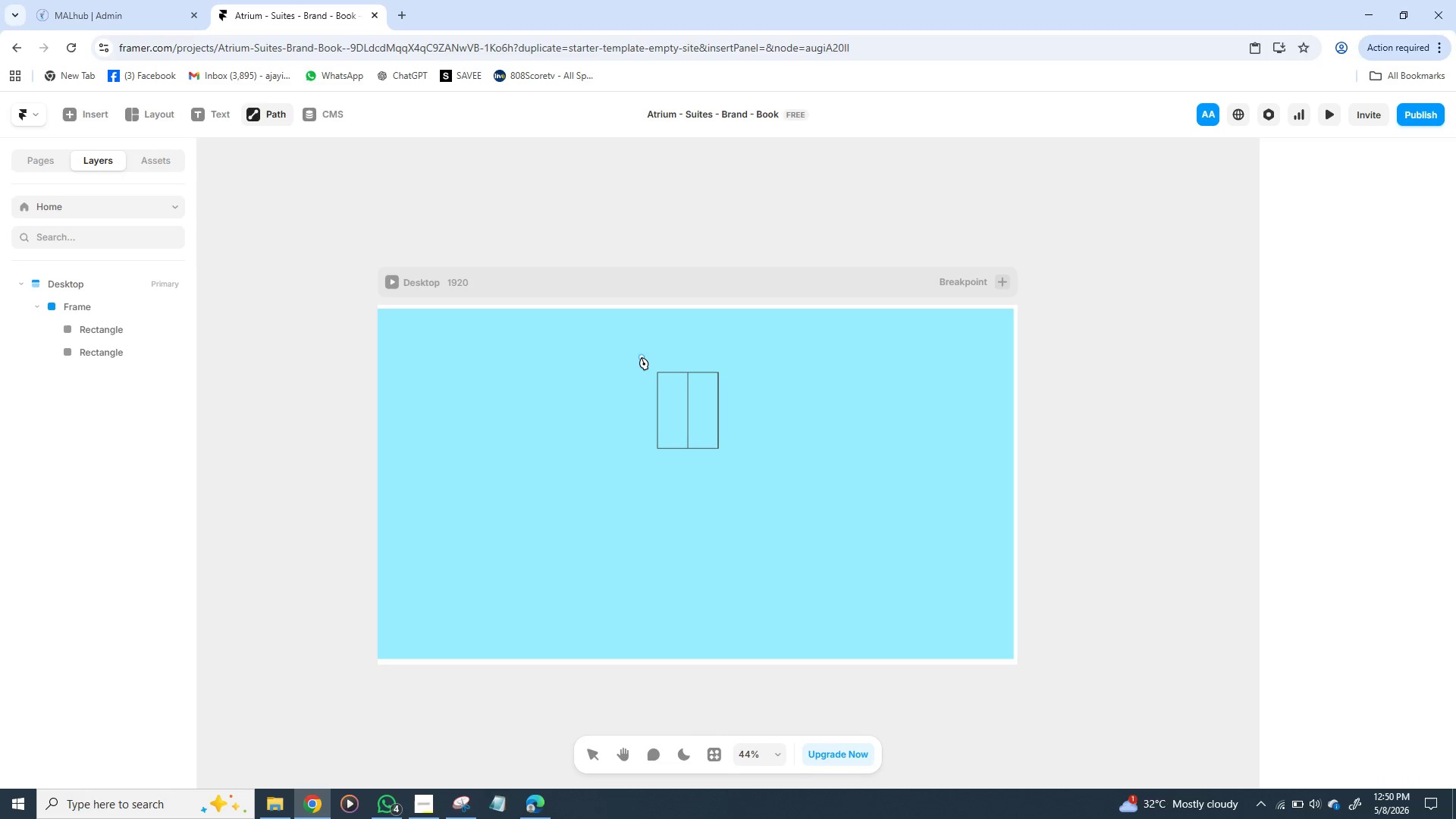 
left_click([642, 357])
 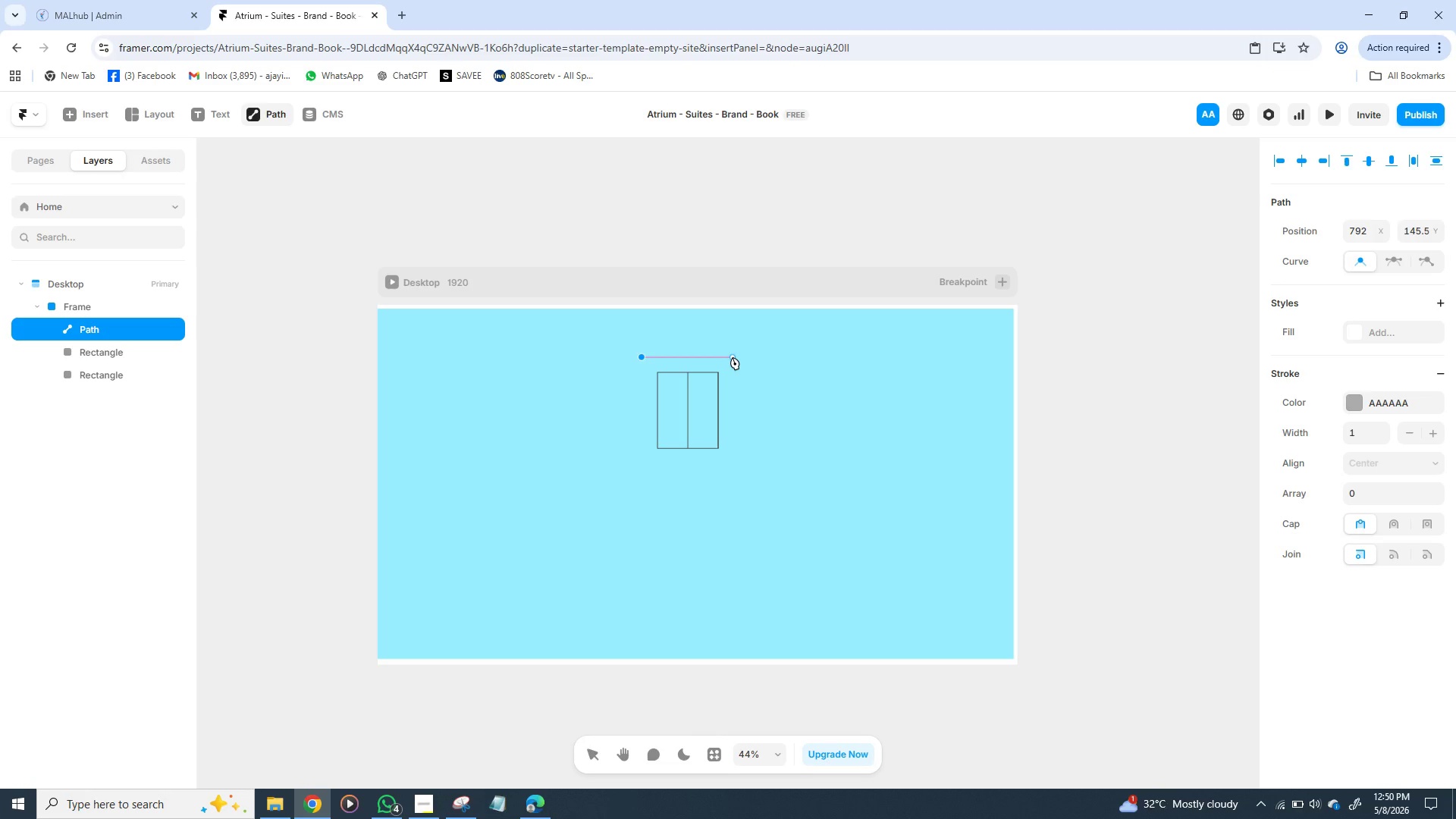 
wait(7.92)
 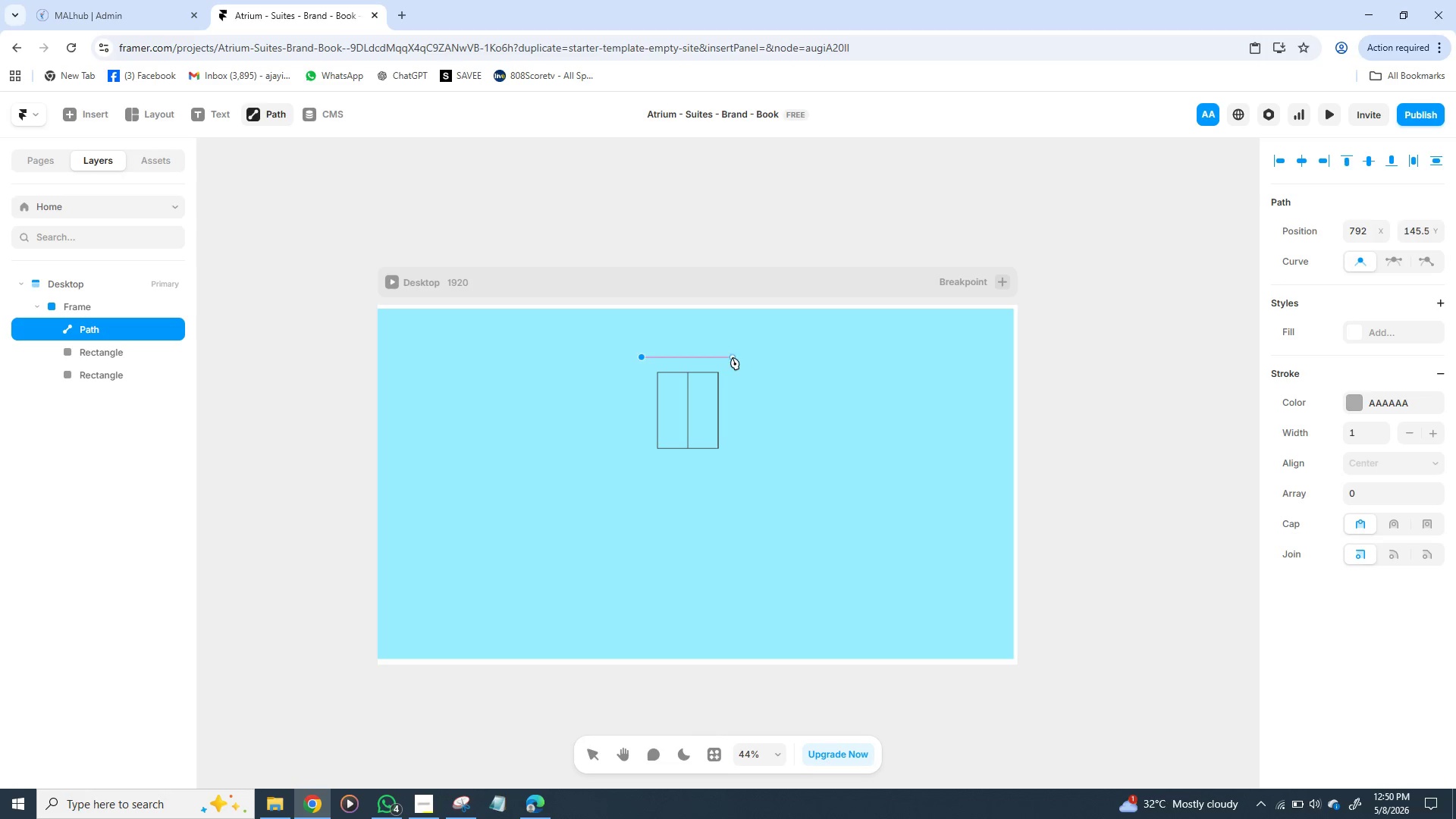 
left_click([732, 357])
 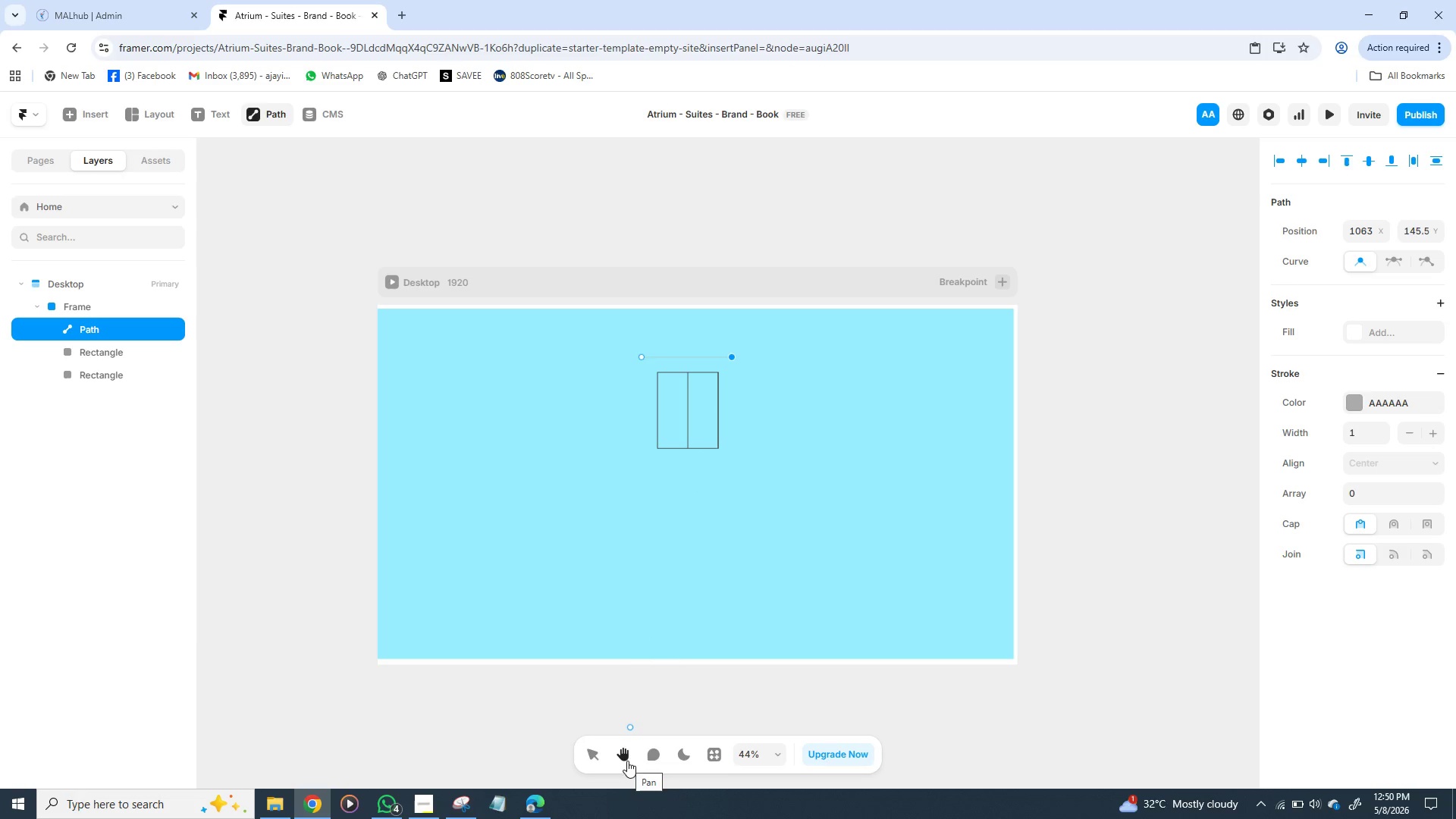 
left_click([596, 755])
 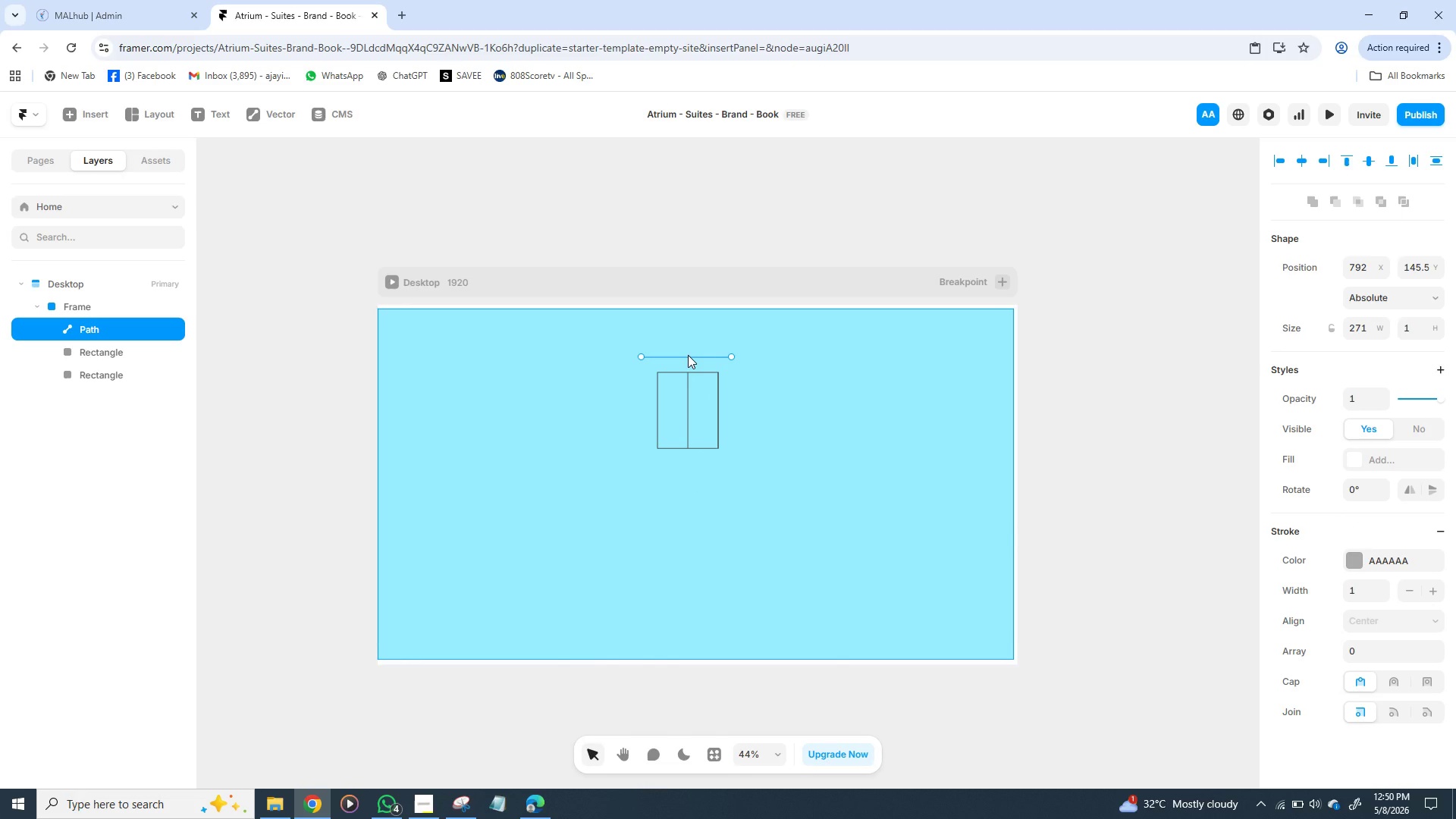 
left_click([688, 355])
 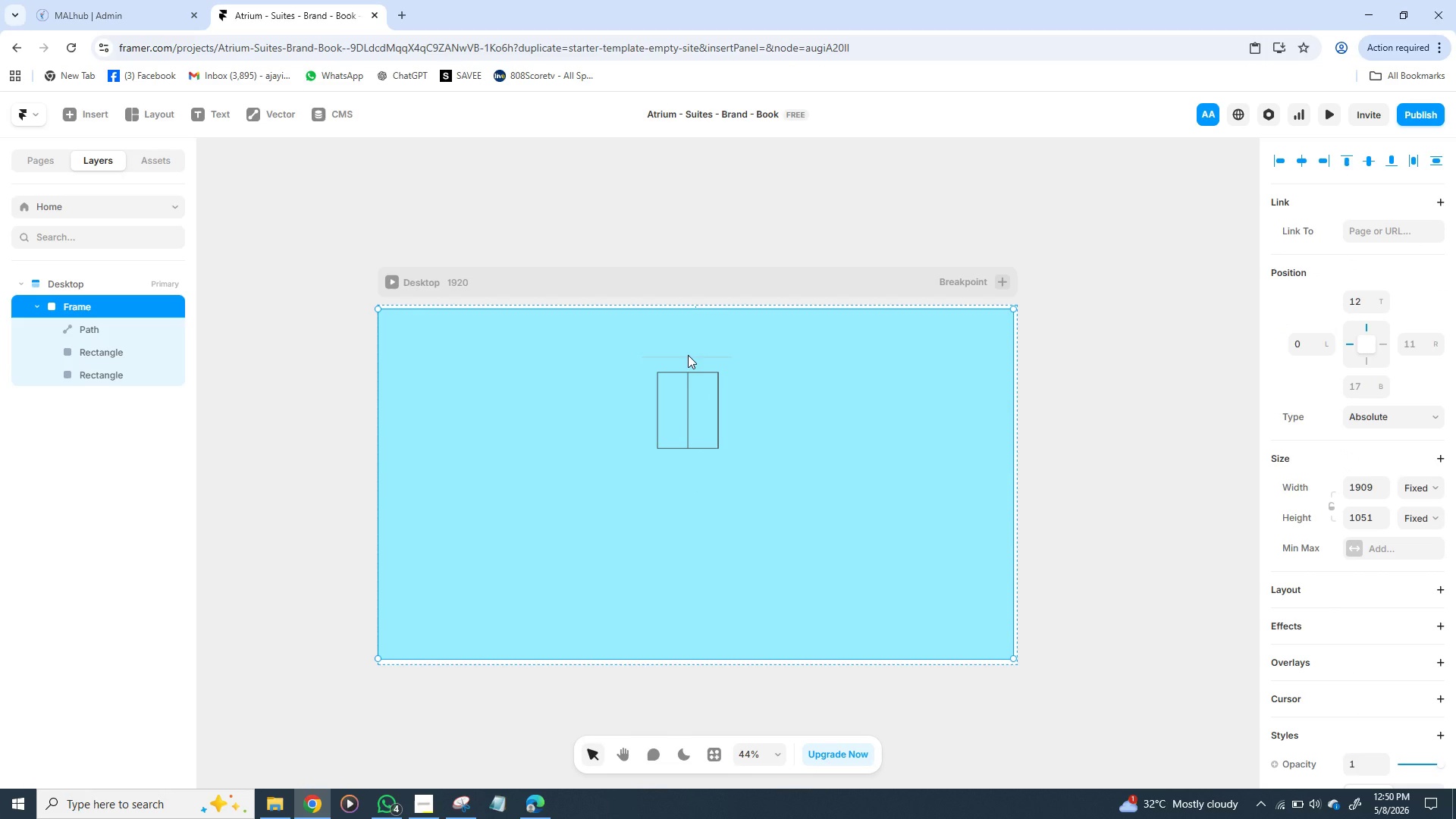 
double_click([688, 355])
 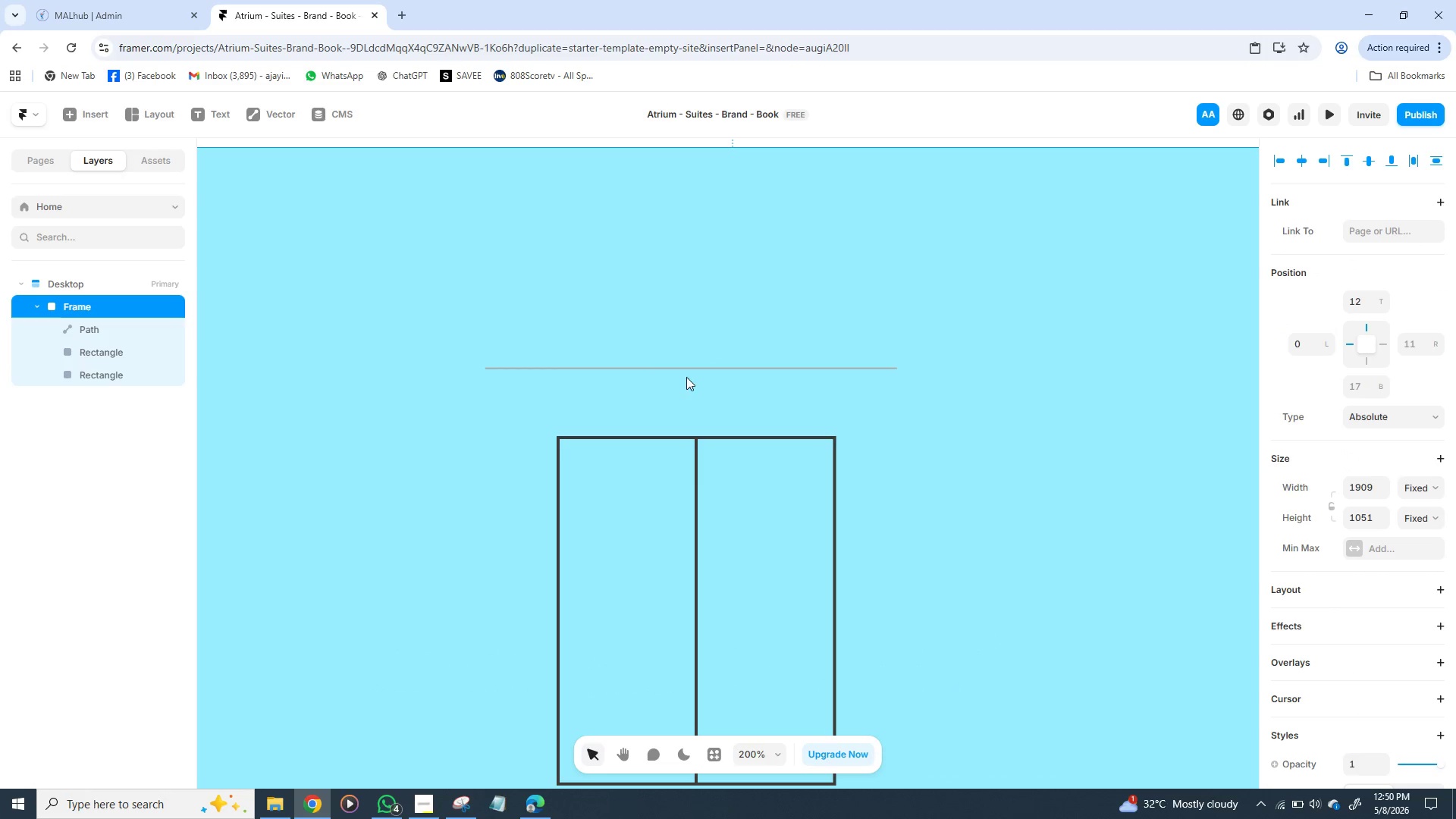 
left_click([695, 367])
 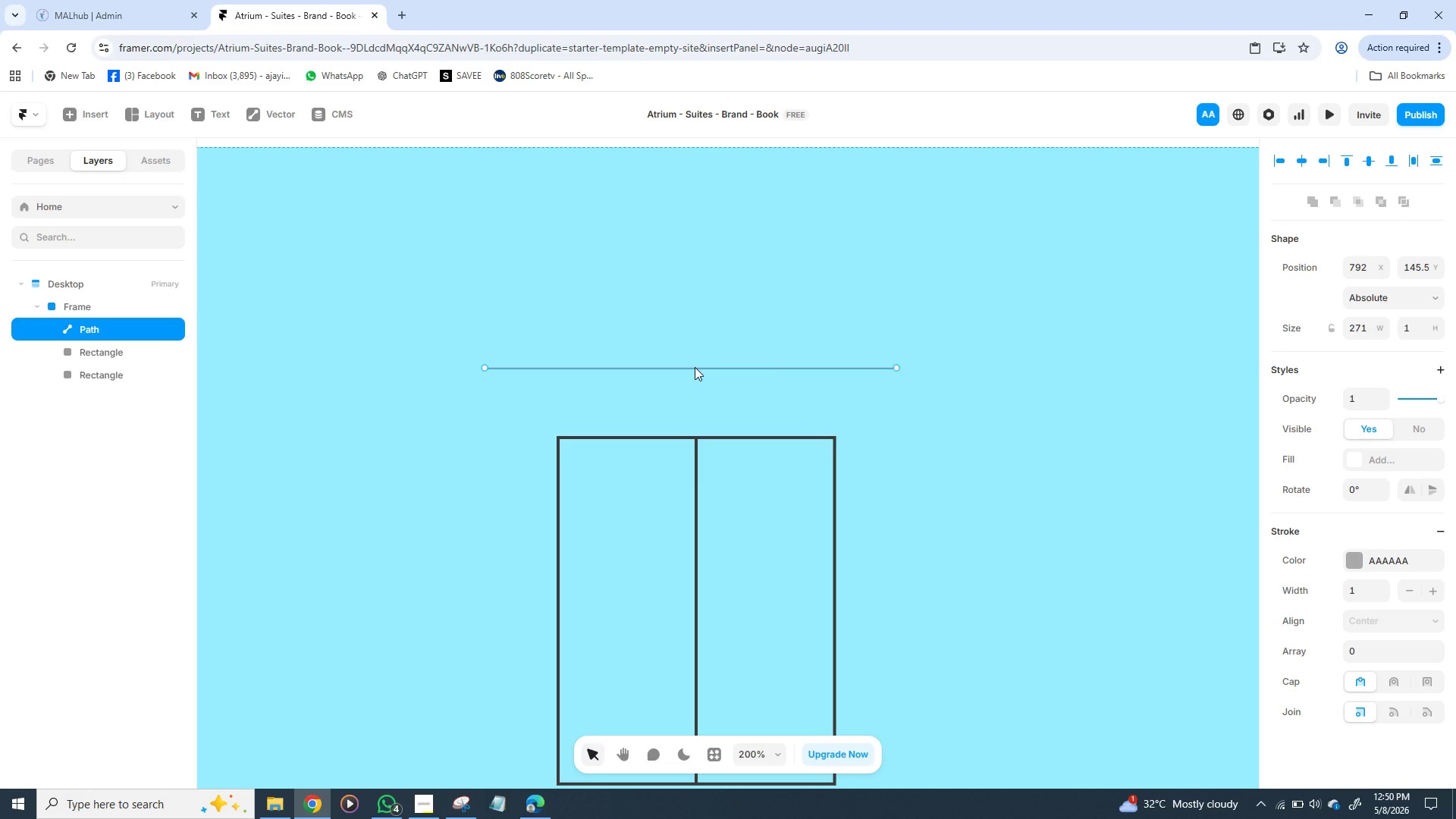 
double_click([695, 367])
 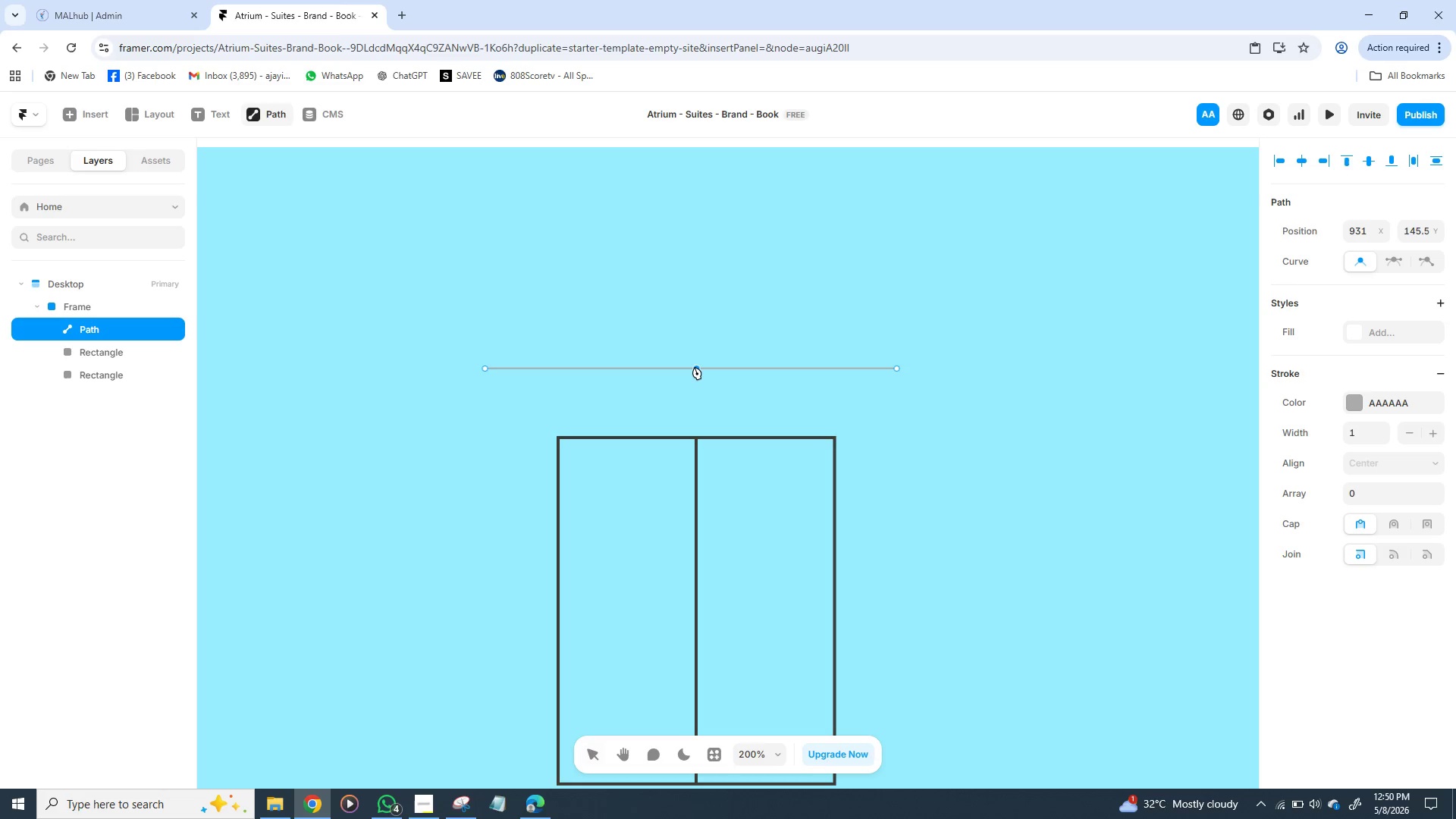 
triple_click([695, 367])
 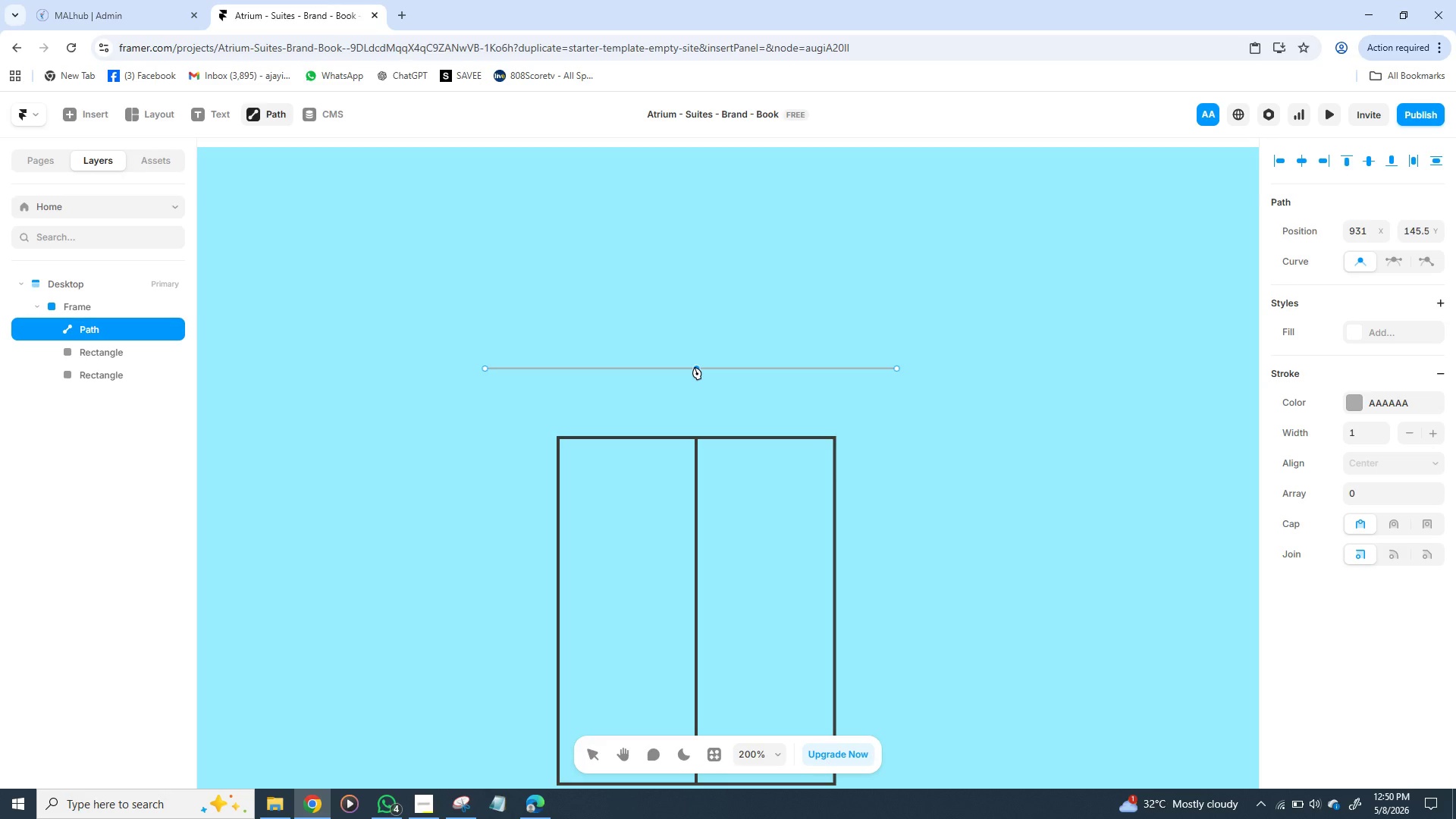 
wait(5.42)
 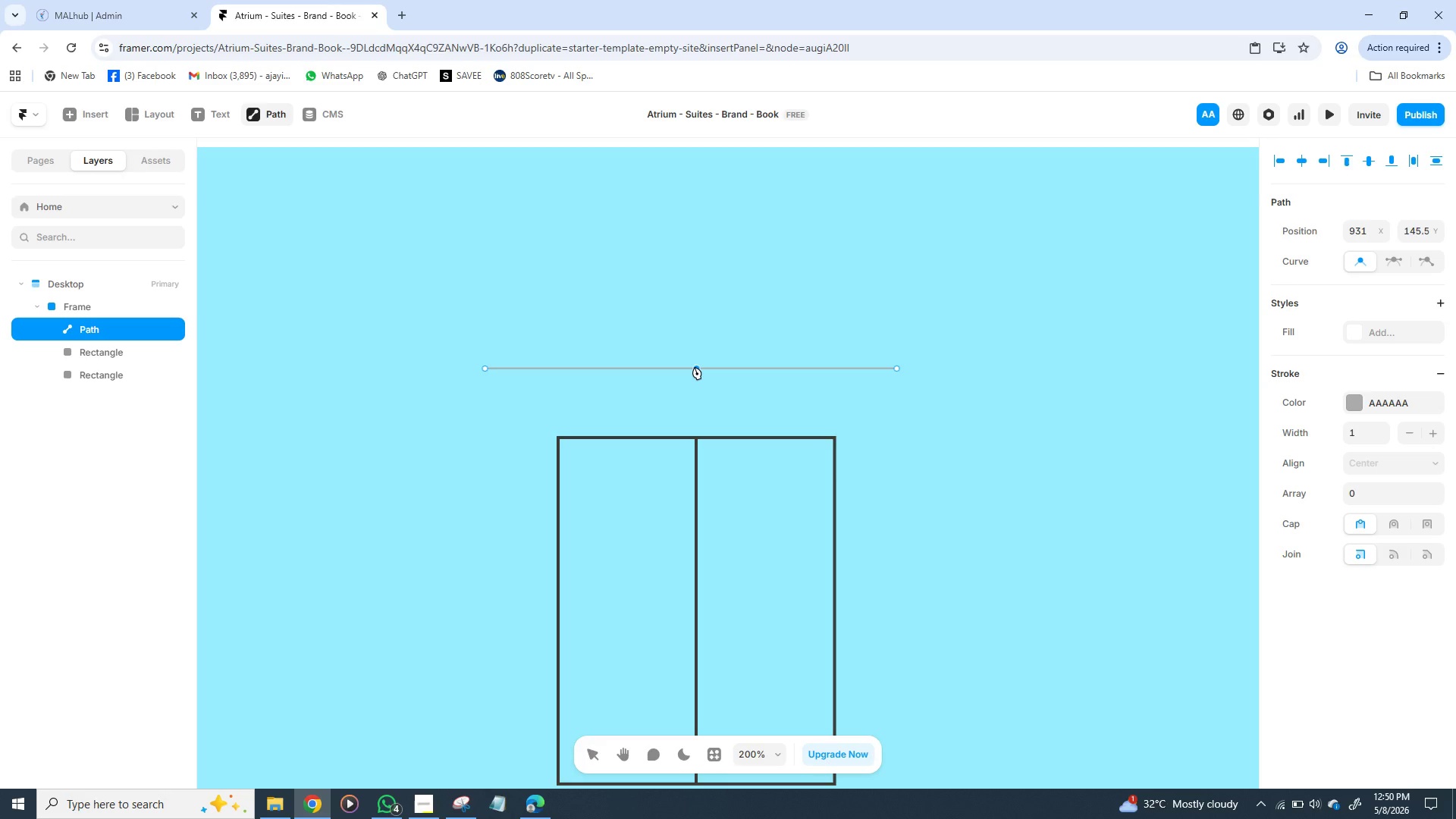 
left_click_drag(start_coordinate=[695, 367], to_coordinate=[689, 294])
 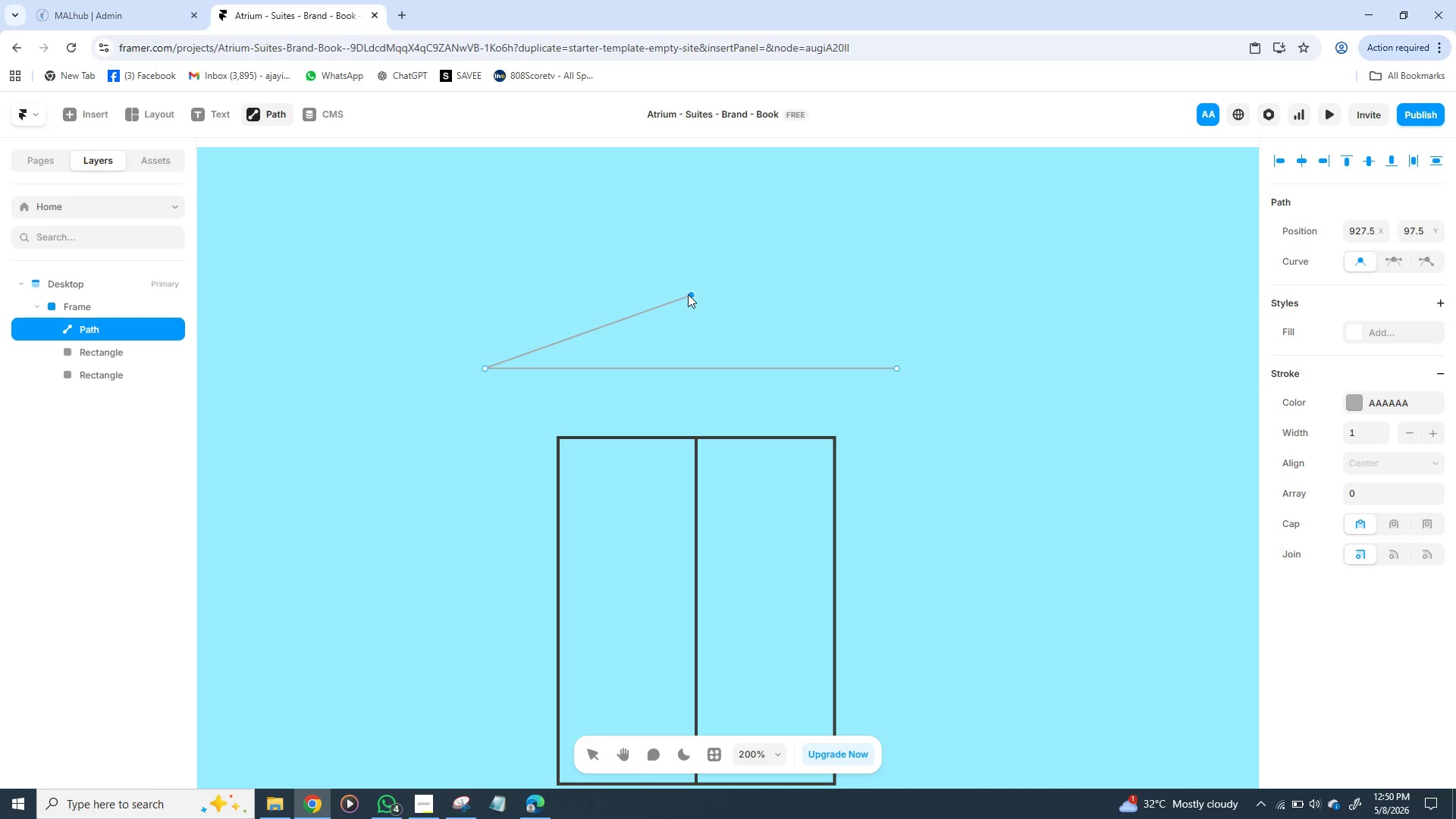 
left_click([688, 294])
 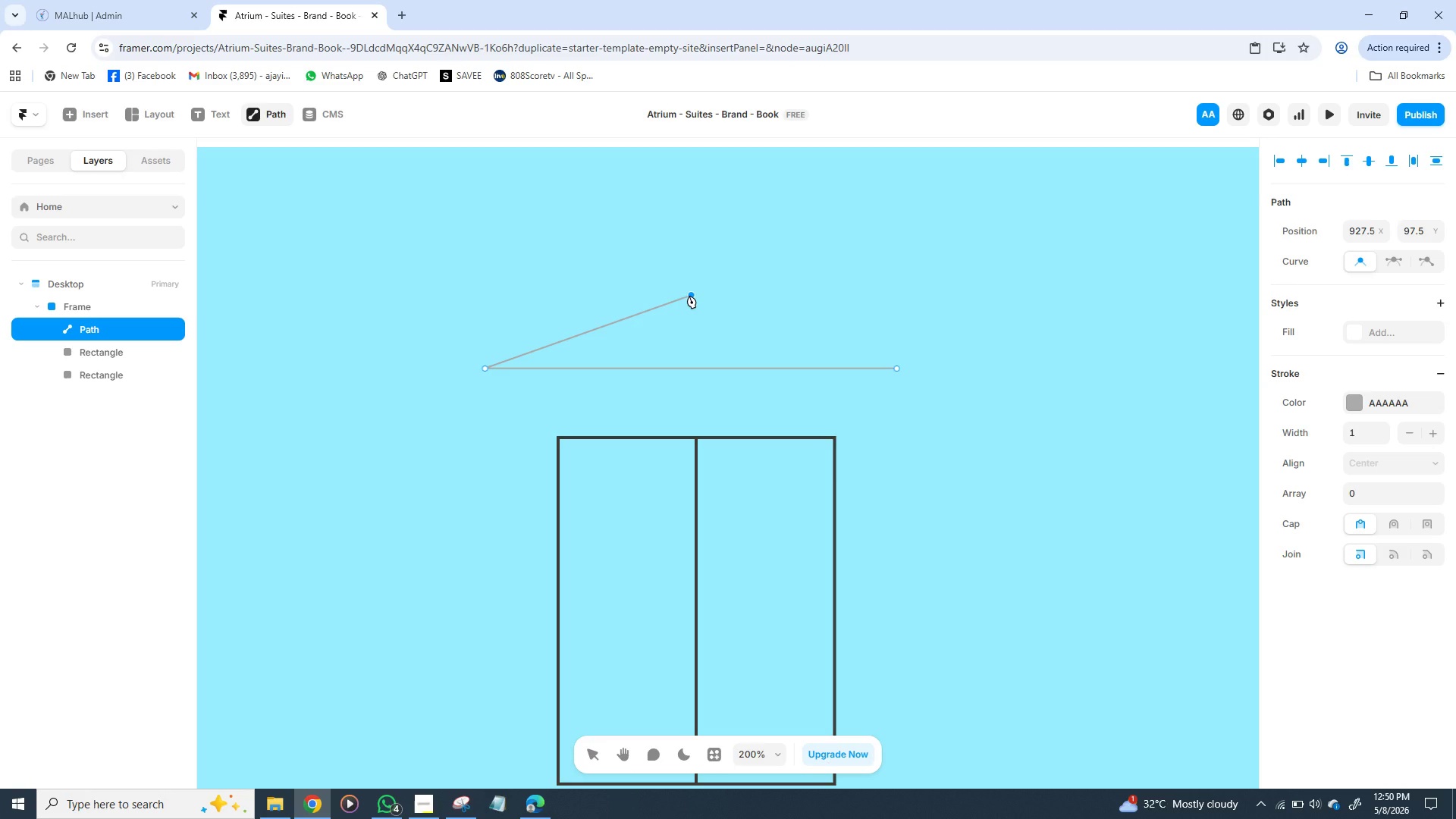 
wait(6.92)
 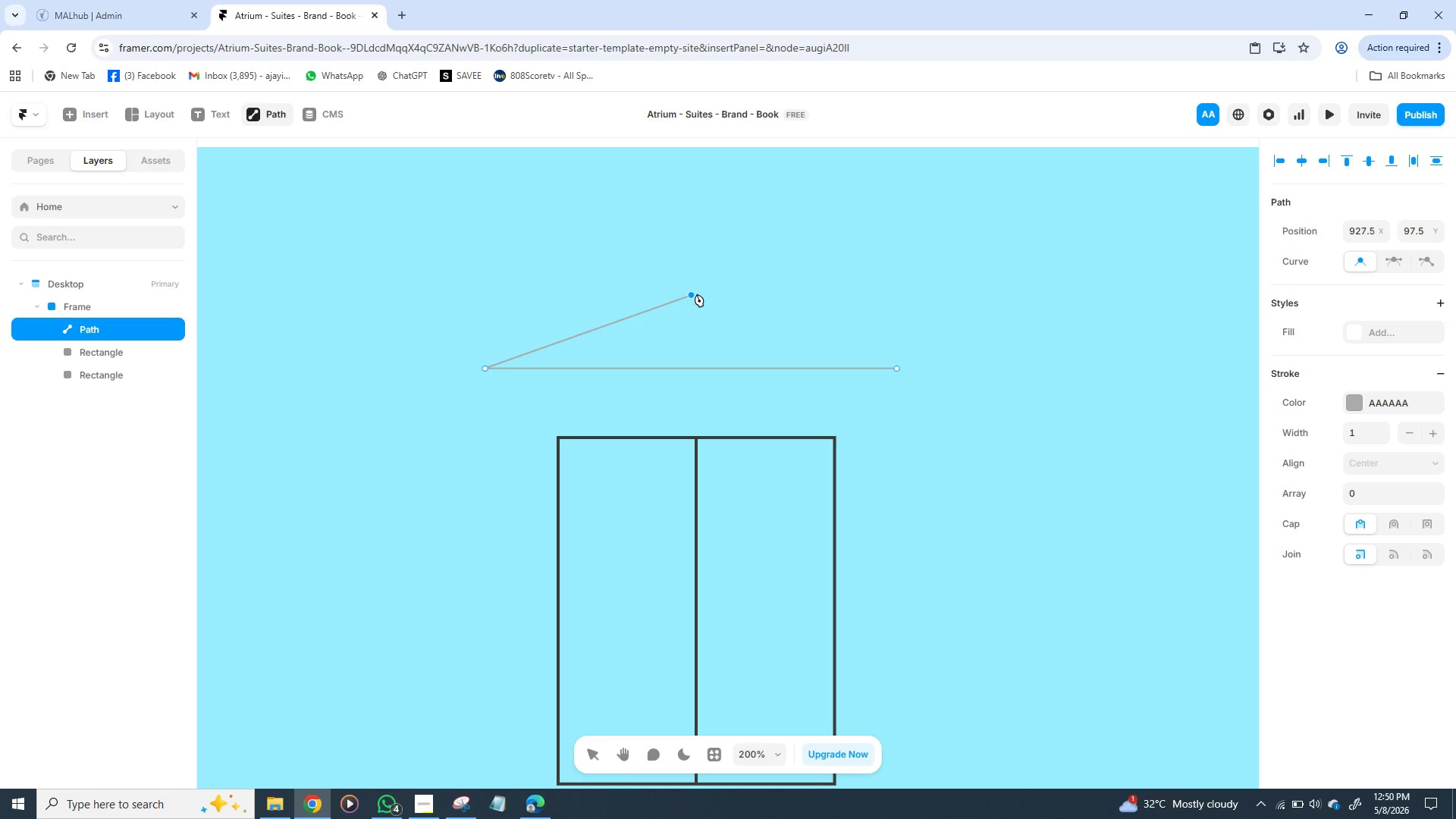 
left_click_drag(start_coordinate=[692, 292], to_coordinate=[700, 294])
 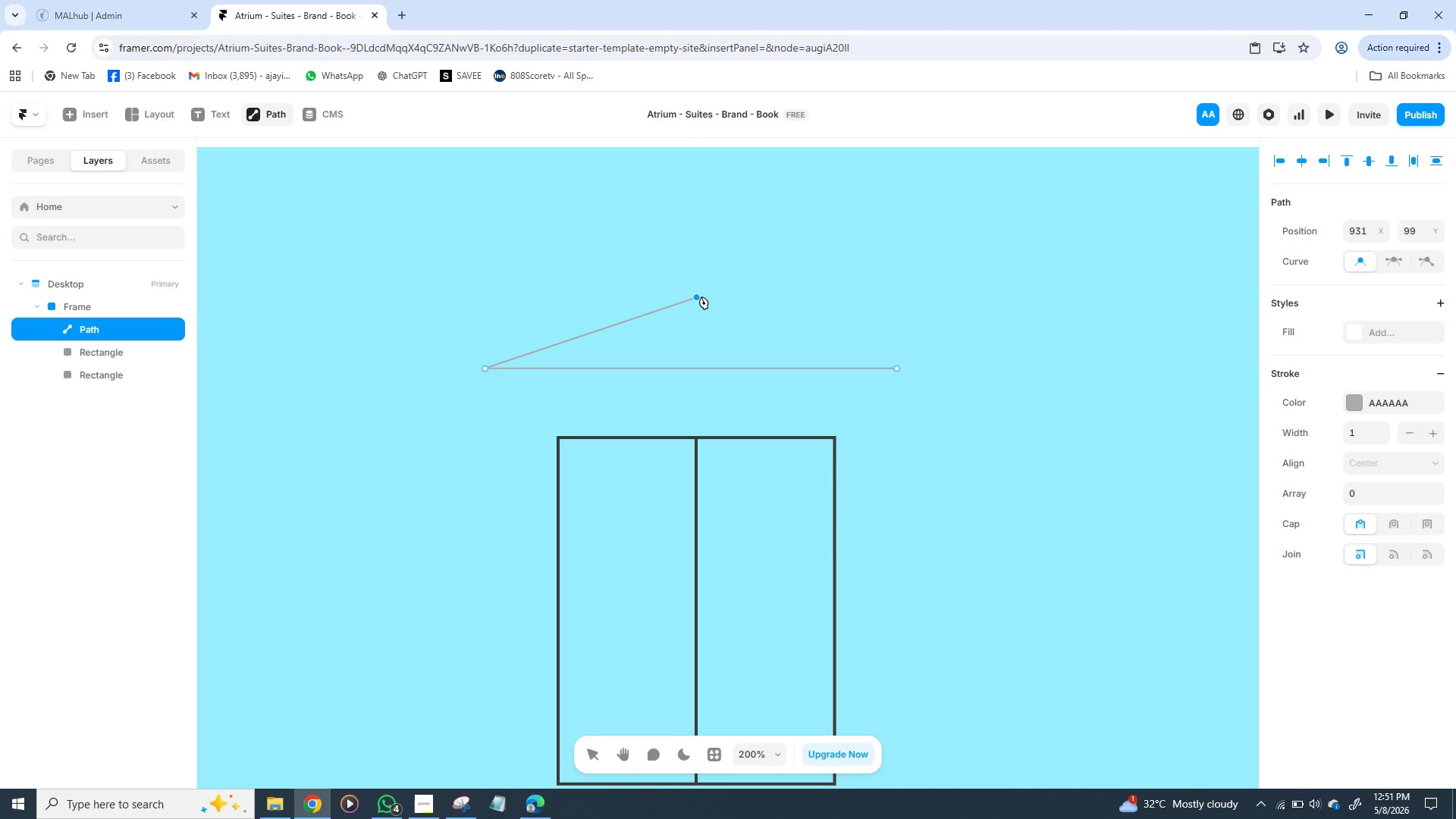 
right_click([701, 297])
 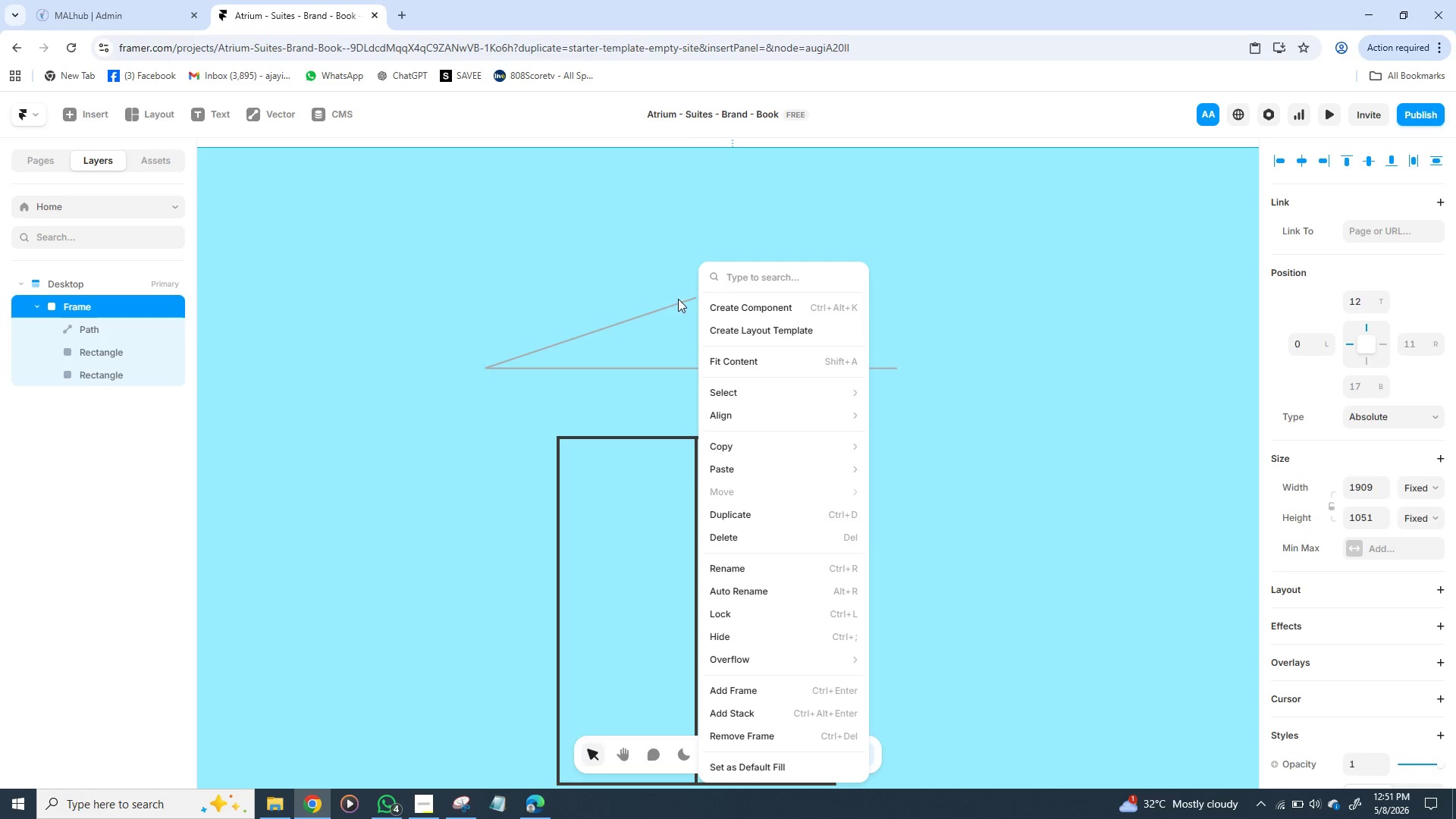 
left_click([676, 299])
 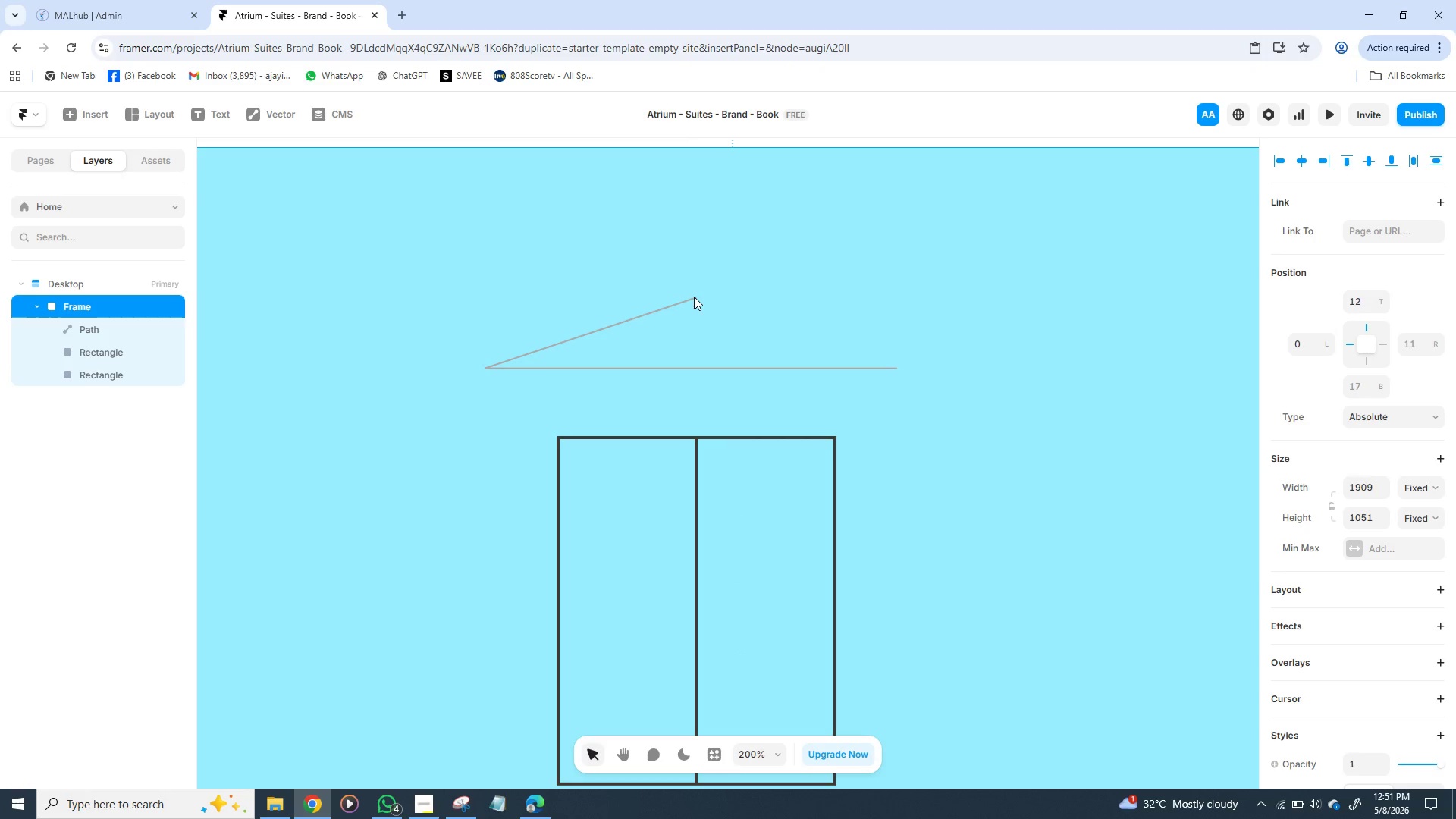 
double_click([694, 297])
 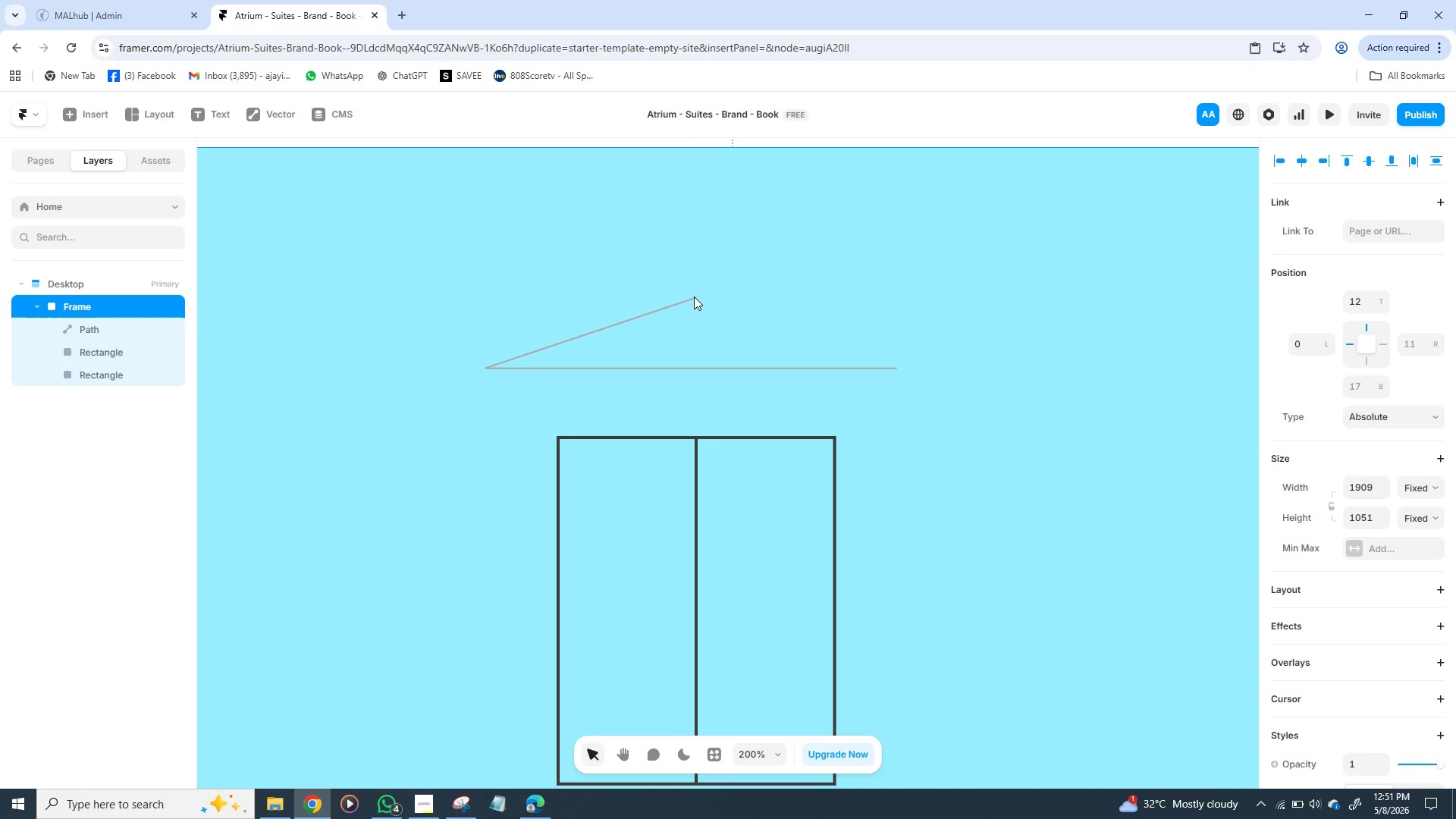 
double_click([694, 297])
 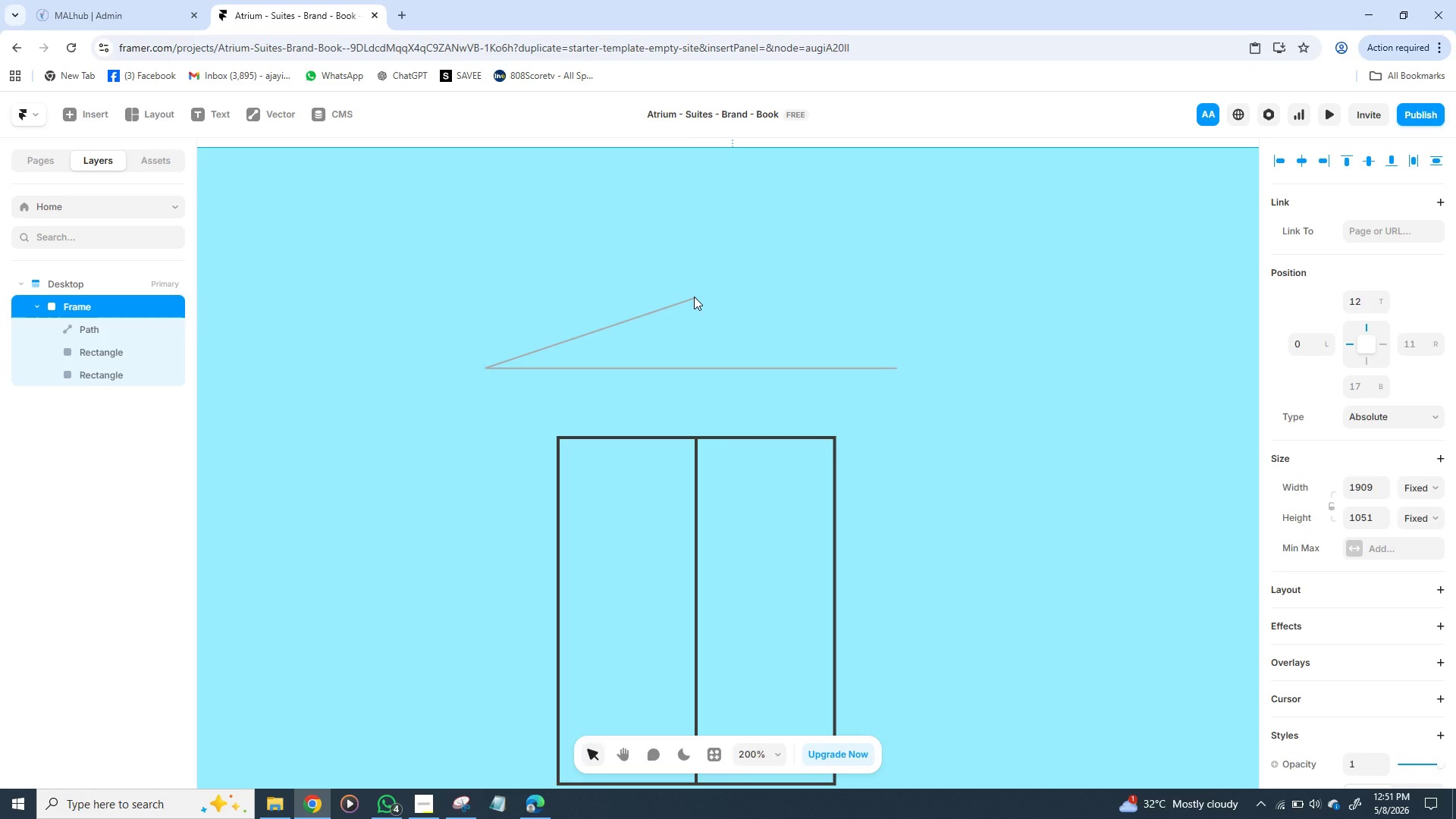 
triple_click([694, 297])
 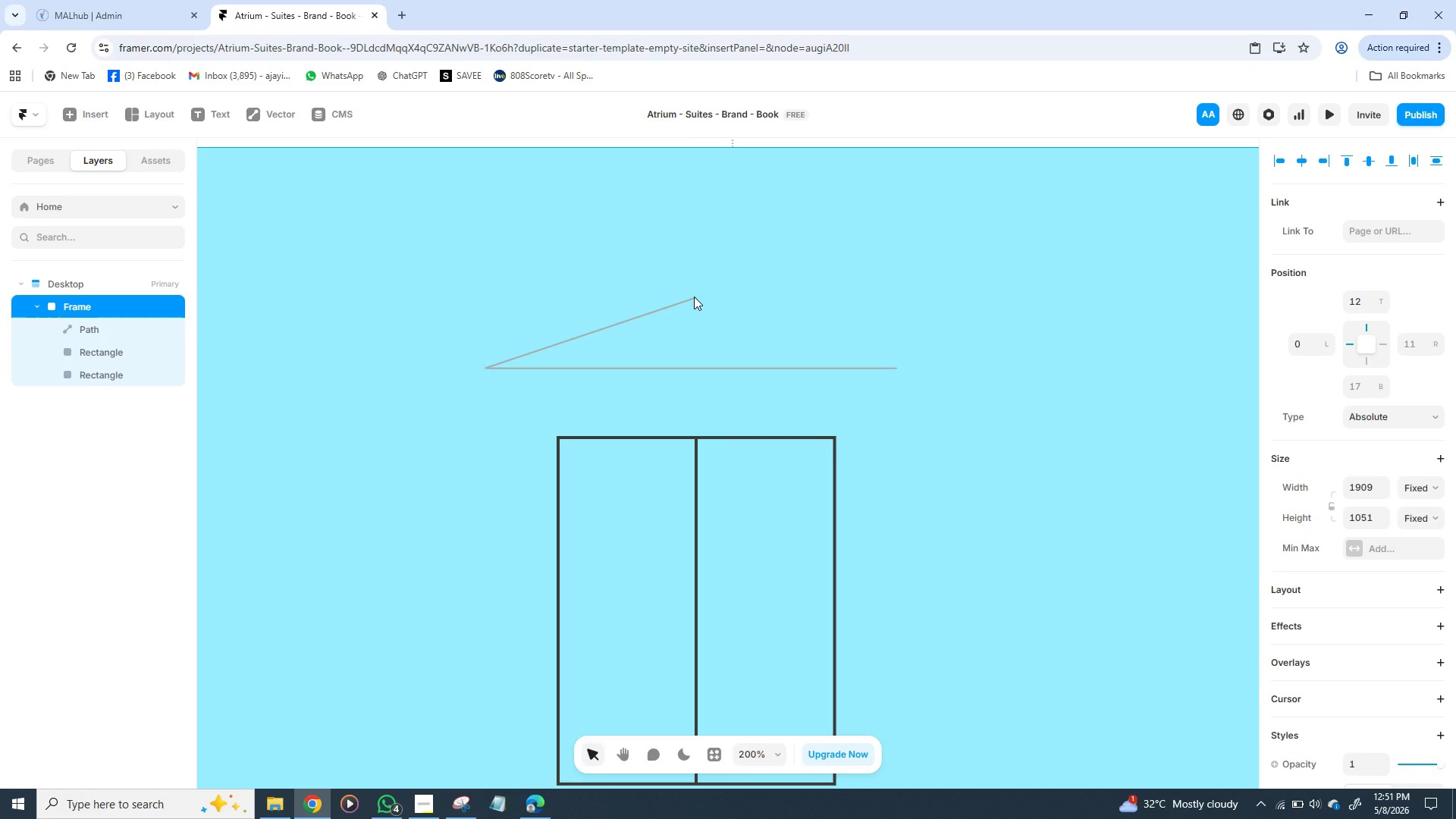 
triple_click([694, 297])
 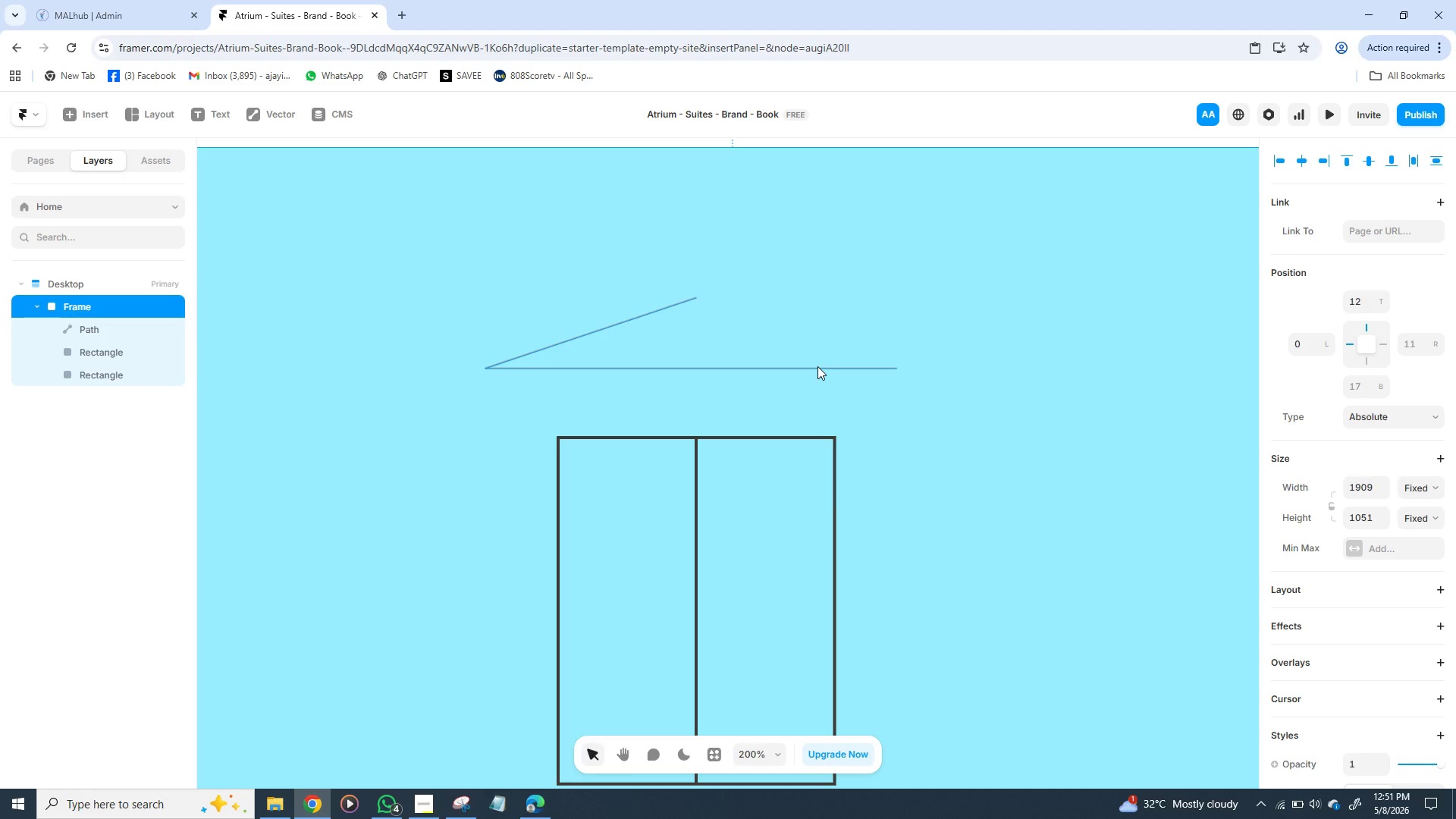 
double_click([817, 366])
 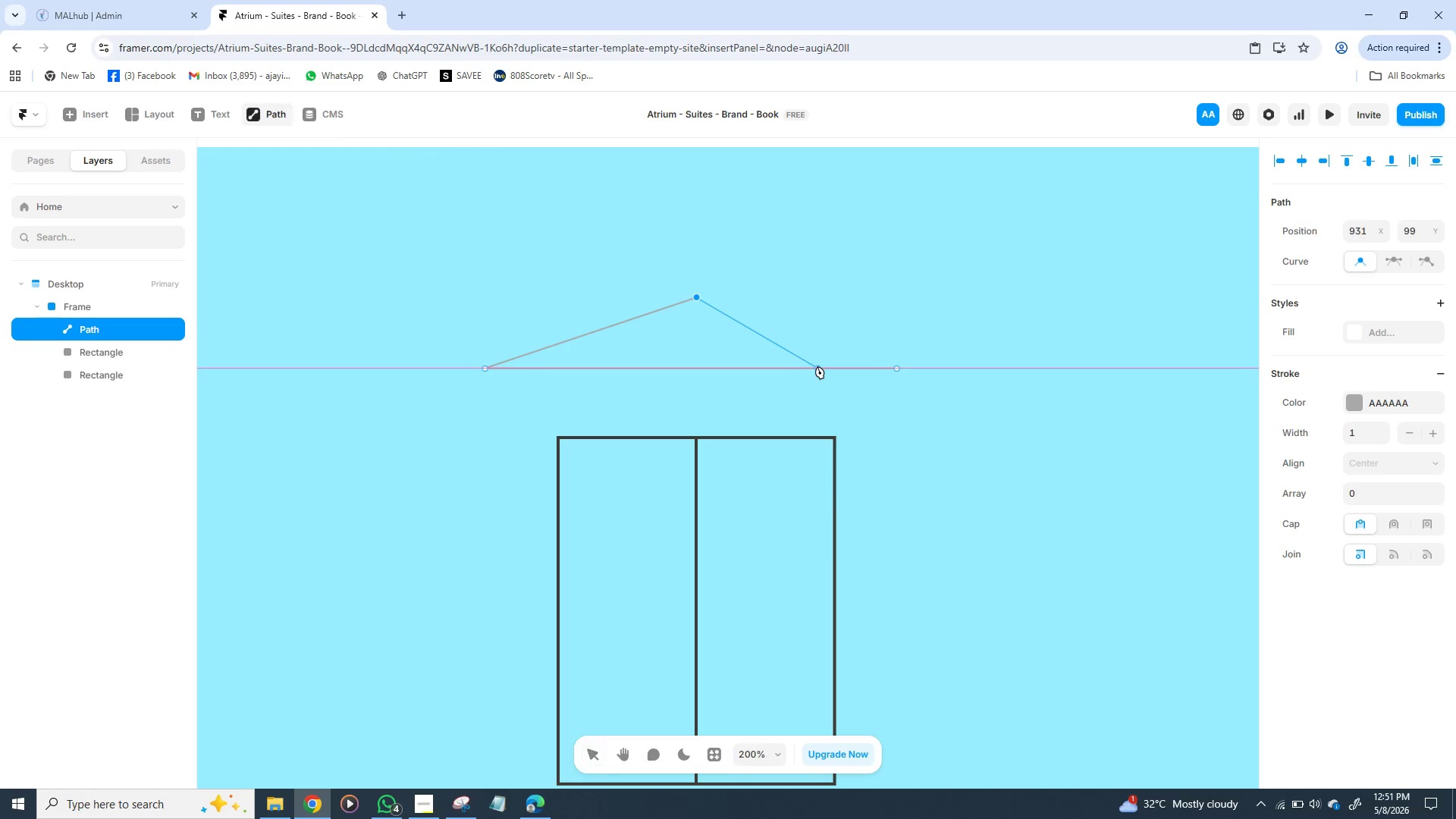 
triple_click([817, 366])
 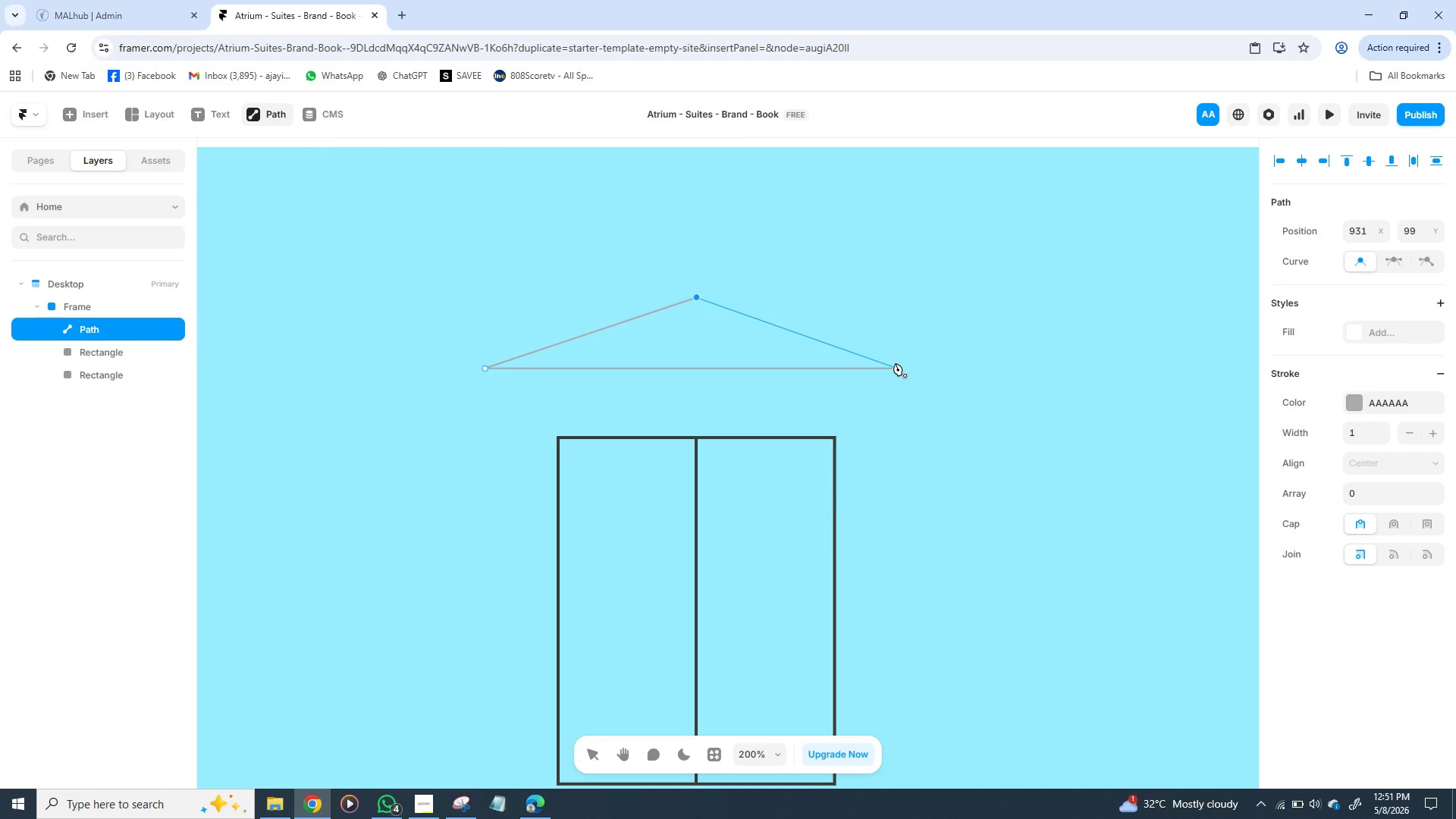 
wait(6.92)
 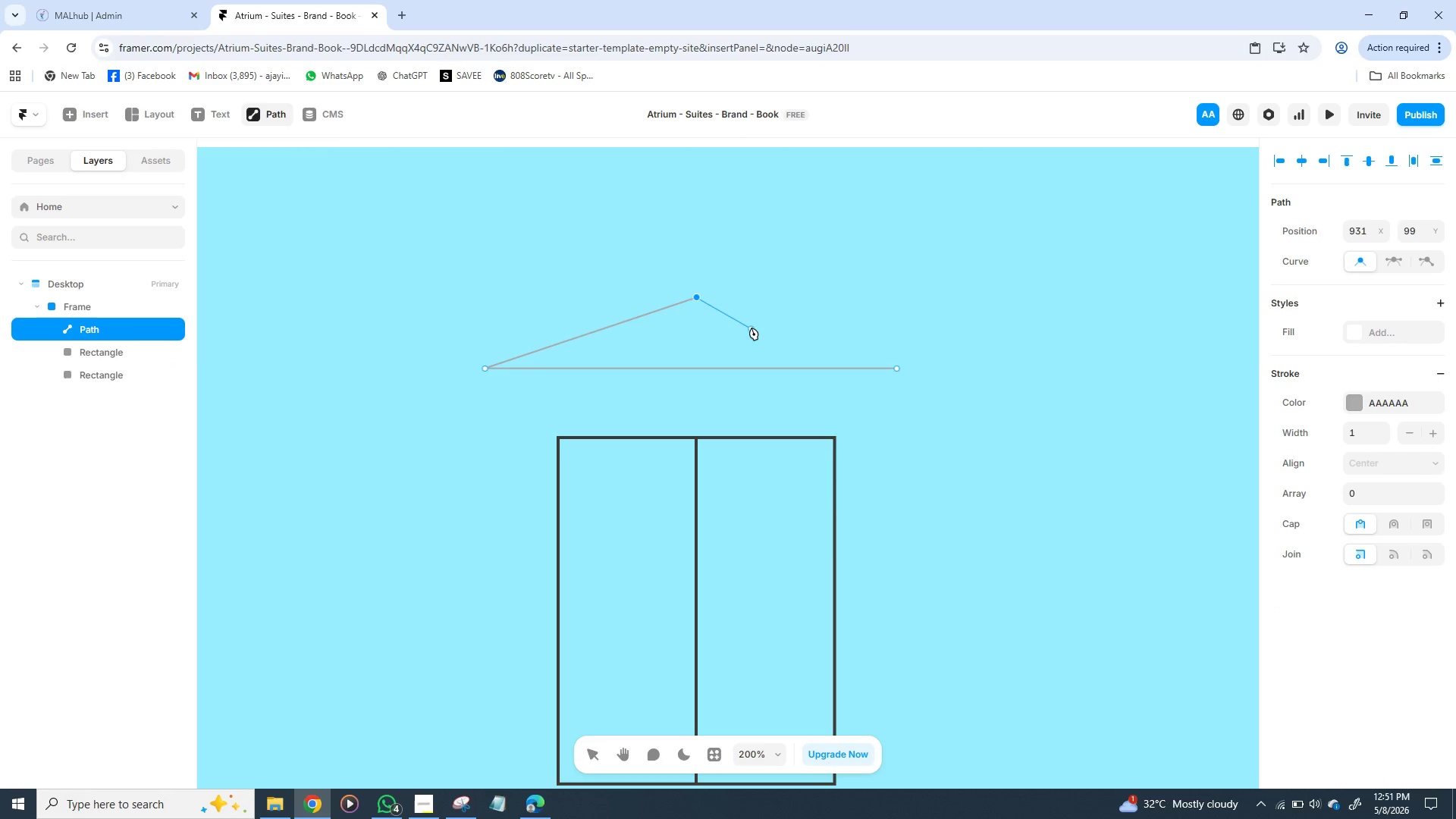 
right_click([896, 363])
 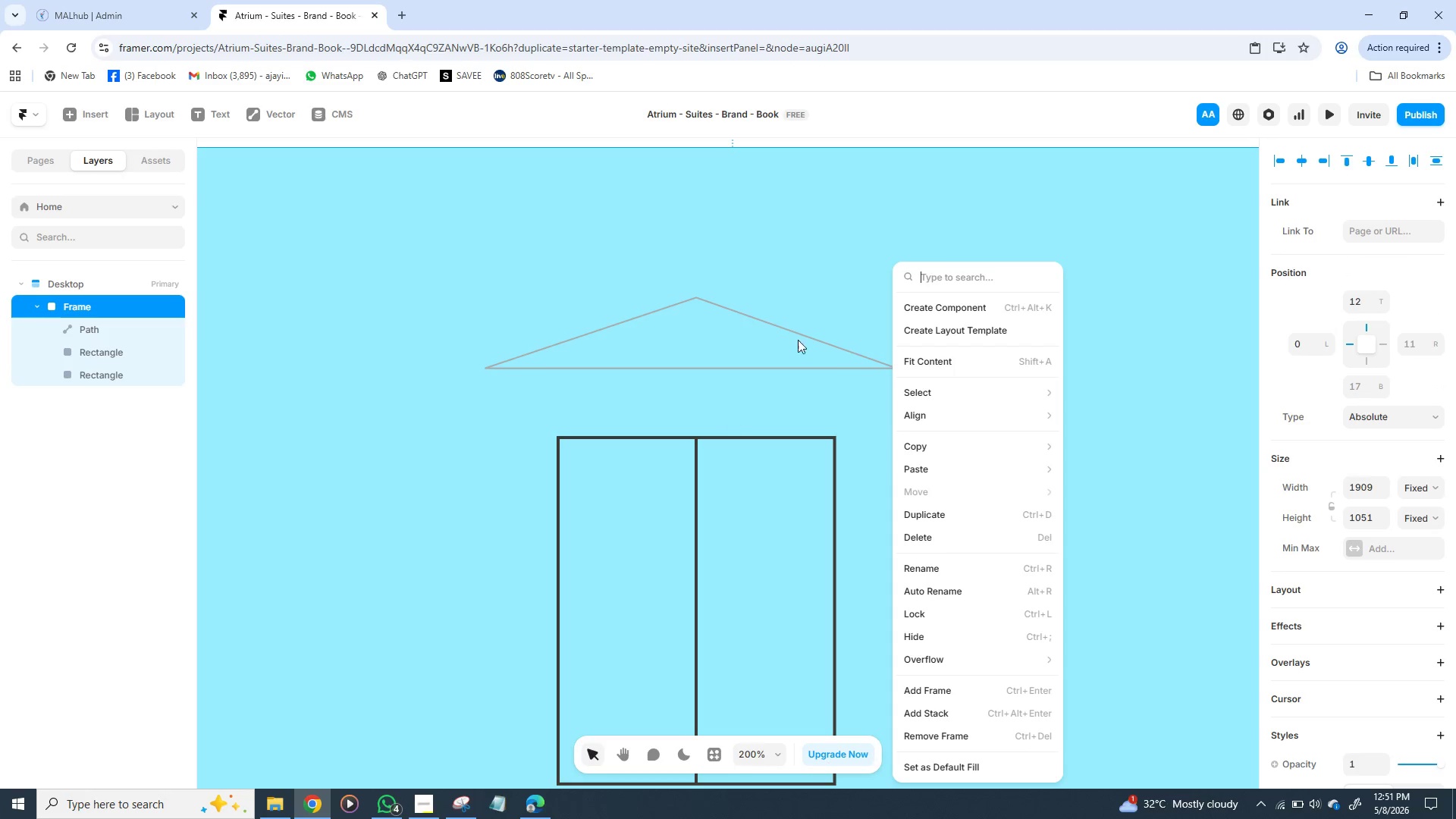 
left_click([816, 258])
 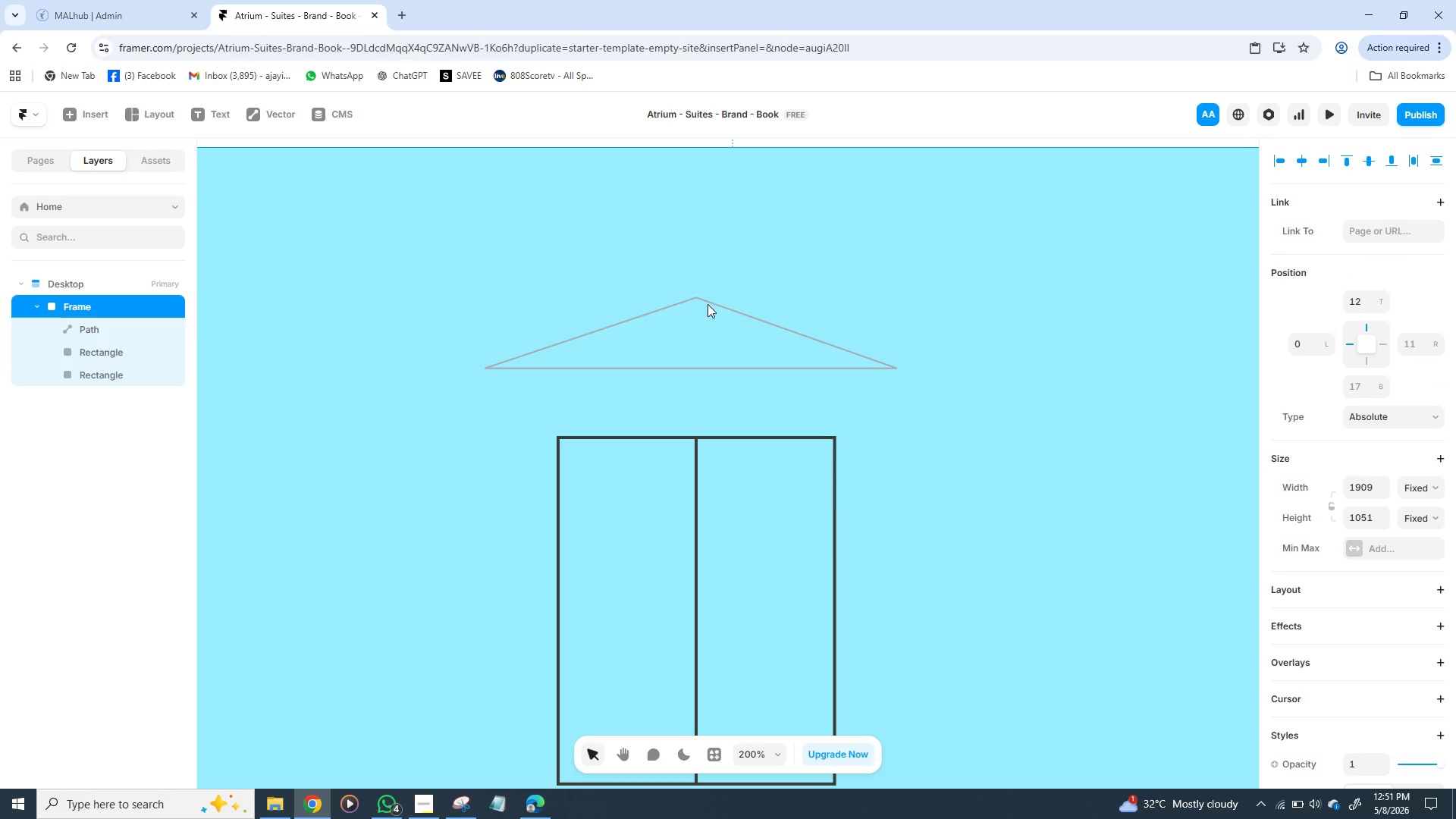 
left_click([713, 304])
 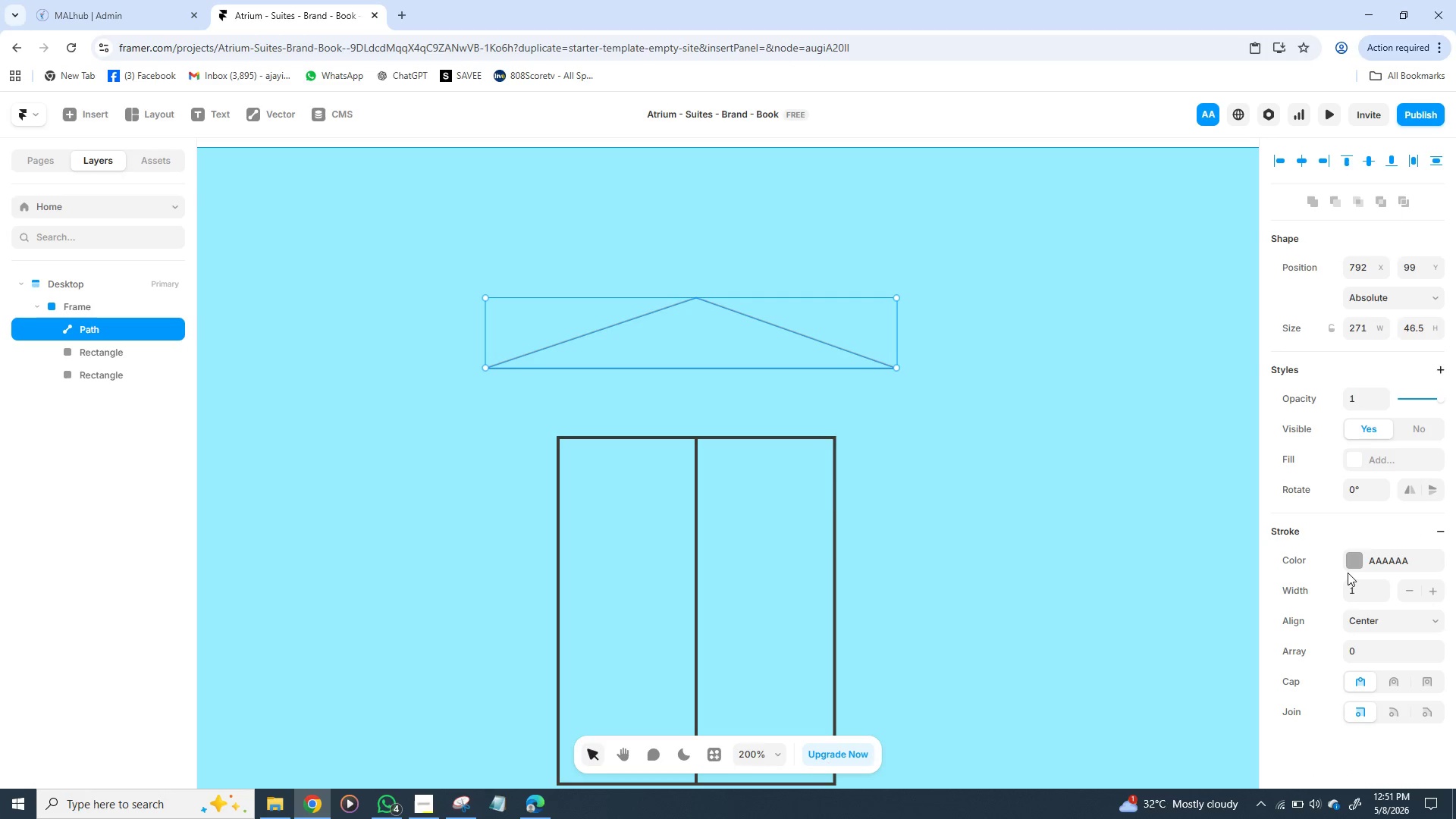 
left_click([1348, 558])
 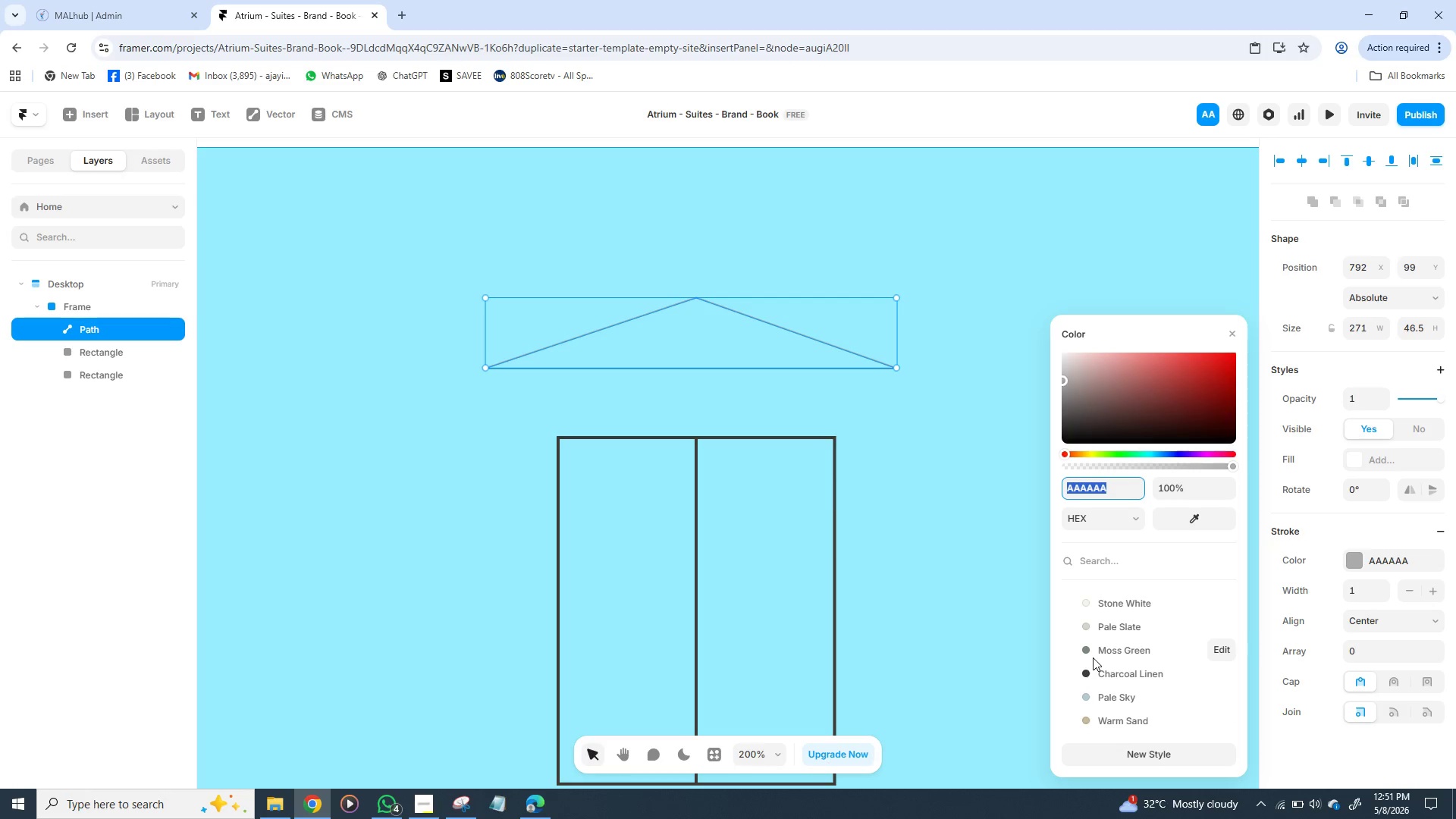 
wait(10.28)
 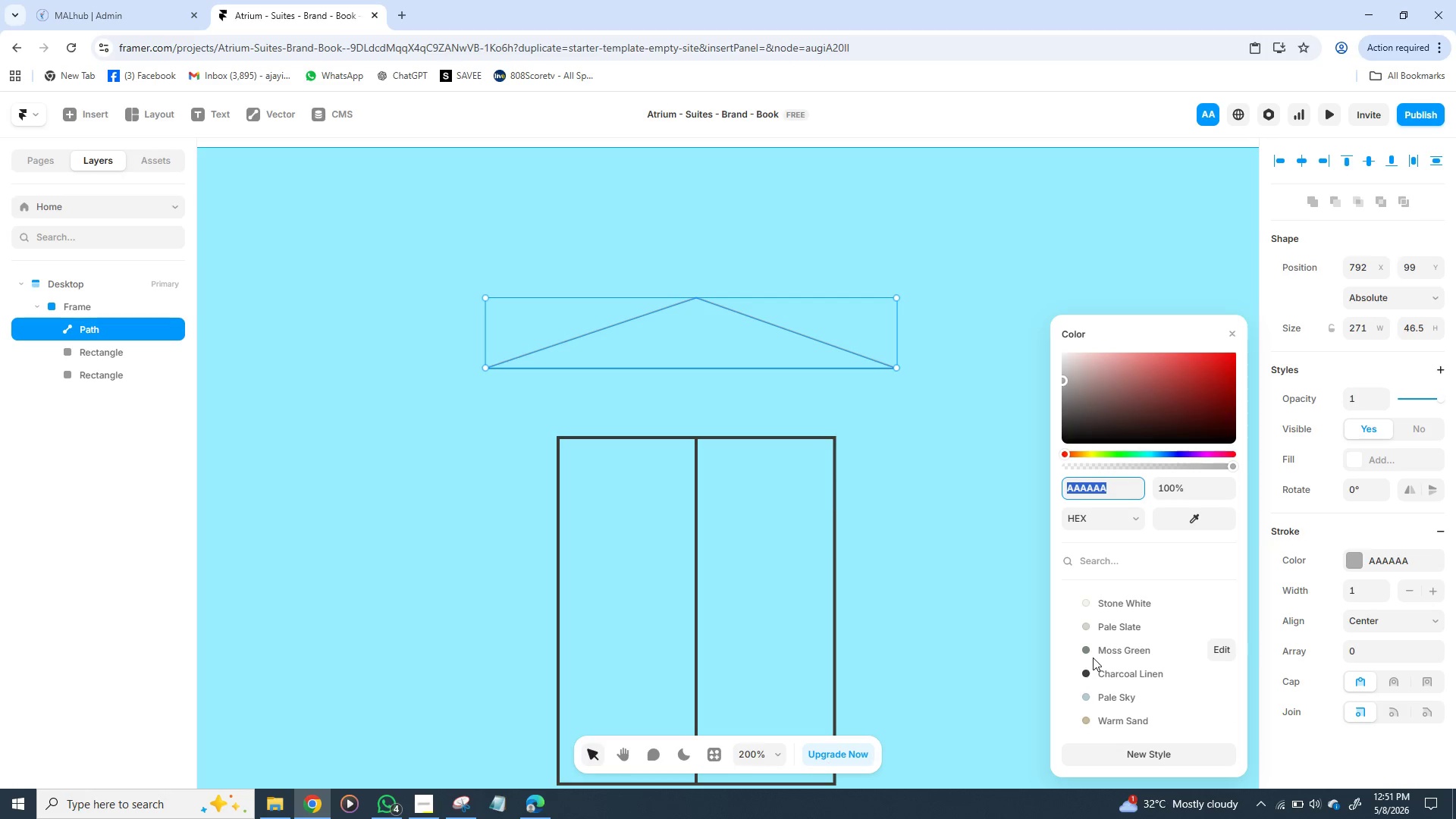 
left_click([1087, 642])
 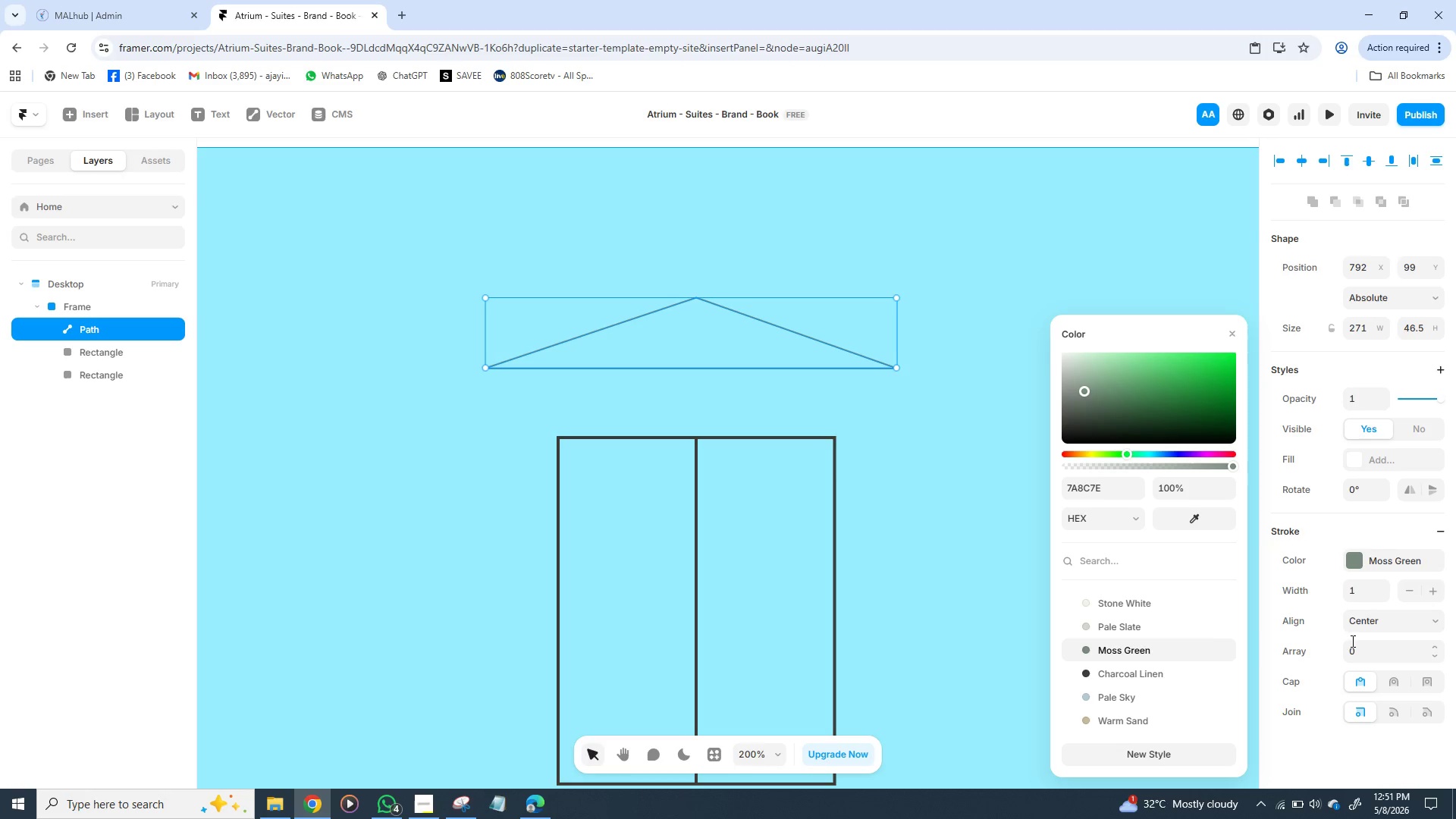 
left_click([1362, 589])
 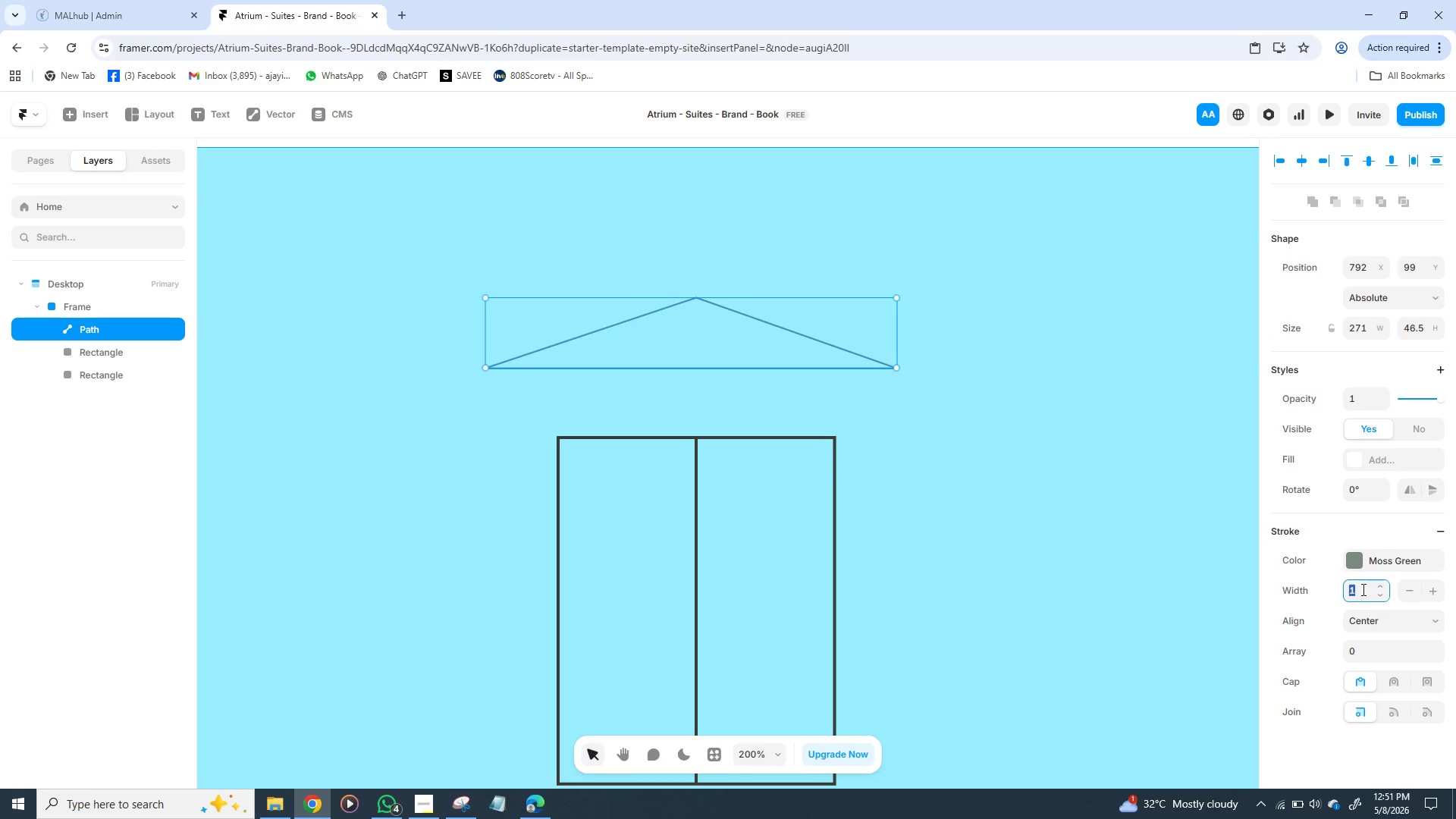 
key(2)
 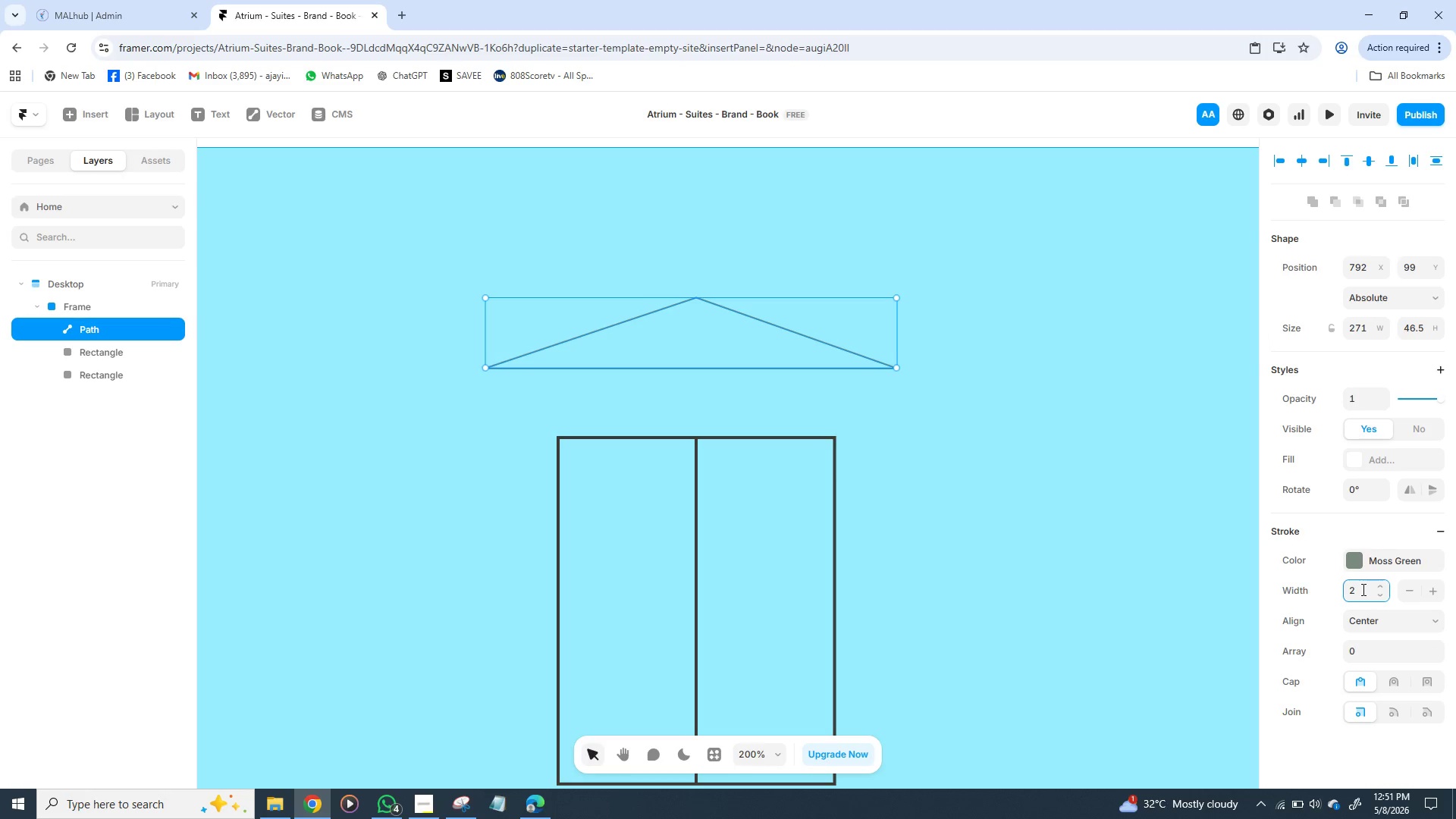 
key(Enter)
 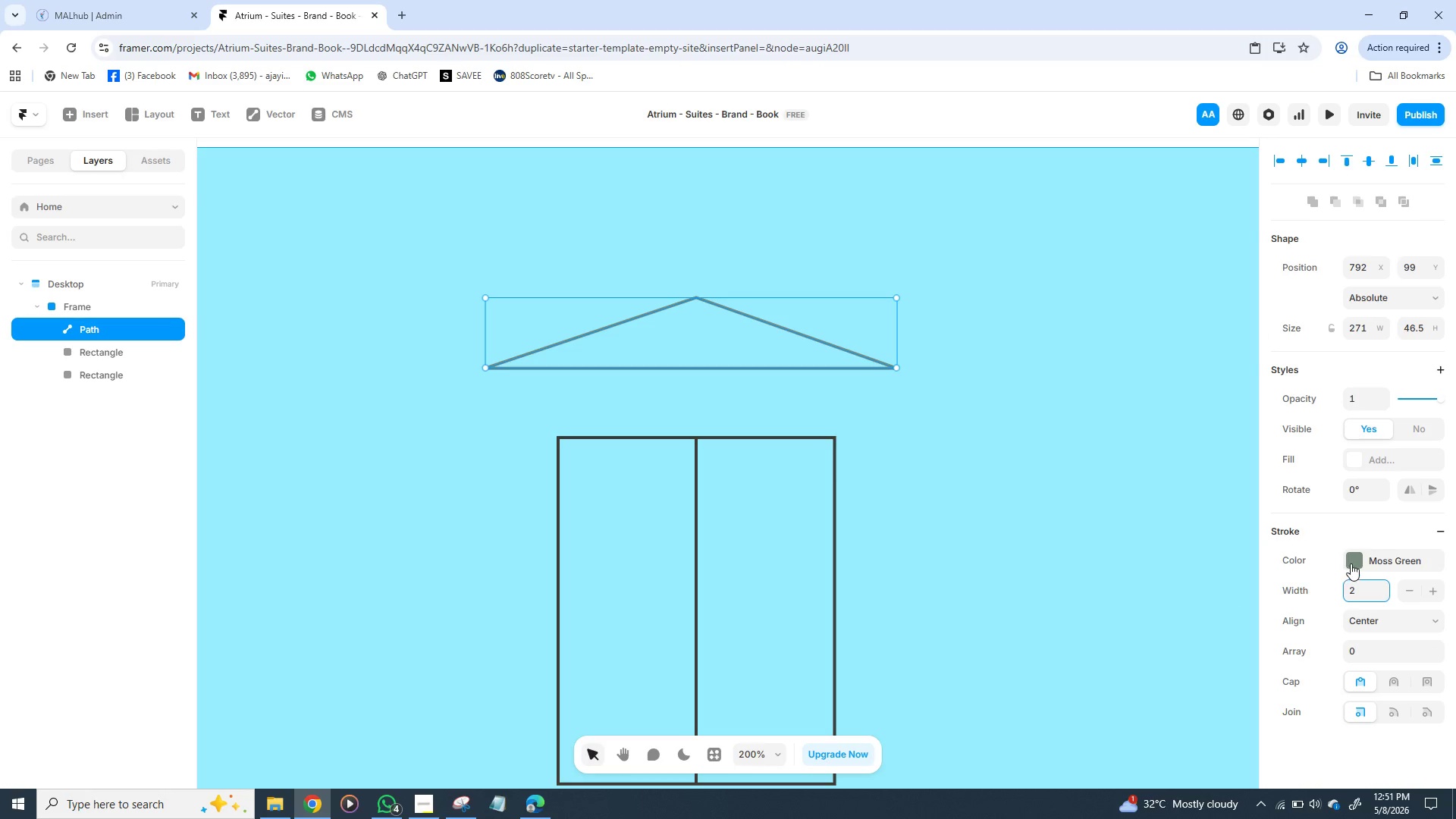 
left_click([1355, 561])
 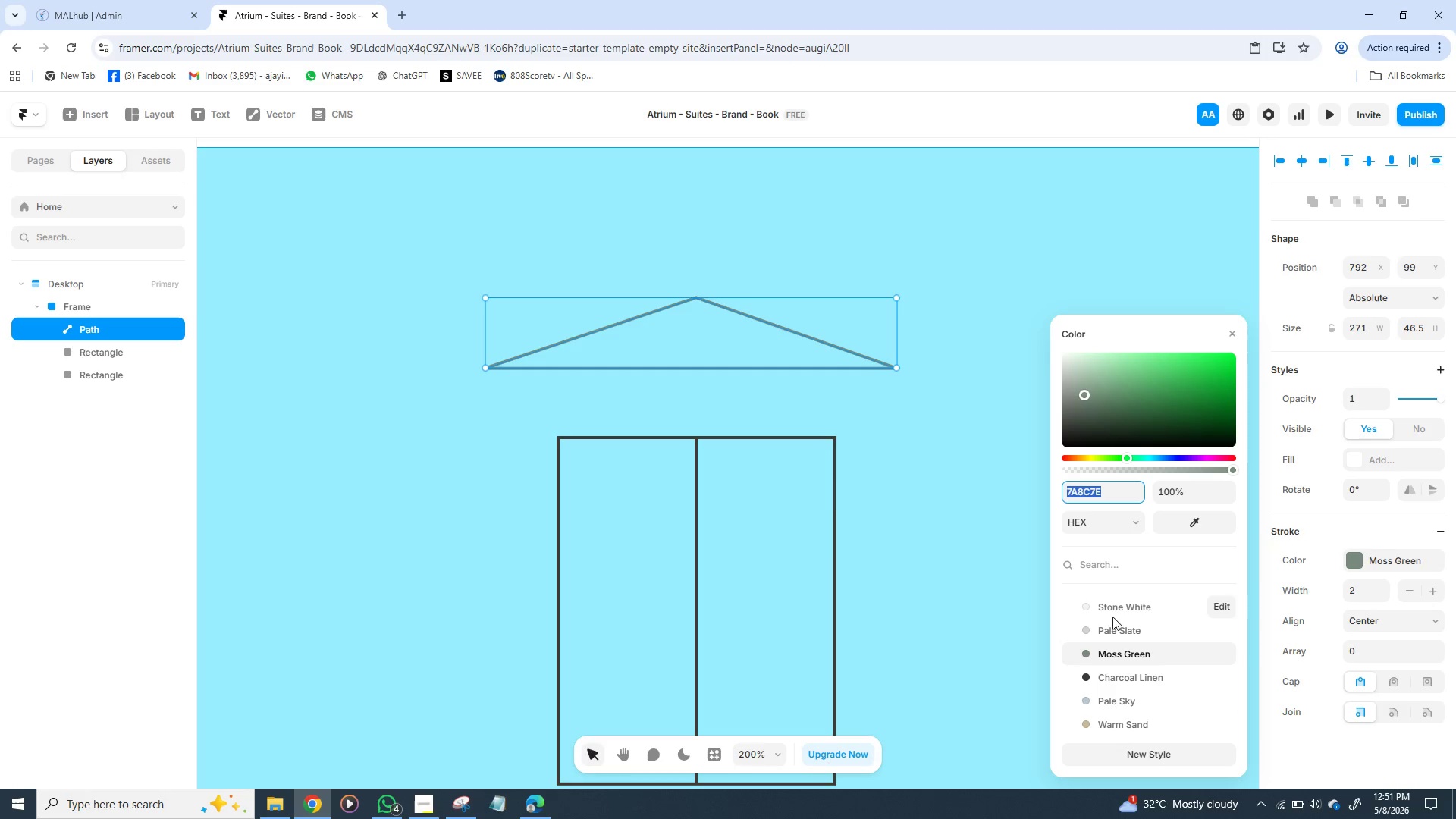 
wait(6.02)
 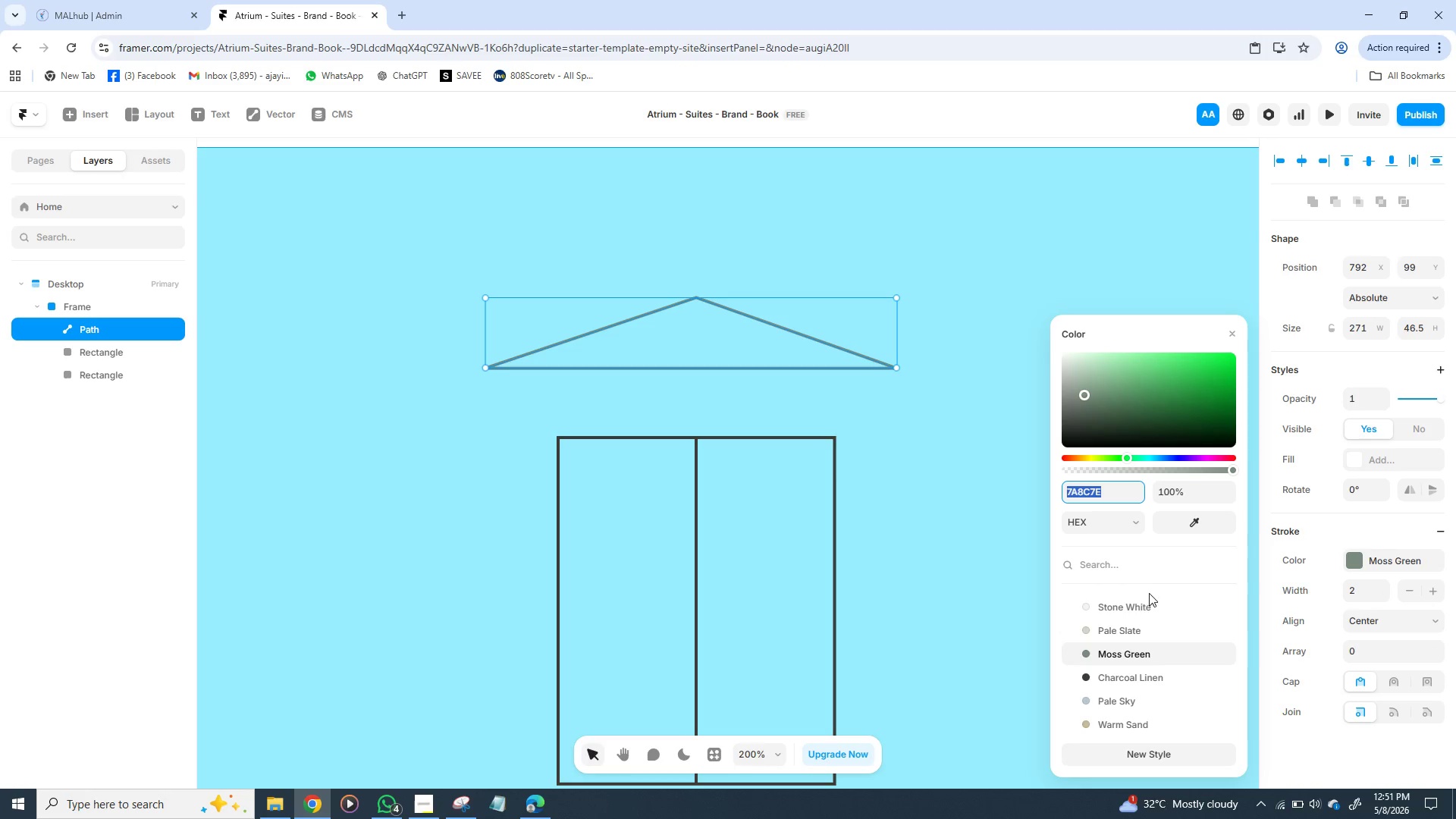 
left_click([996, 662])
 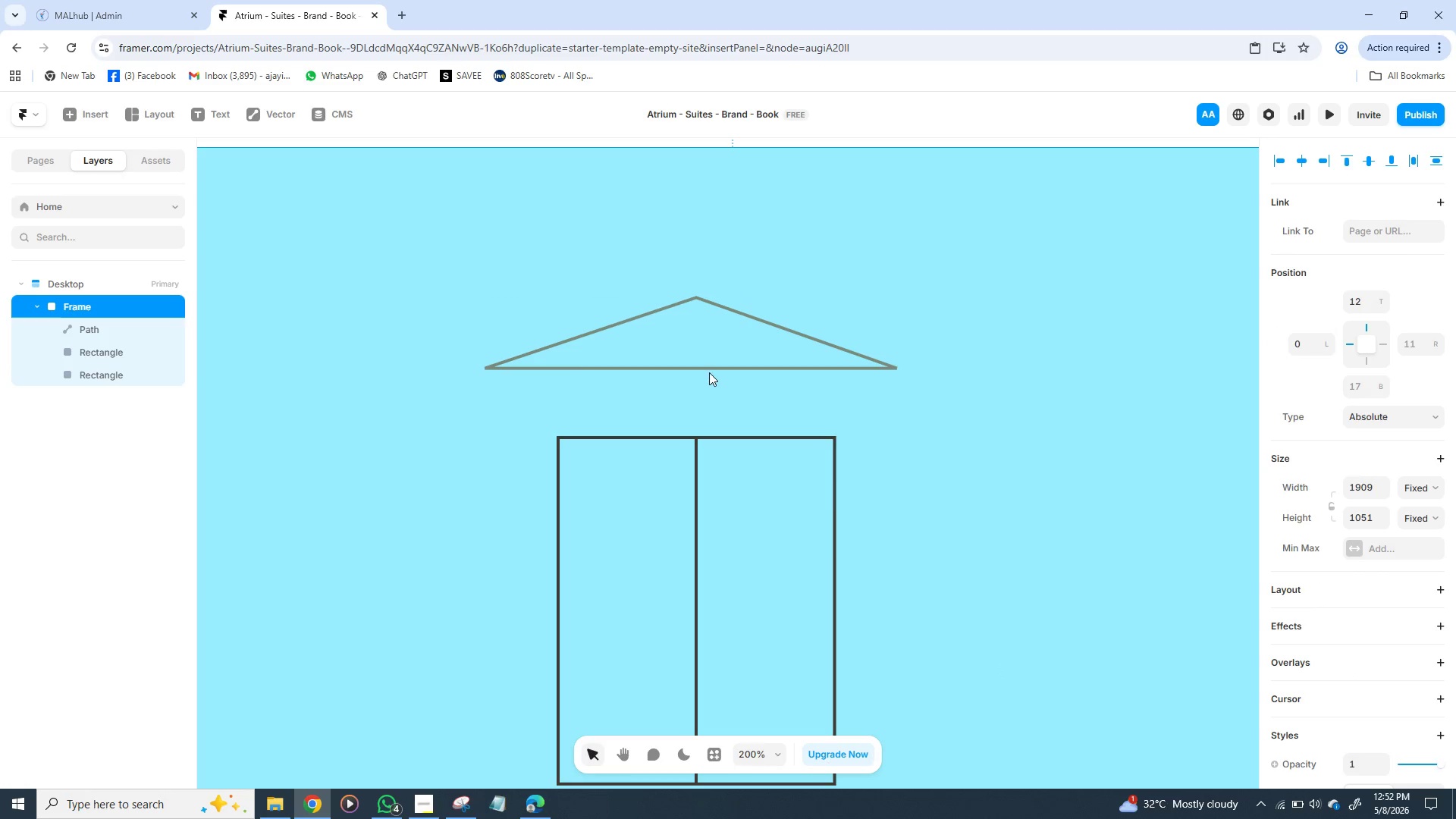 
left_click([700, 365])
 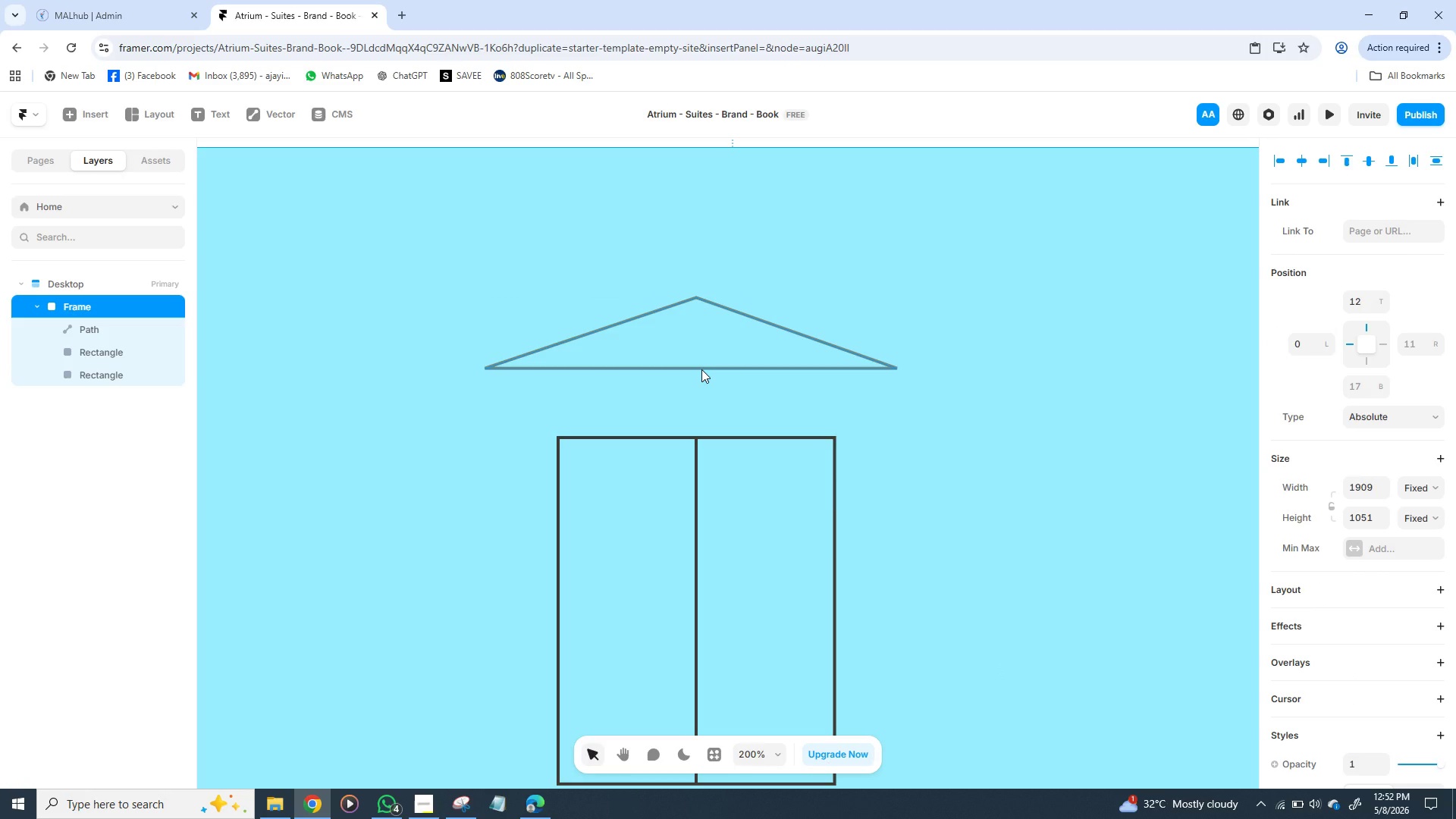 
left_click([701, 369])
 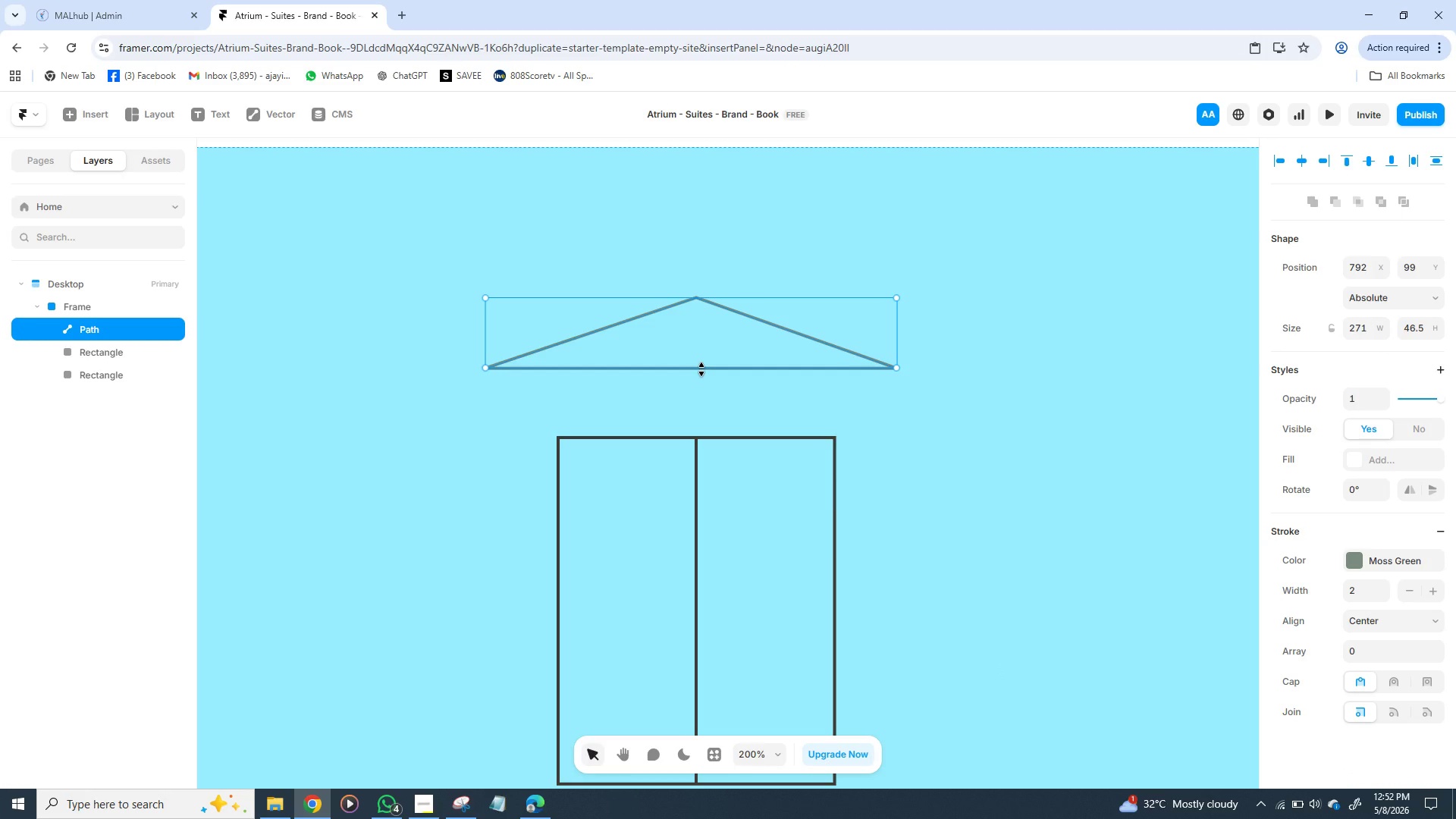 
hold_key(key=ArrowDown, duration=1.52)
 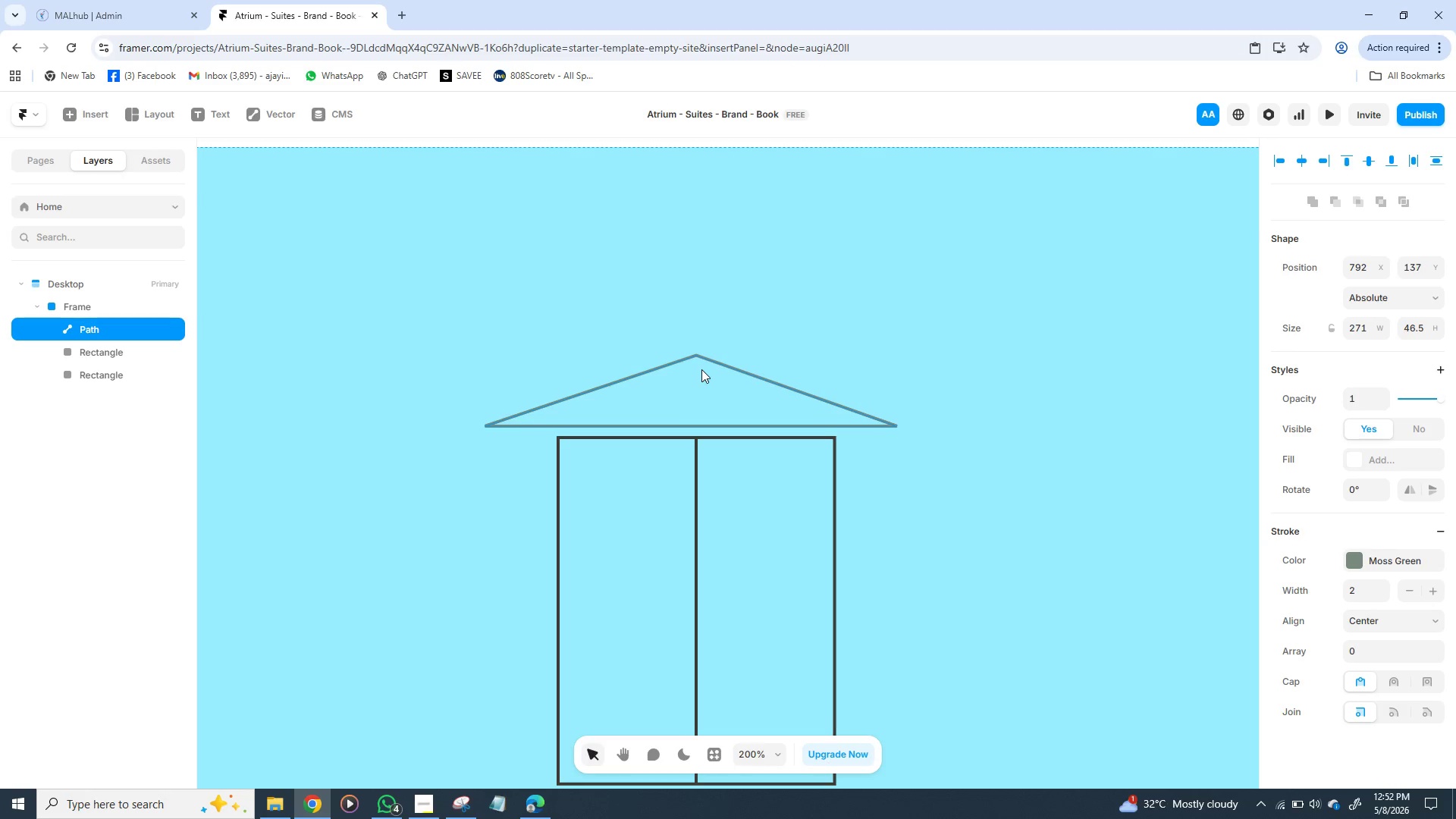 
hold_key(key=ArrowDown, duration=0.44)
 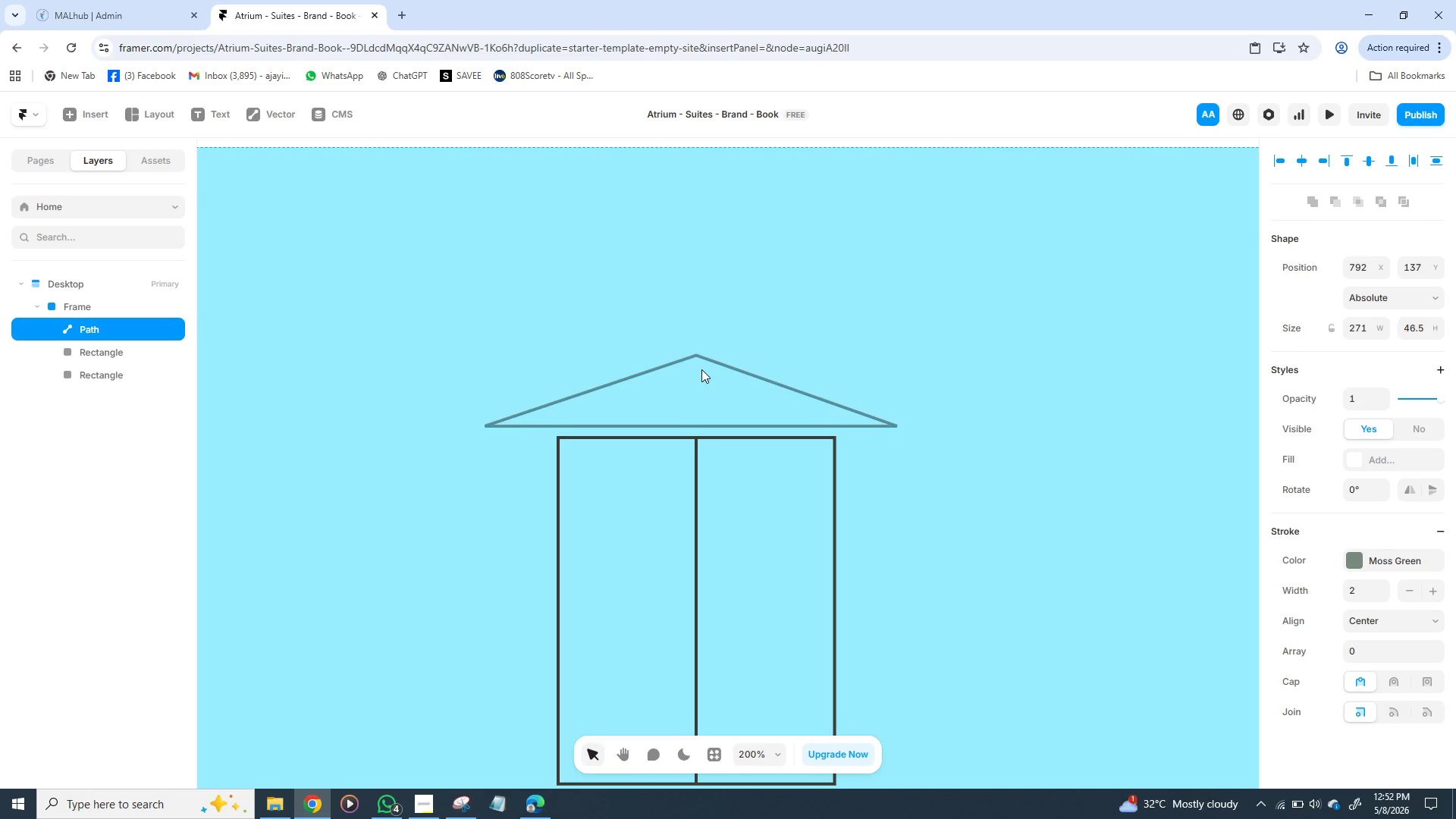 
key(ArrowDown)
 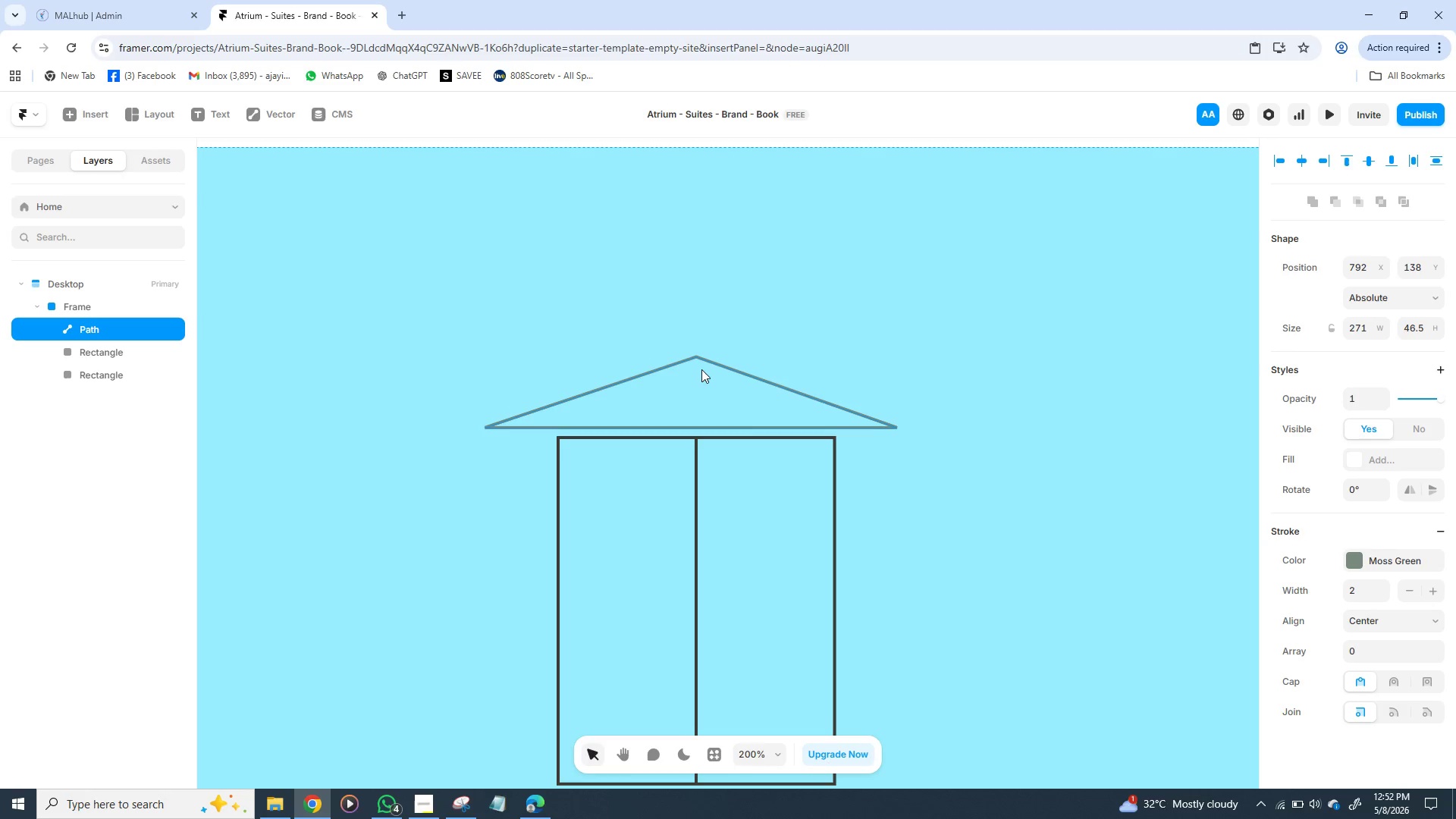 
key(ArrowDown)
 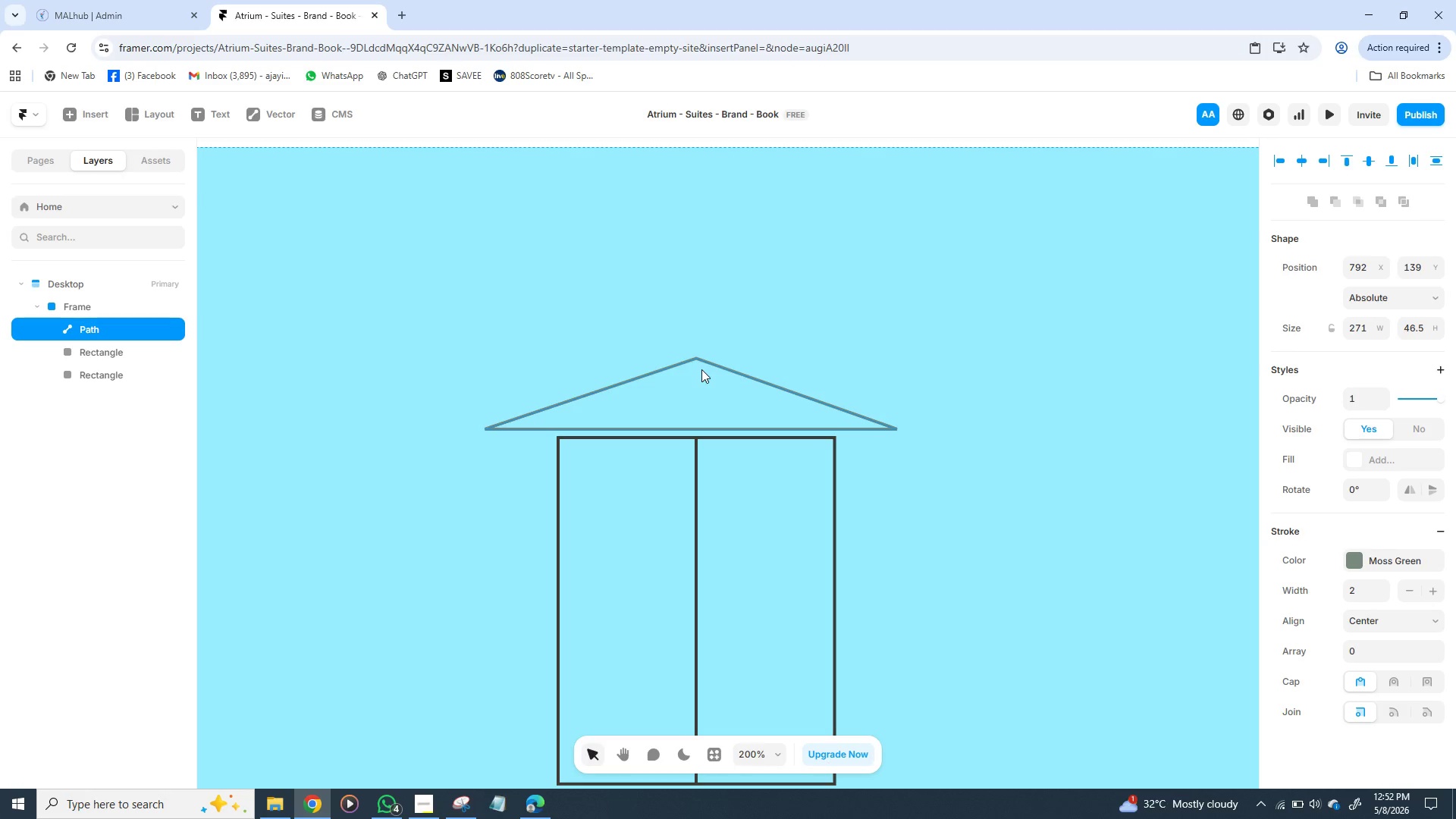 
key(ArrowDown)
 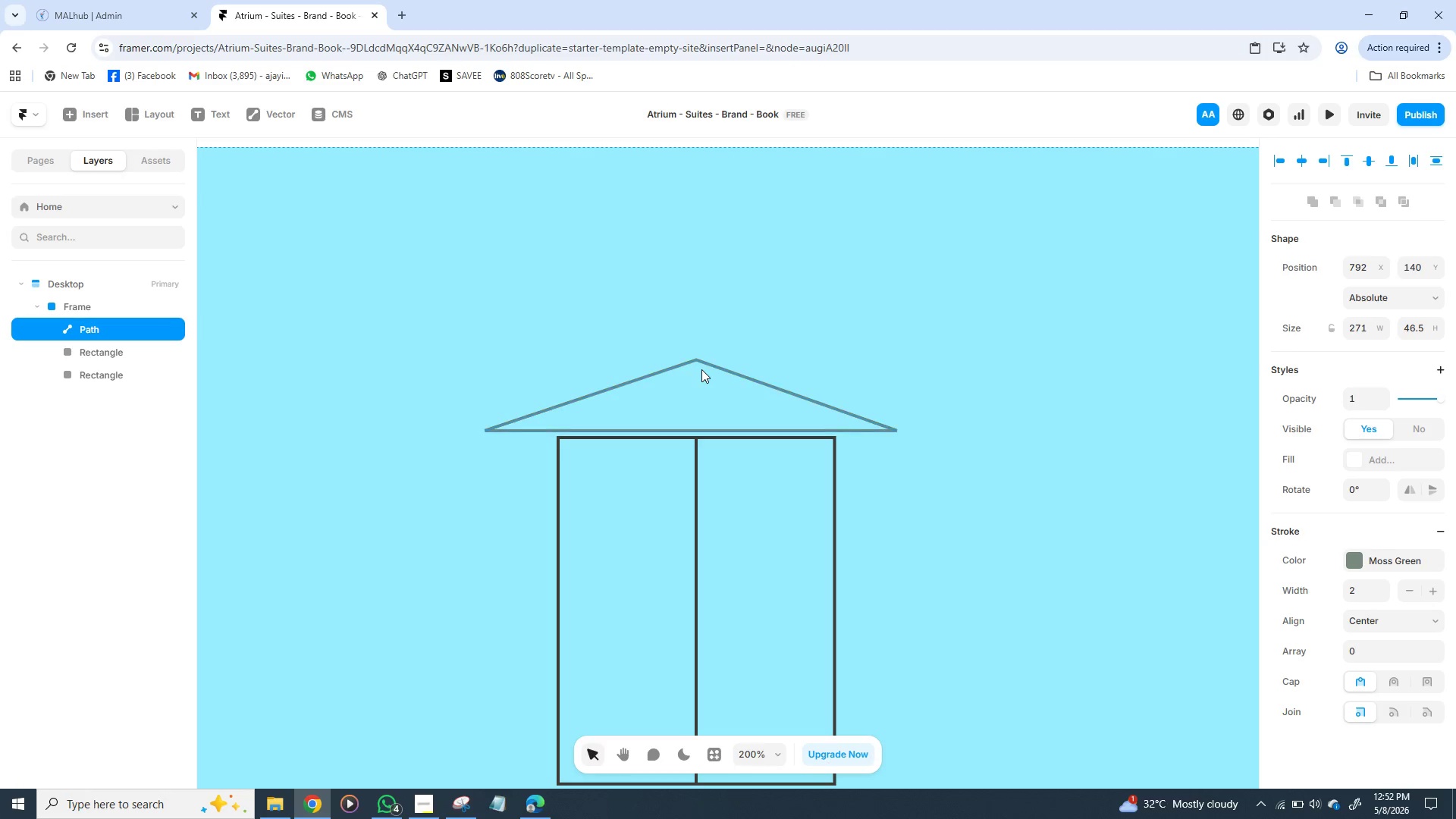 
key(ArrowDown)
 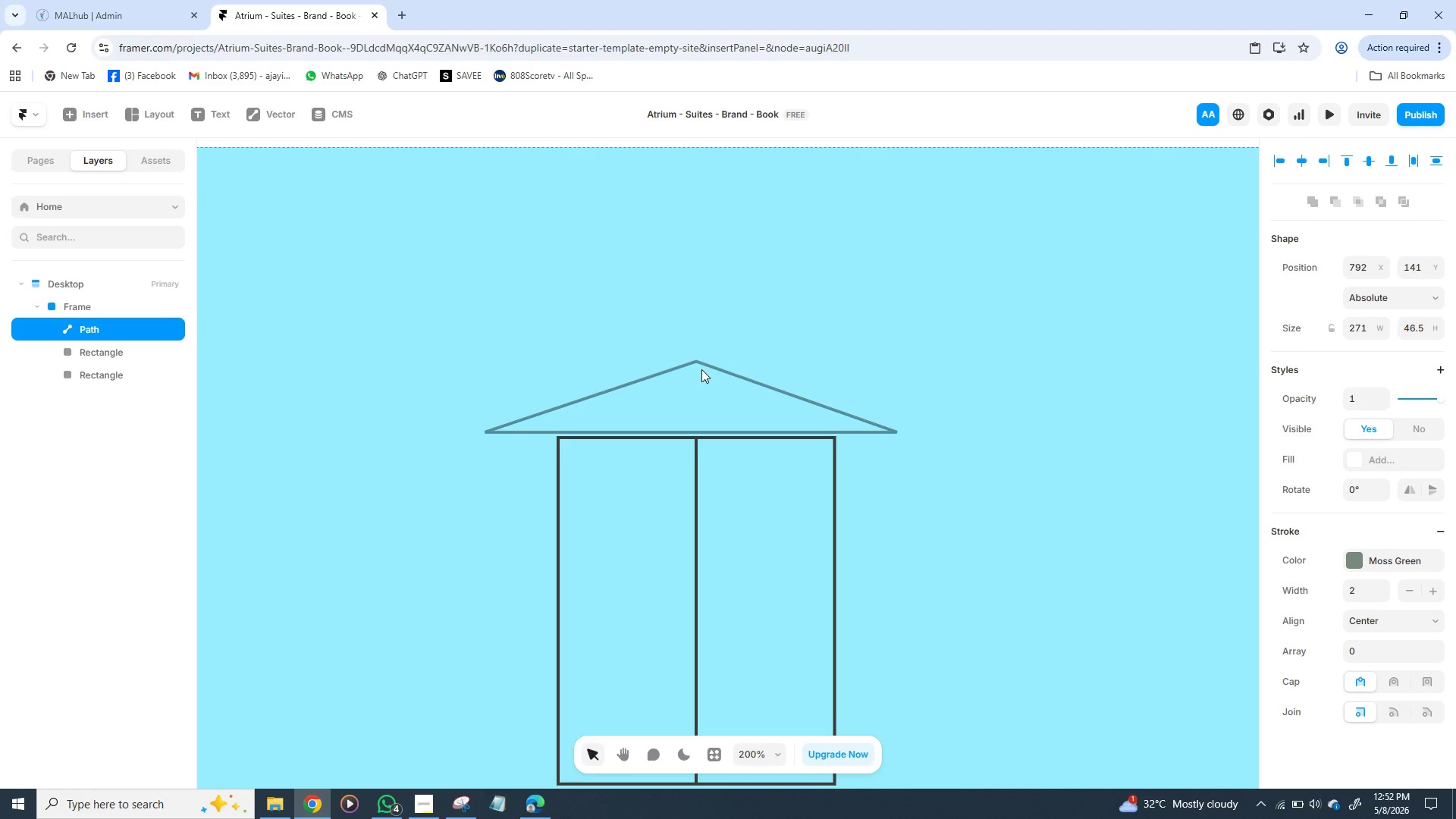 
key(ArrowDown)
 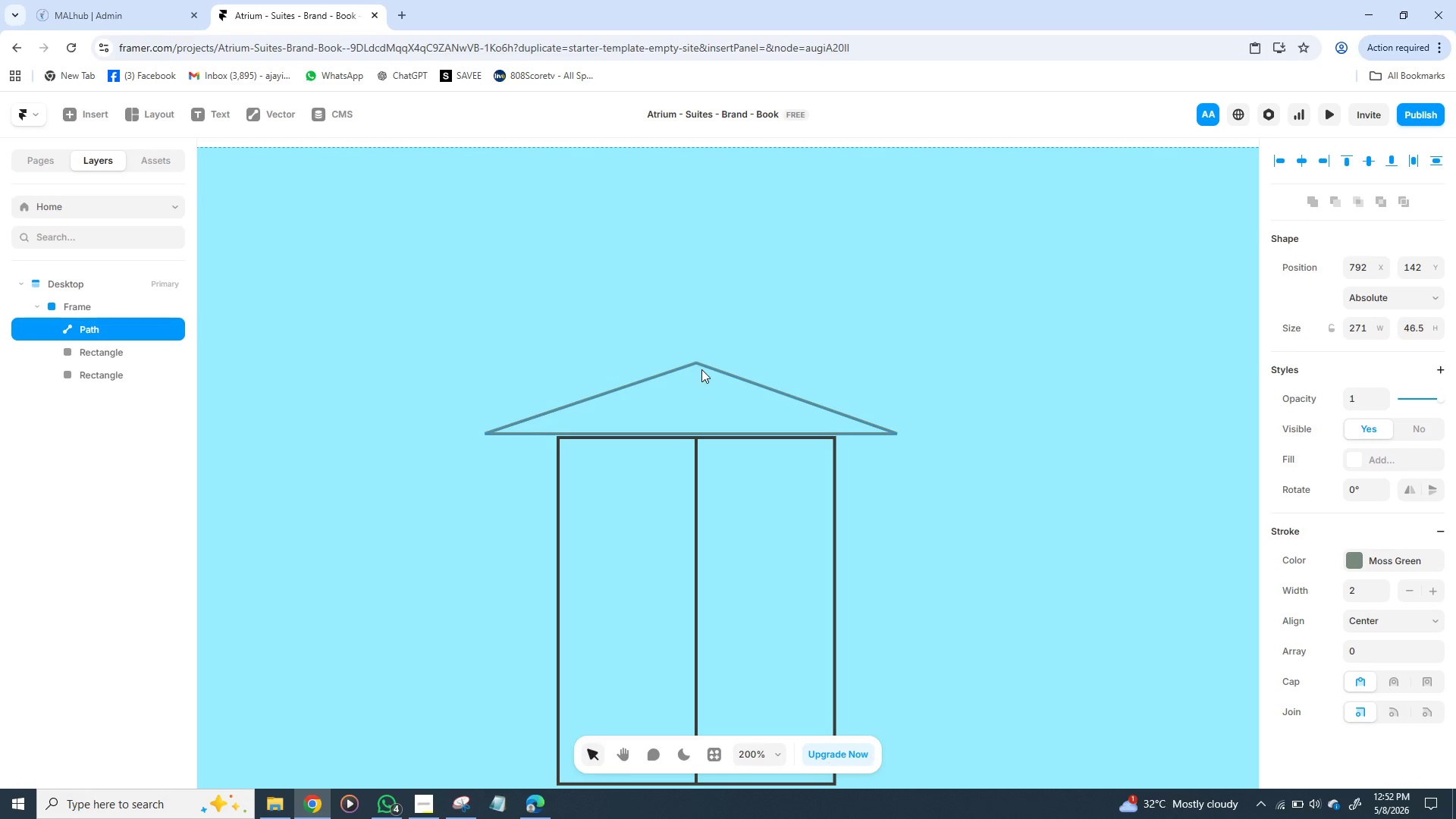 
key(ArrowDown)
 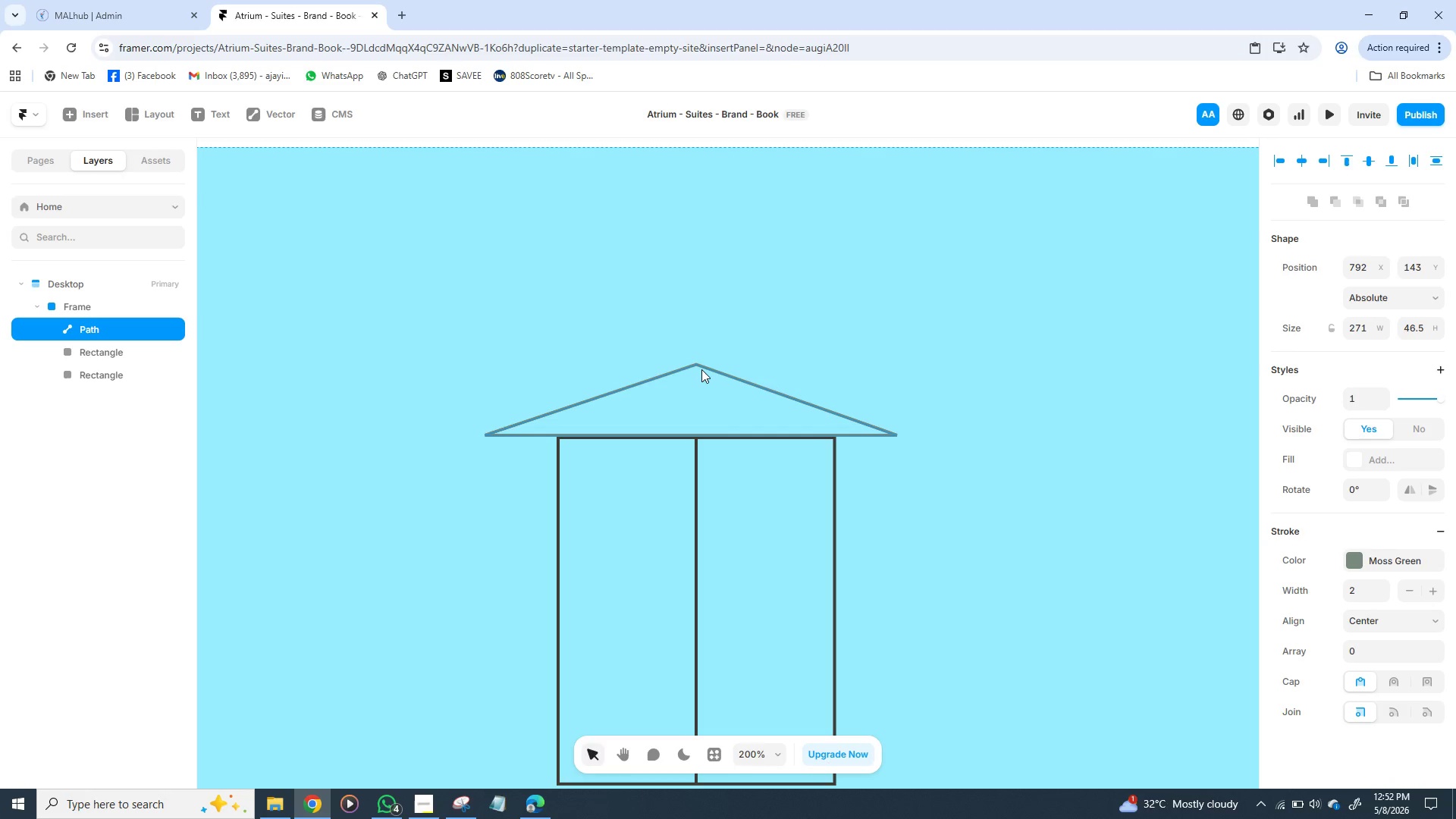 
key(ArrowDown)
 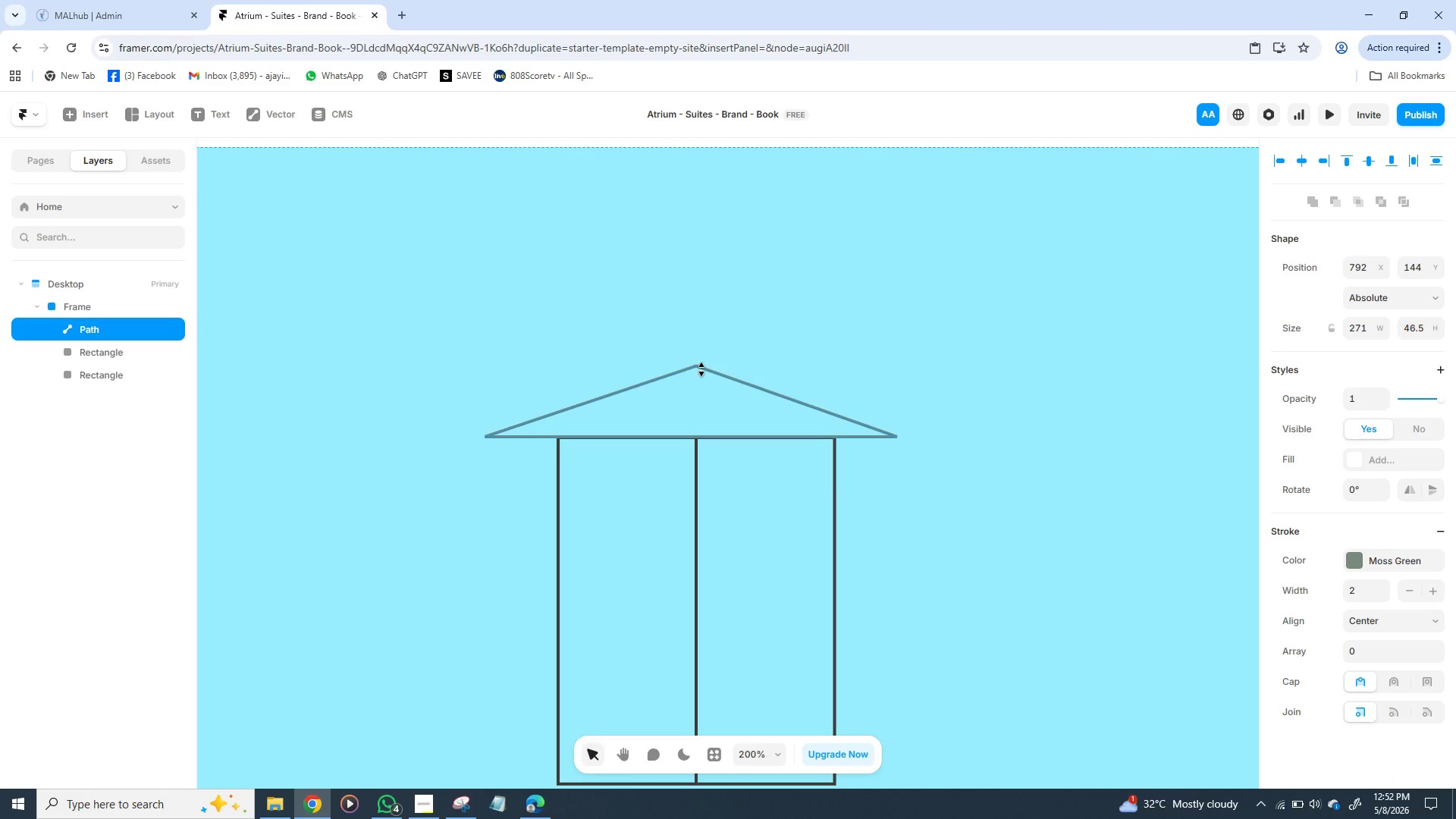 
key(ArrowDown)
 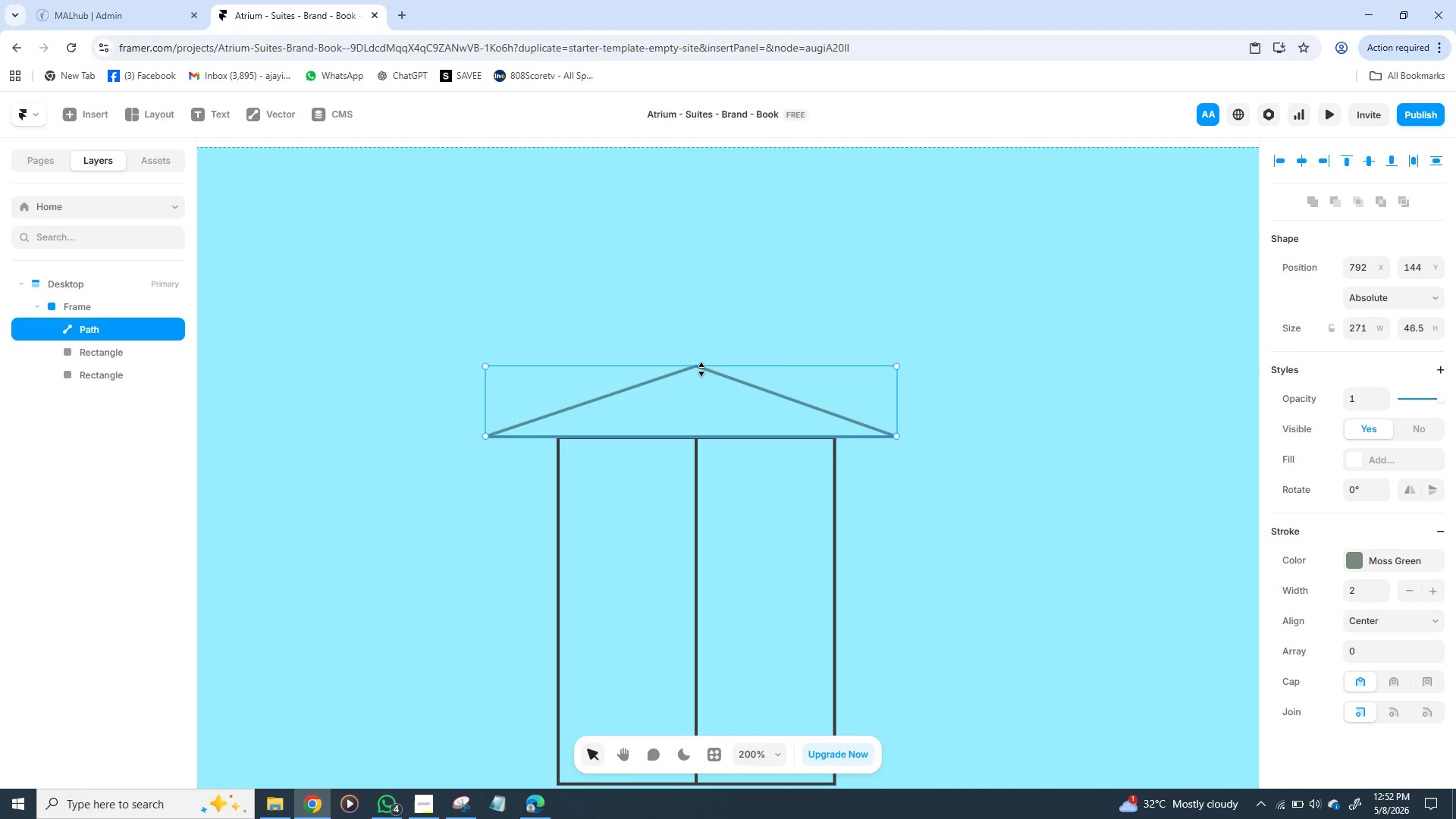 
key(ArrowDown)
 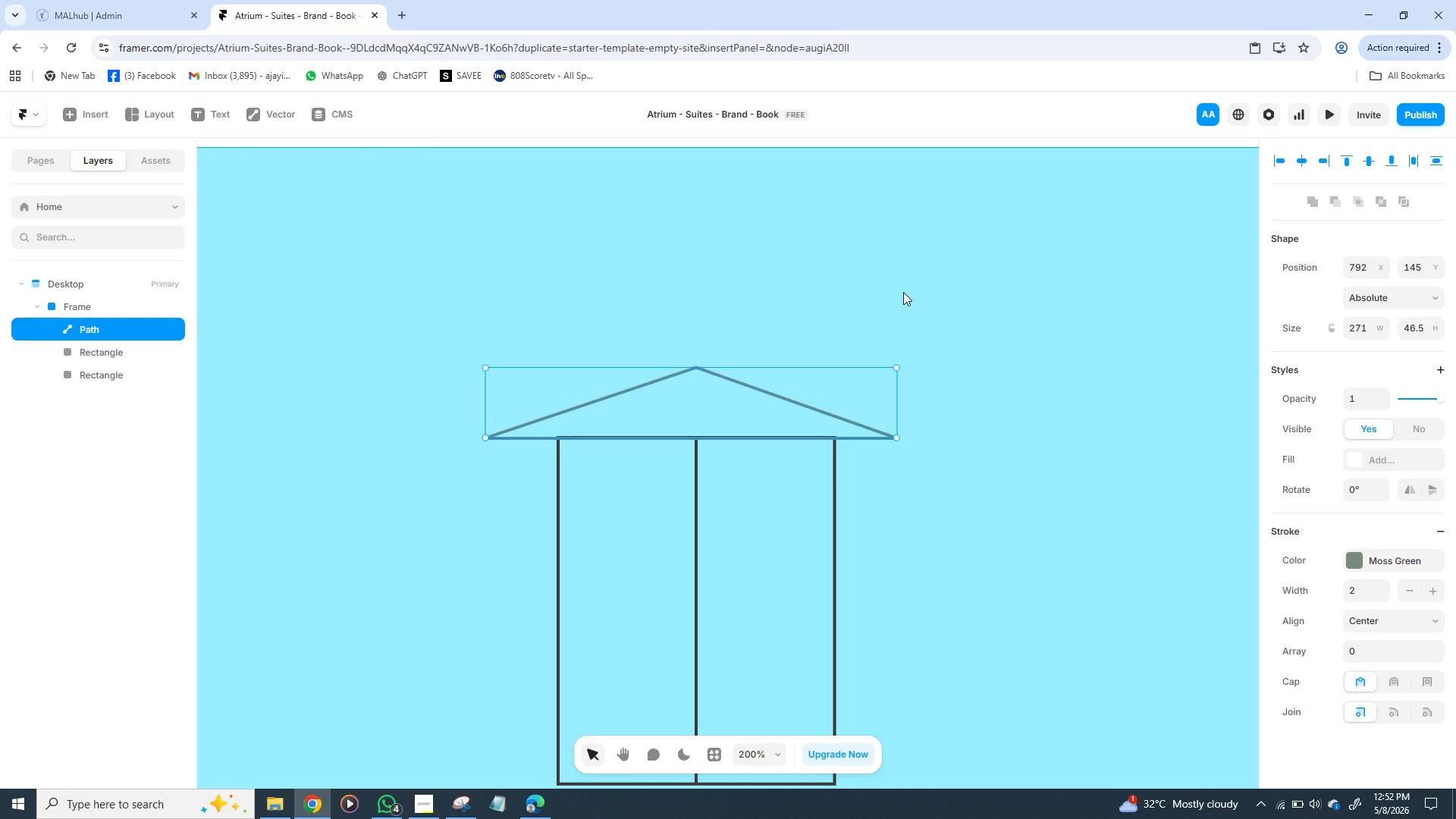 
left_click([903, 292])
 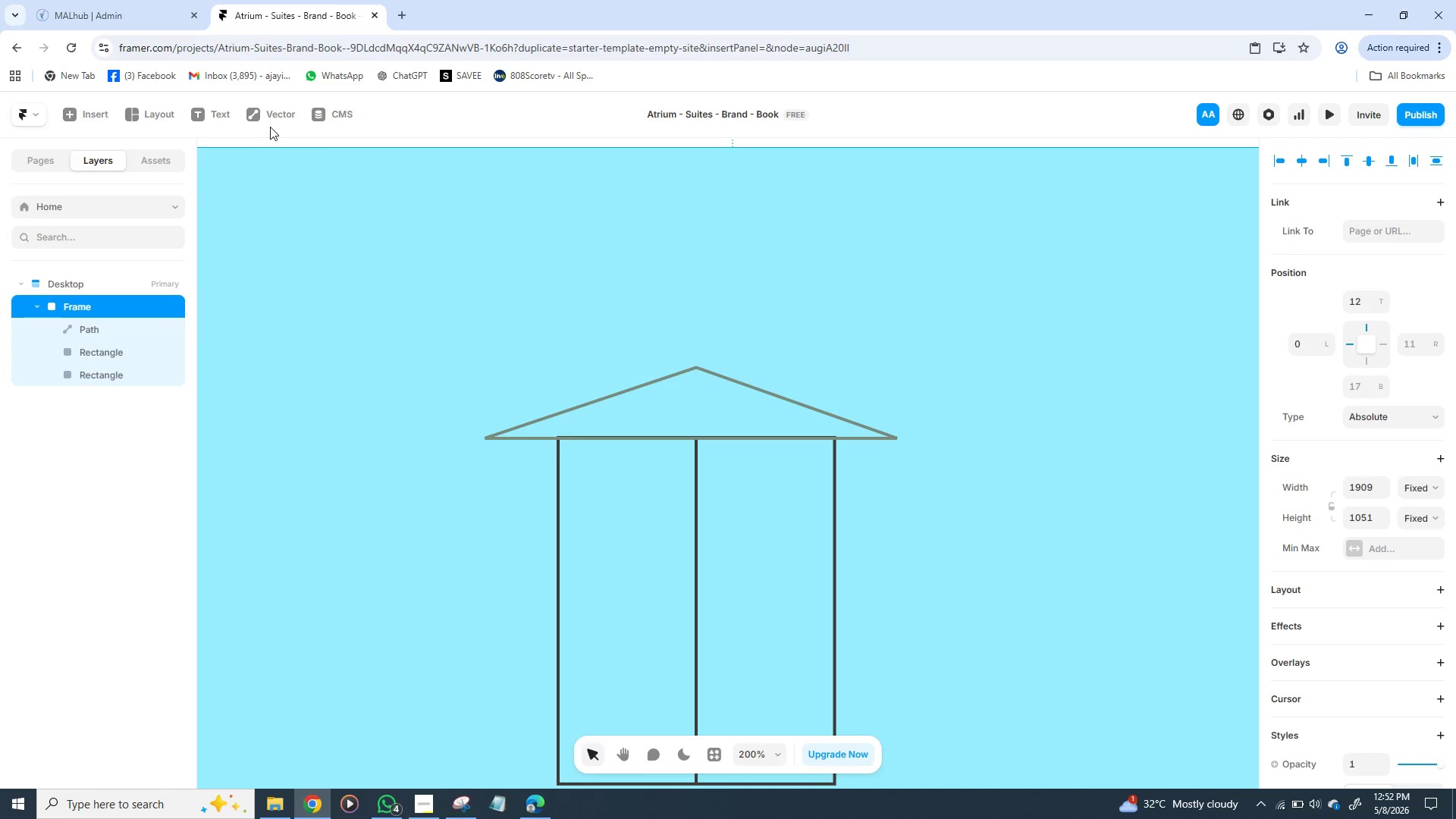 
wait(5.03)
 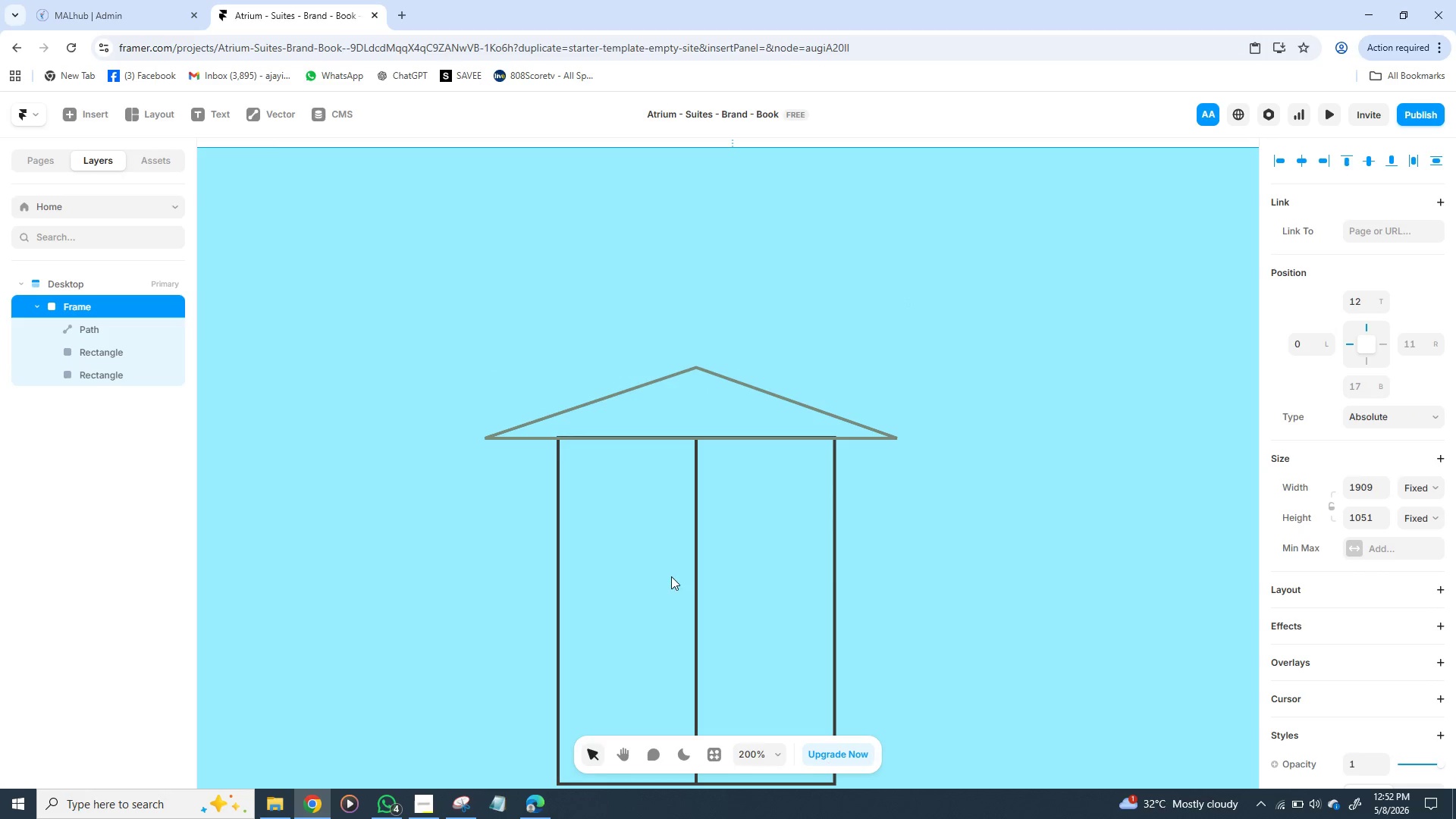 
left_click([252, 117])
 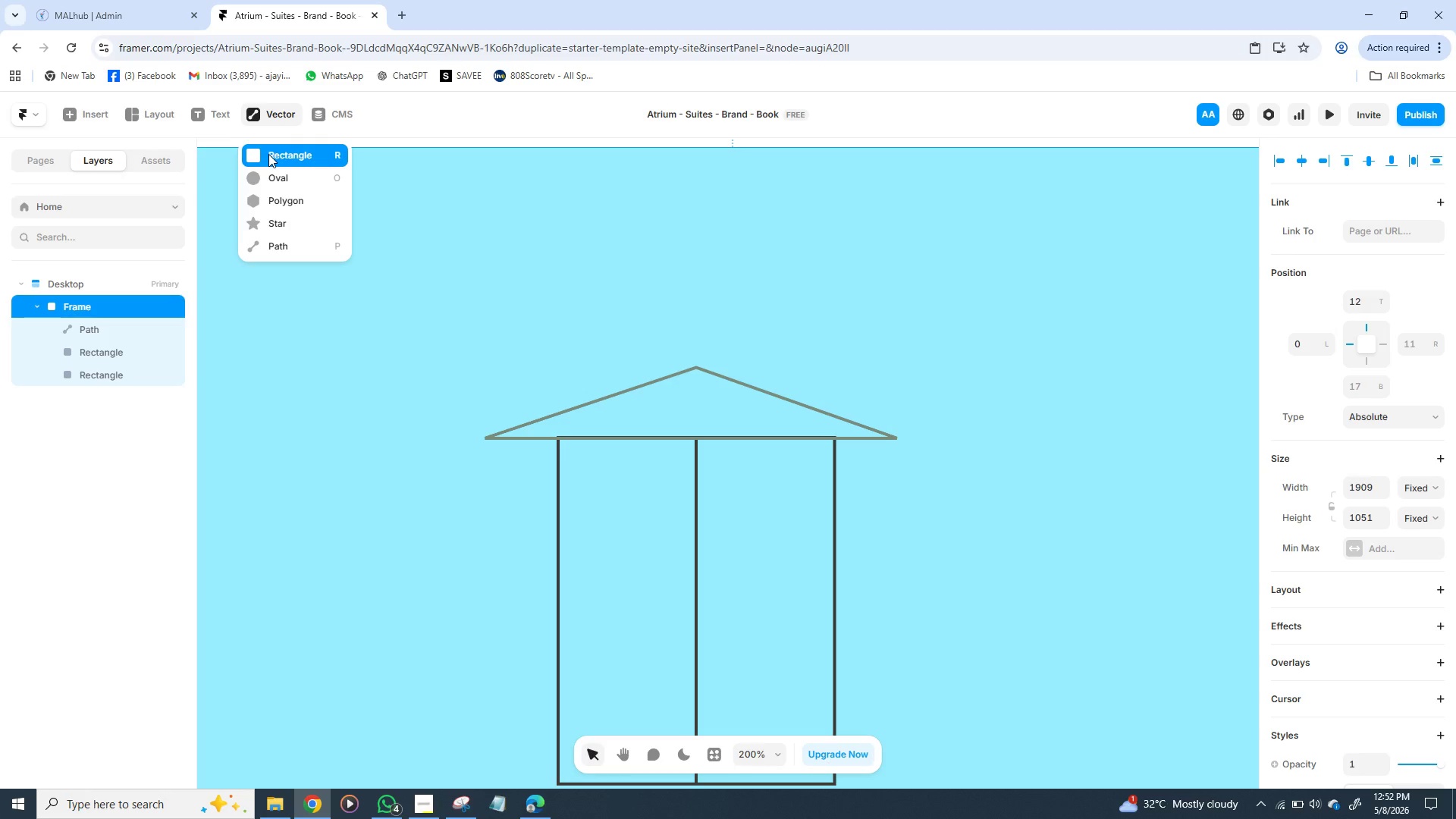 
left_click([268, 154])
 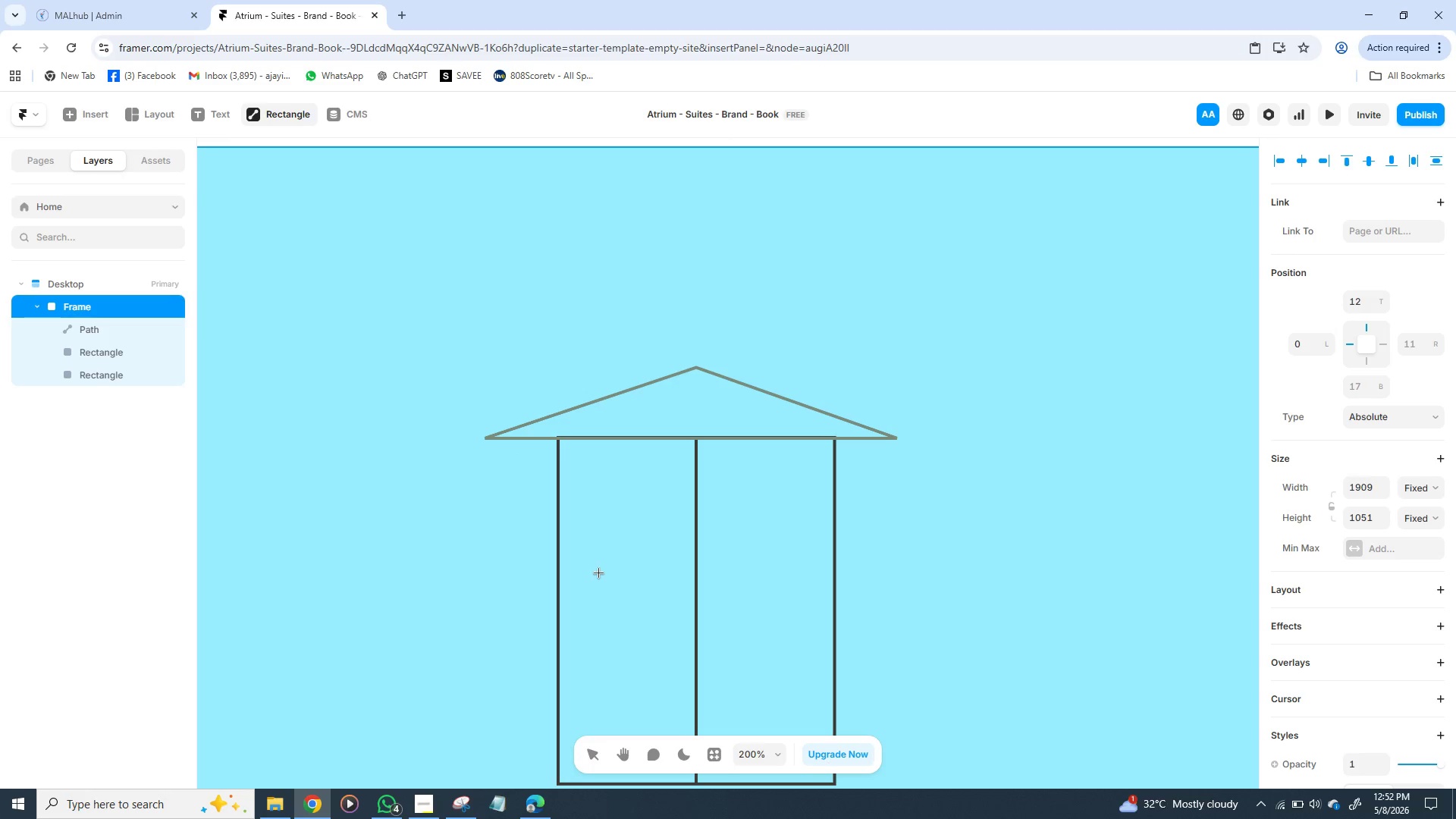 
left_click_drag(start_coordinate=[594, 573], to_coordinate=[664, 667])
 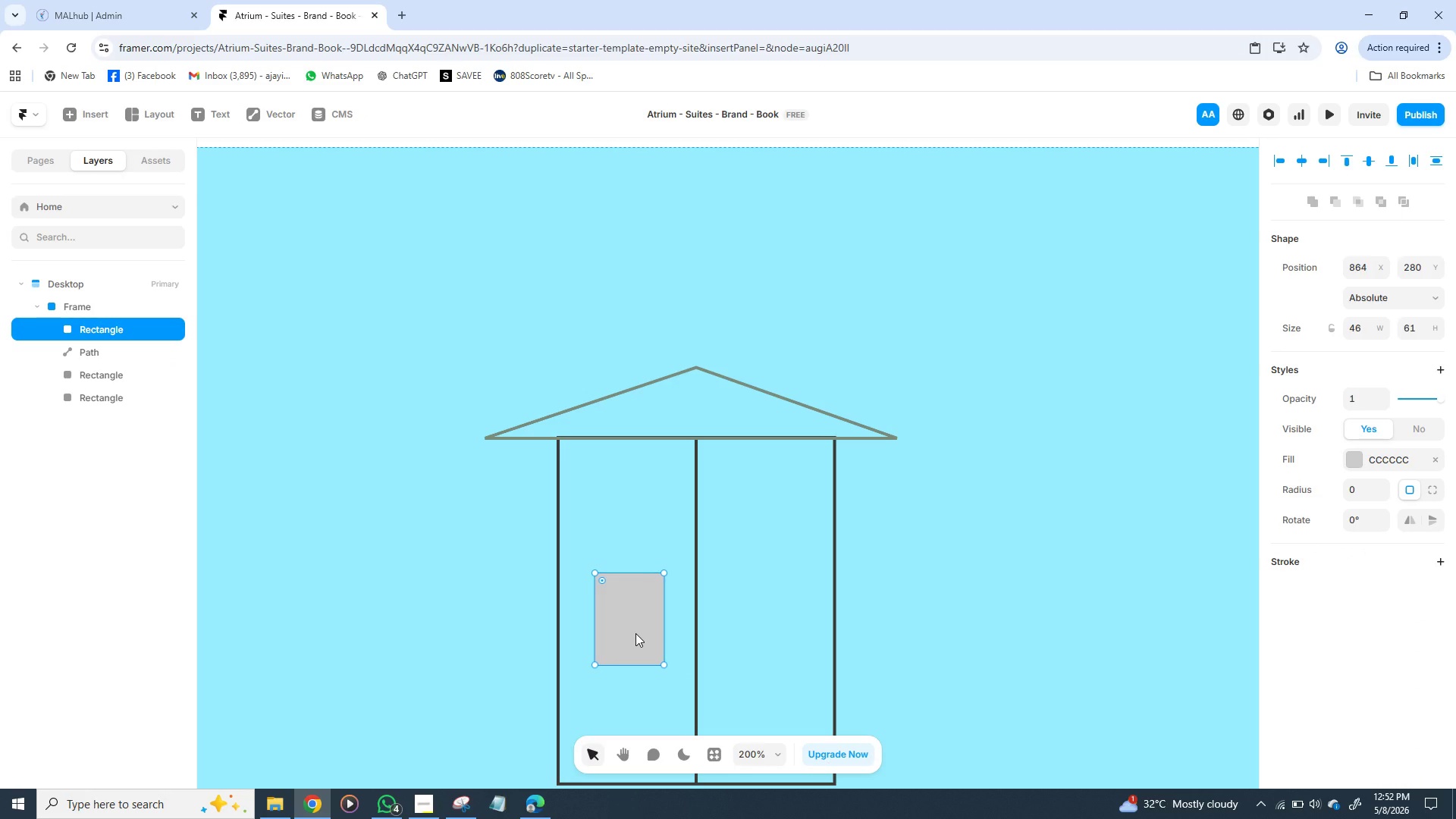 
key(Shift+D)
 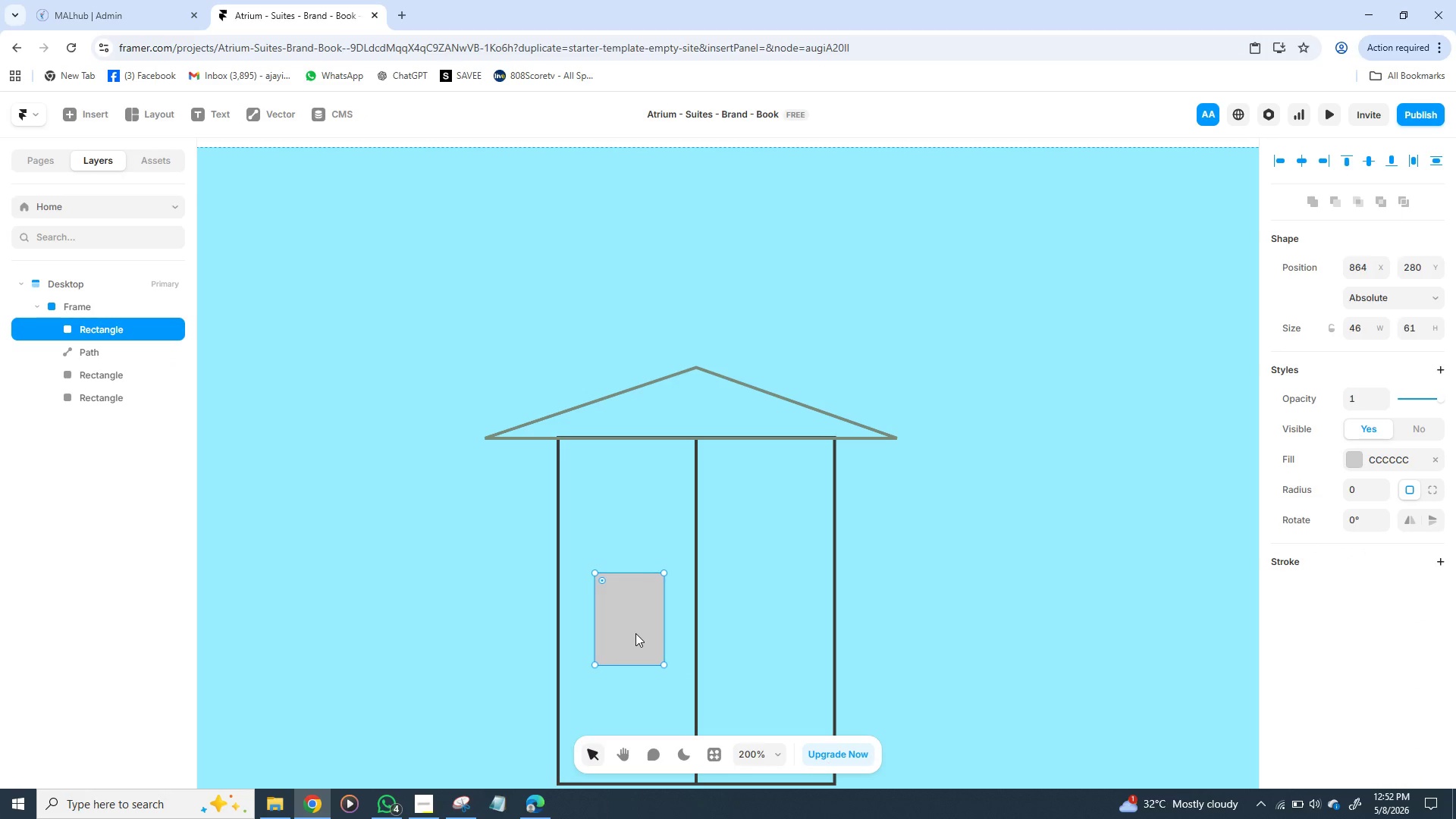 
left_click_drag(start_coordinate=[635, 633], to_coordinate=[636, 619])
 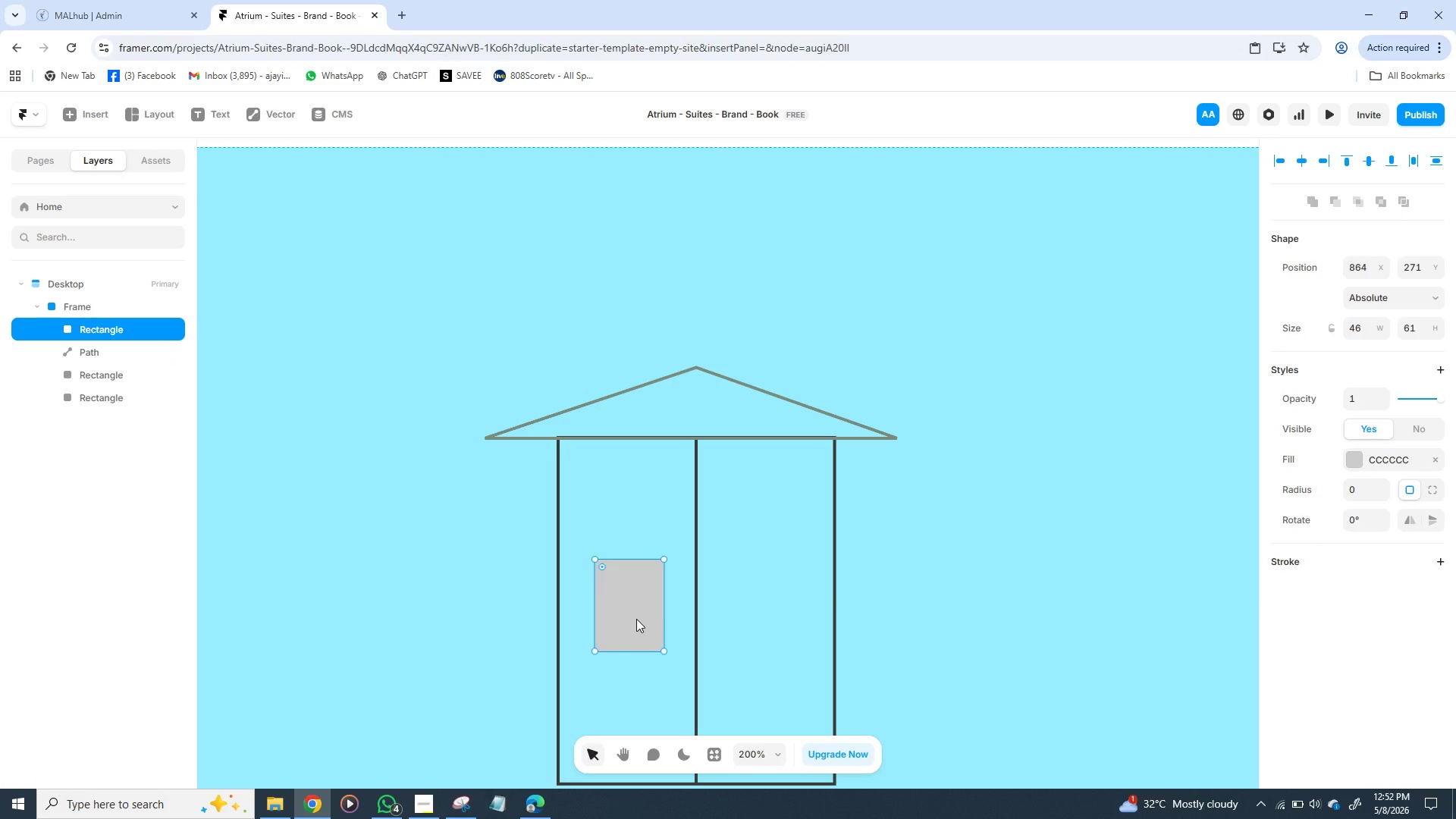 
key(Shift+D)
 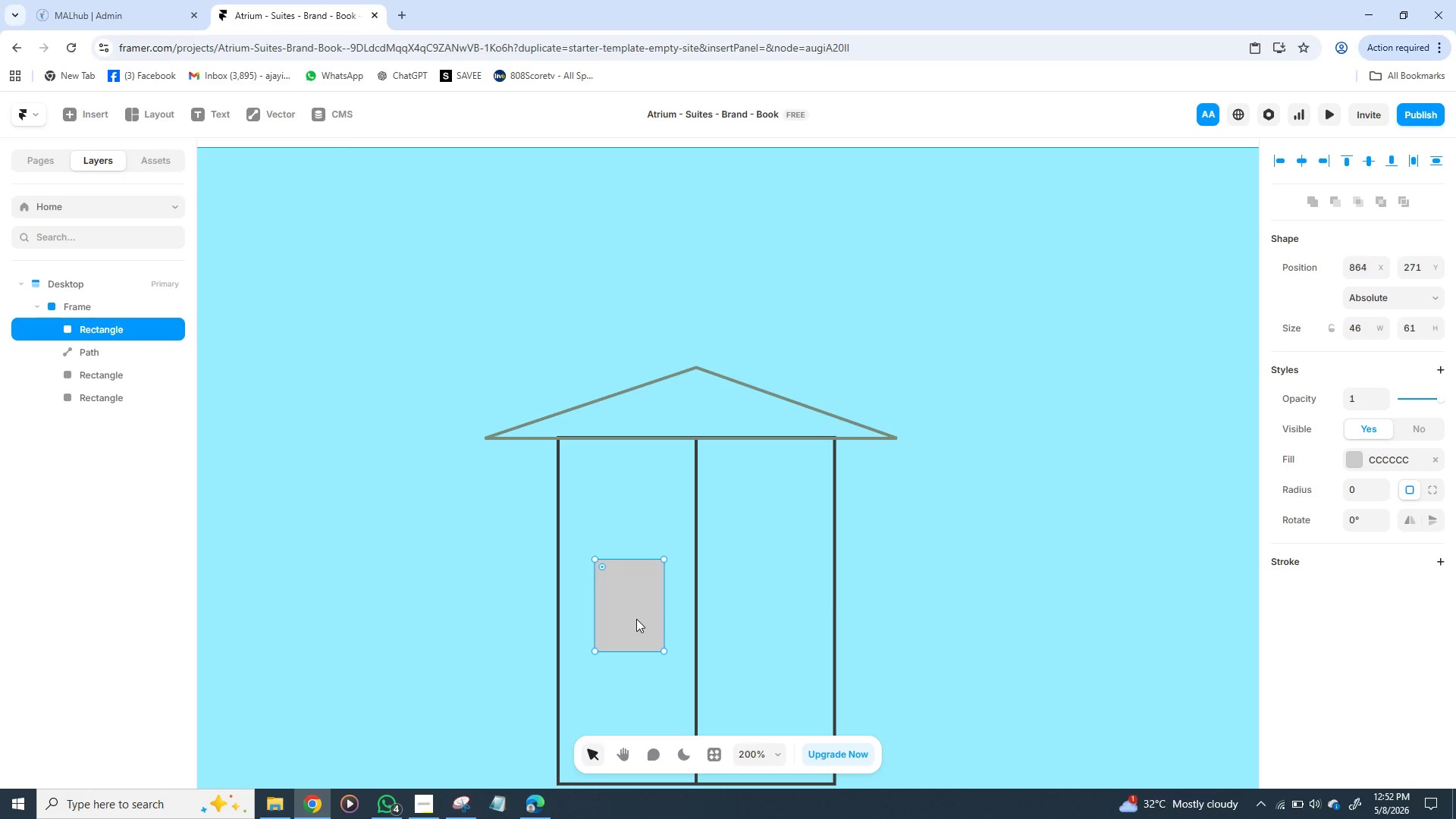 
key(Control+D)
 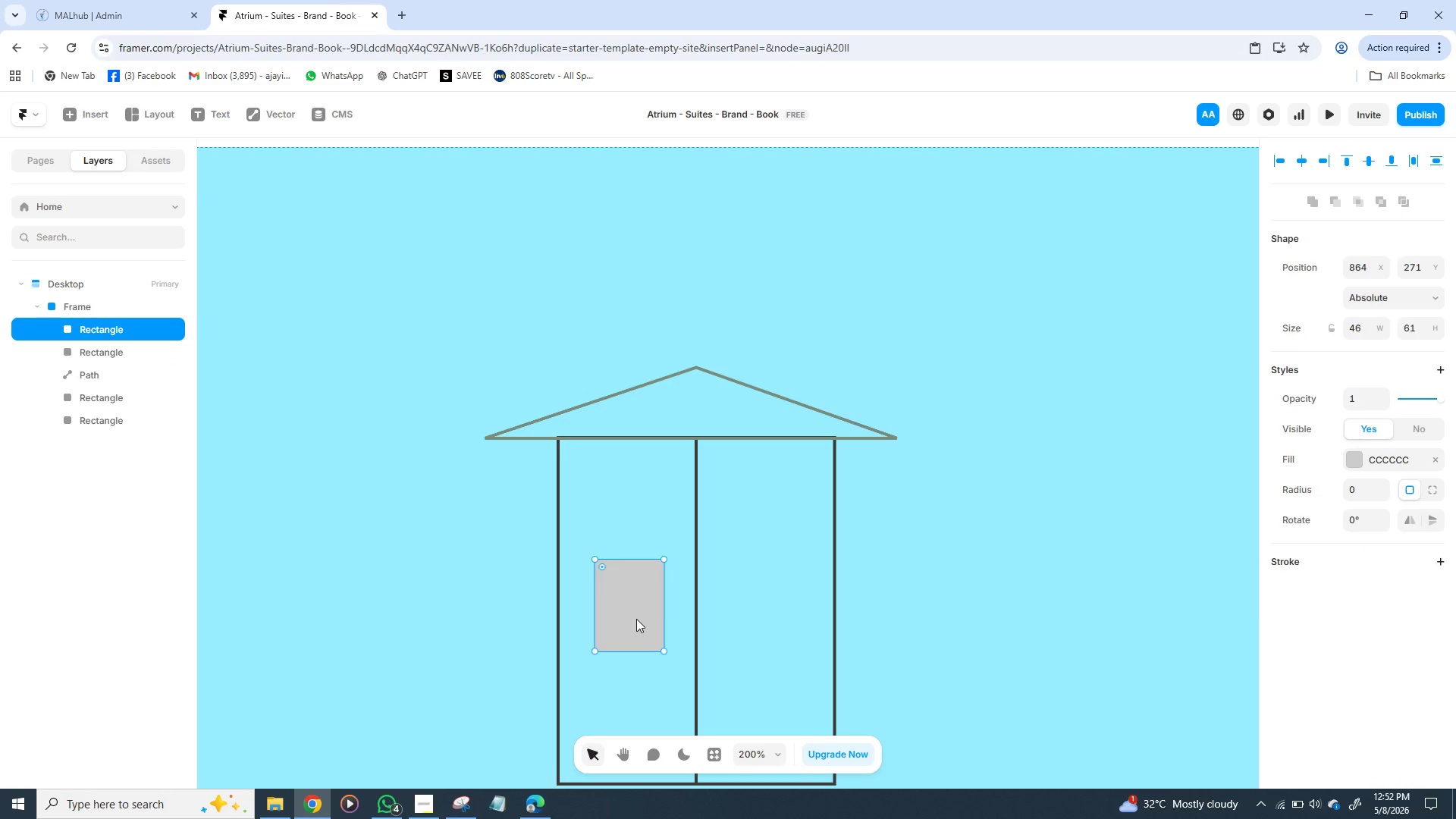 
left_click_drag(start_coordinate=[636, 619], to_coordinate=[777, 618])
 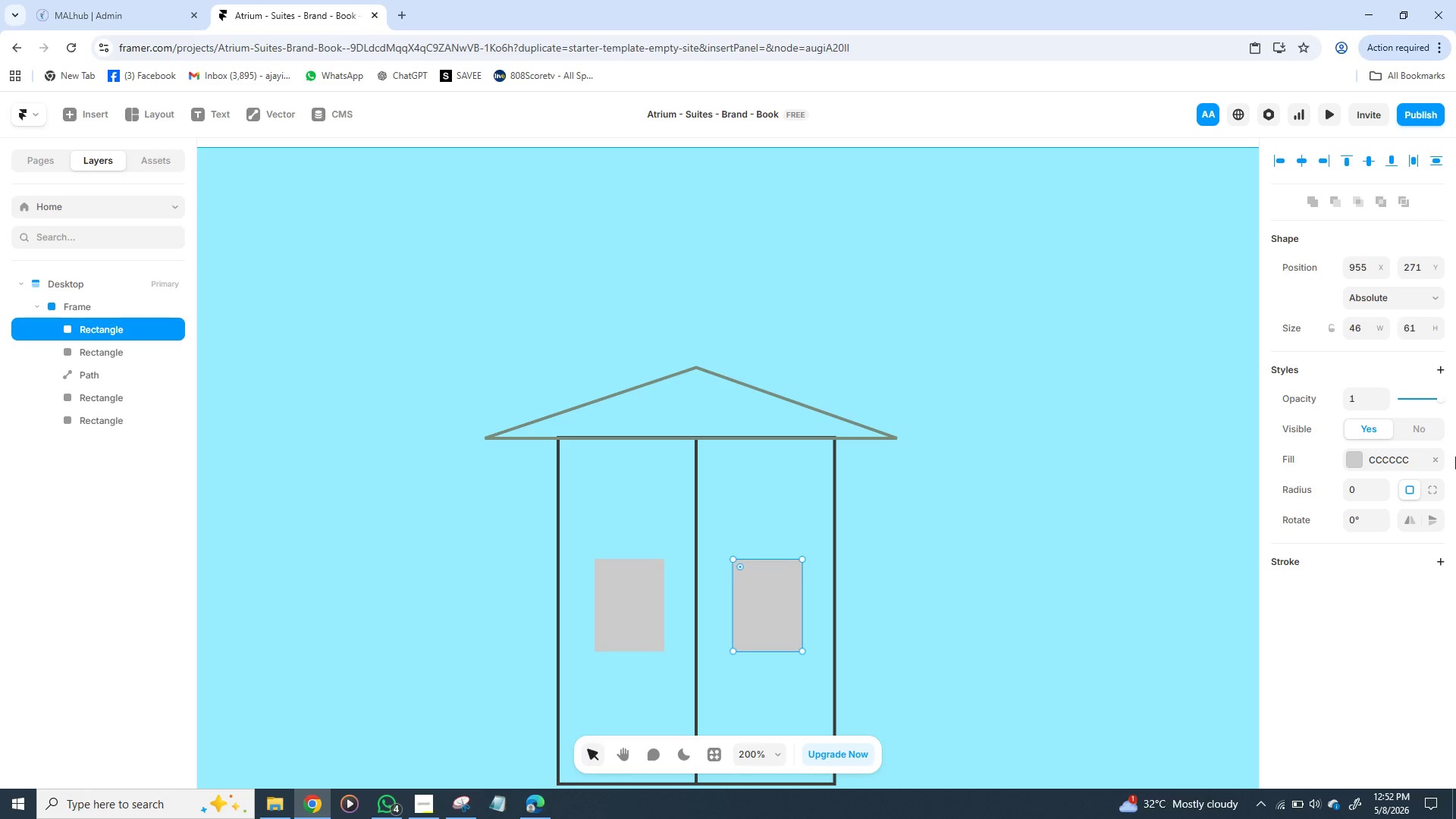 
wait(7.16)
 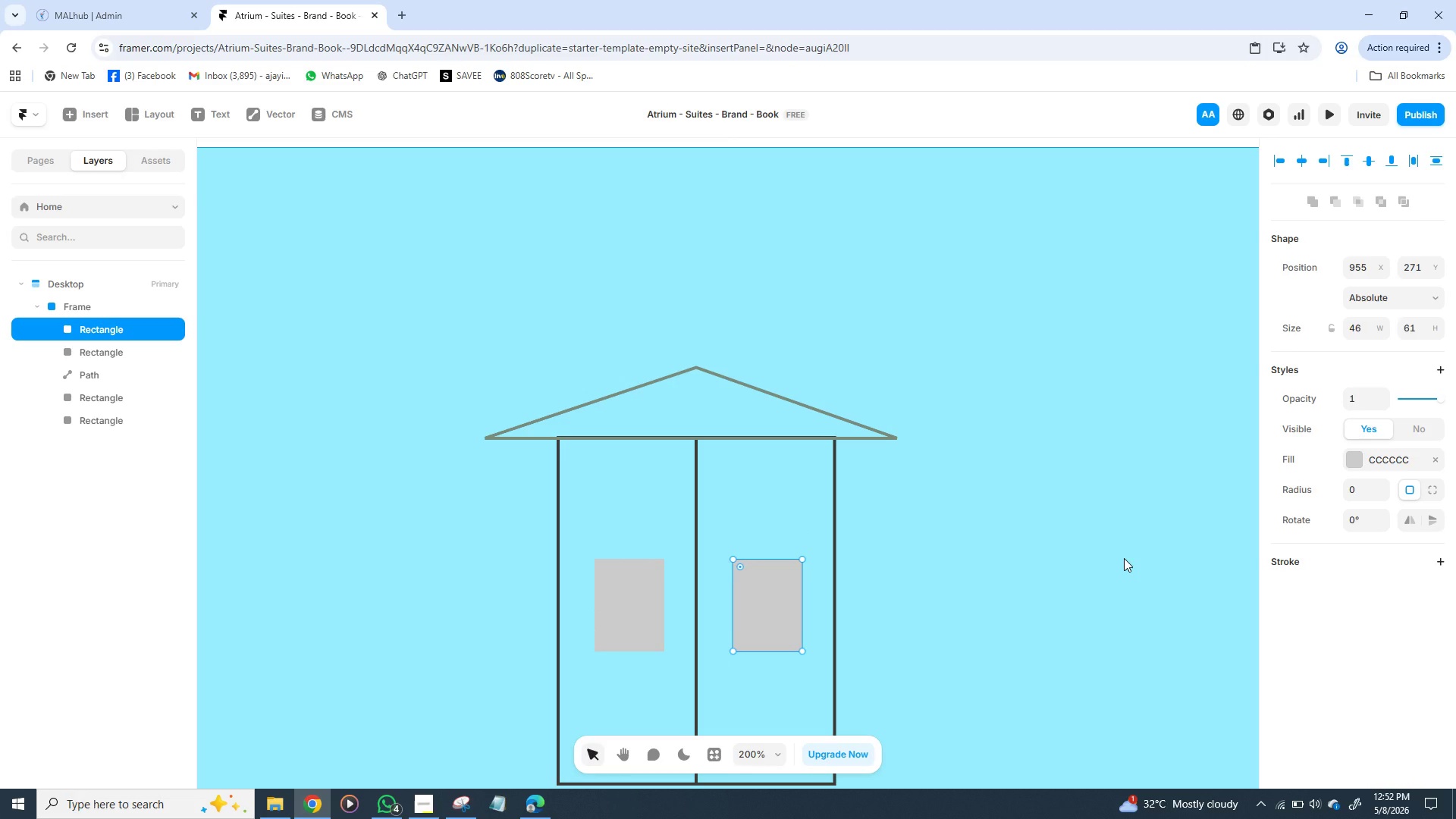 
left_click([1455, 431])
 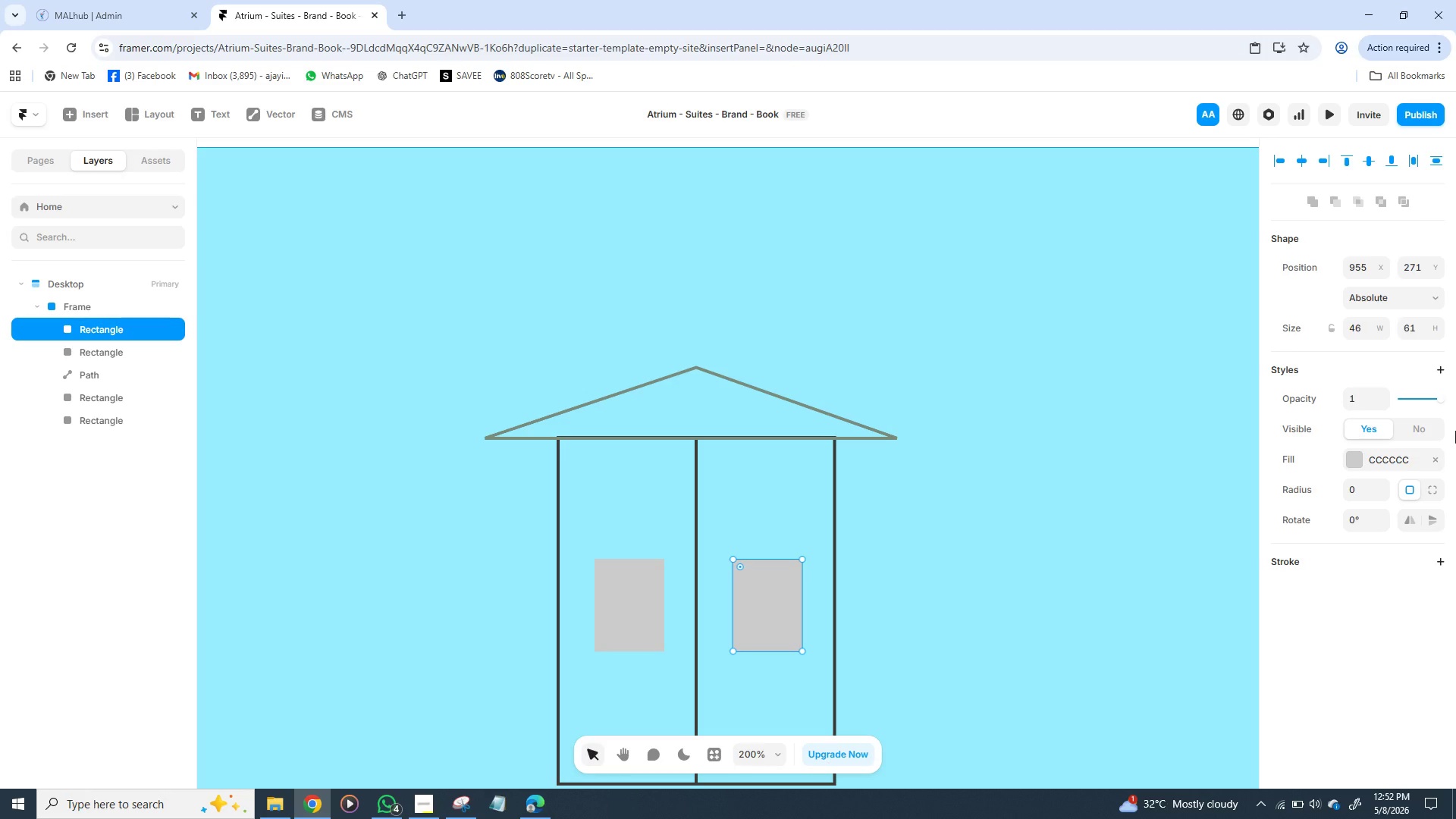 
left_click([1455, 431])
 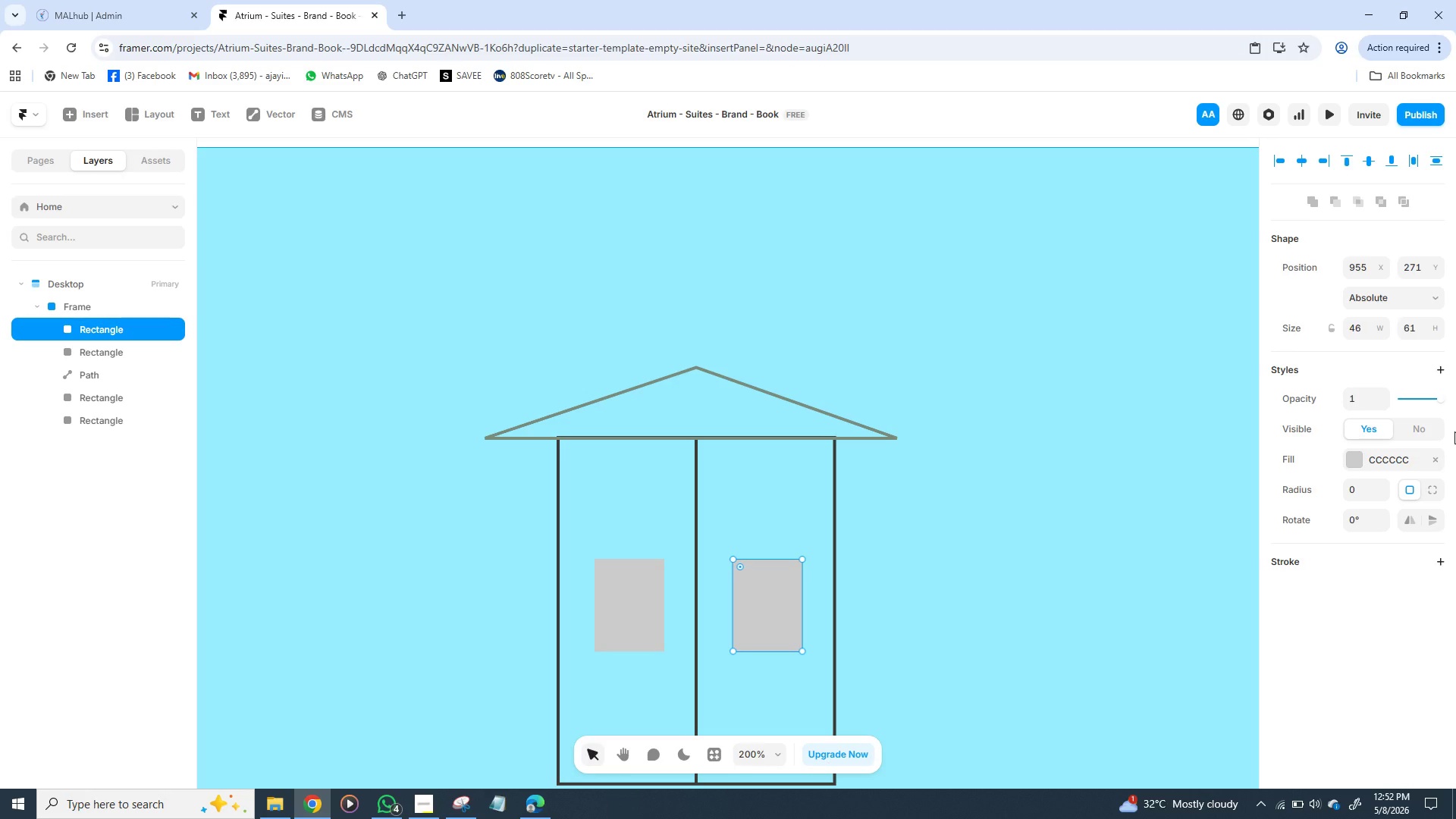 
wait(8.77)
 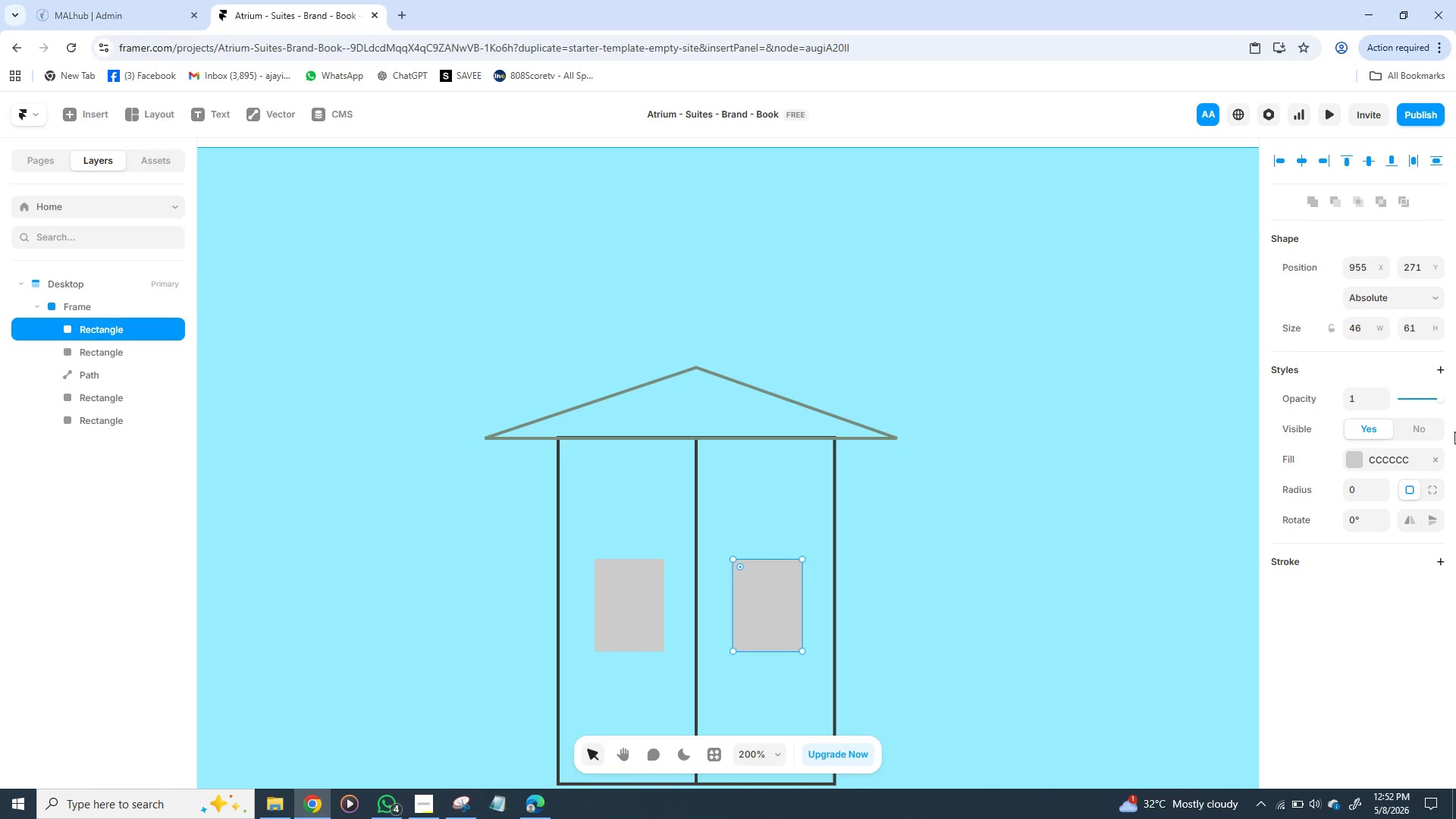 
double_click([1454, 431])
 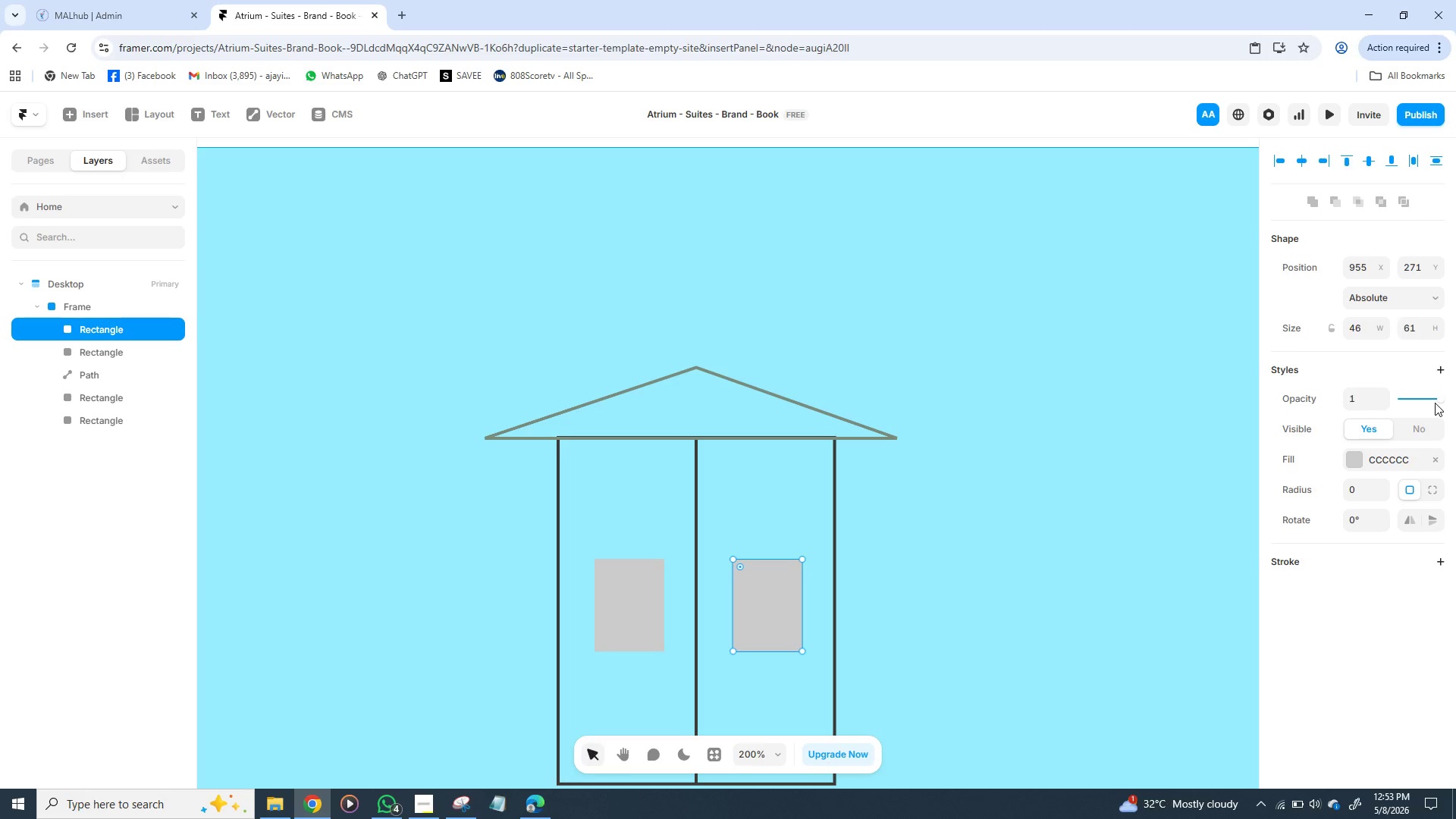 
wait(22.92)
 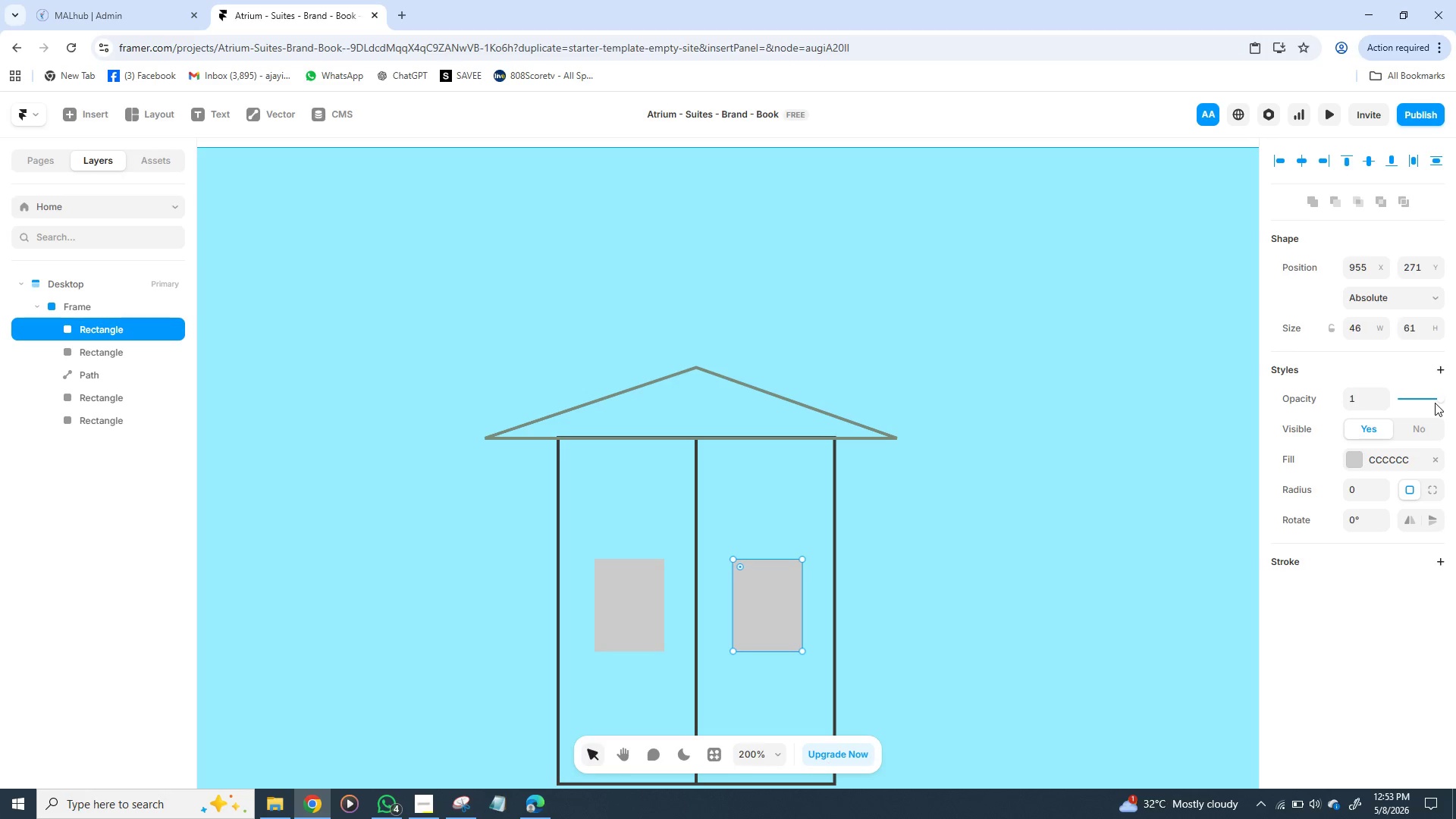 
left_click([1358, 460])
 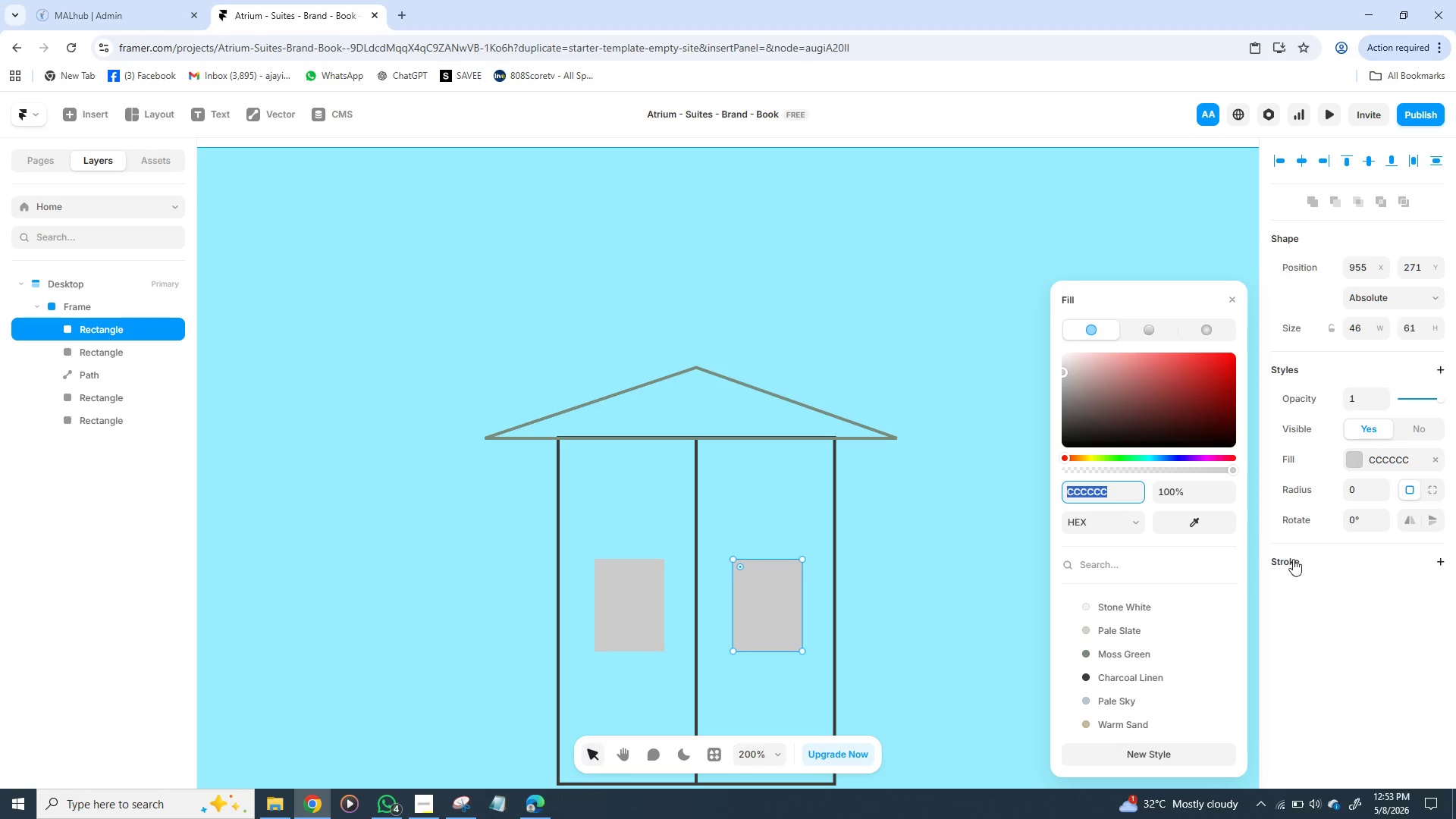 
left_click([1302, 559])
 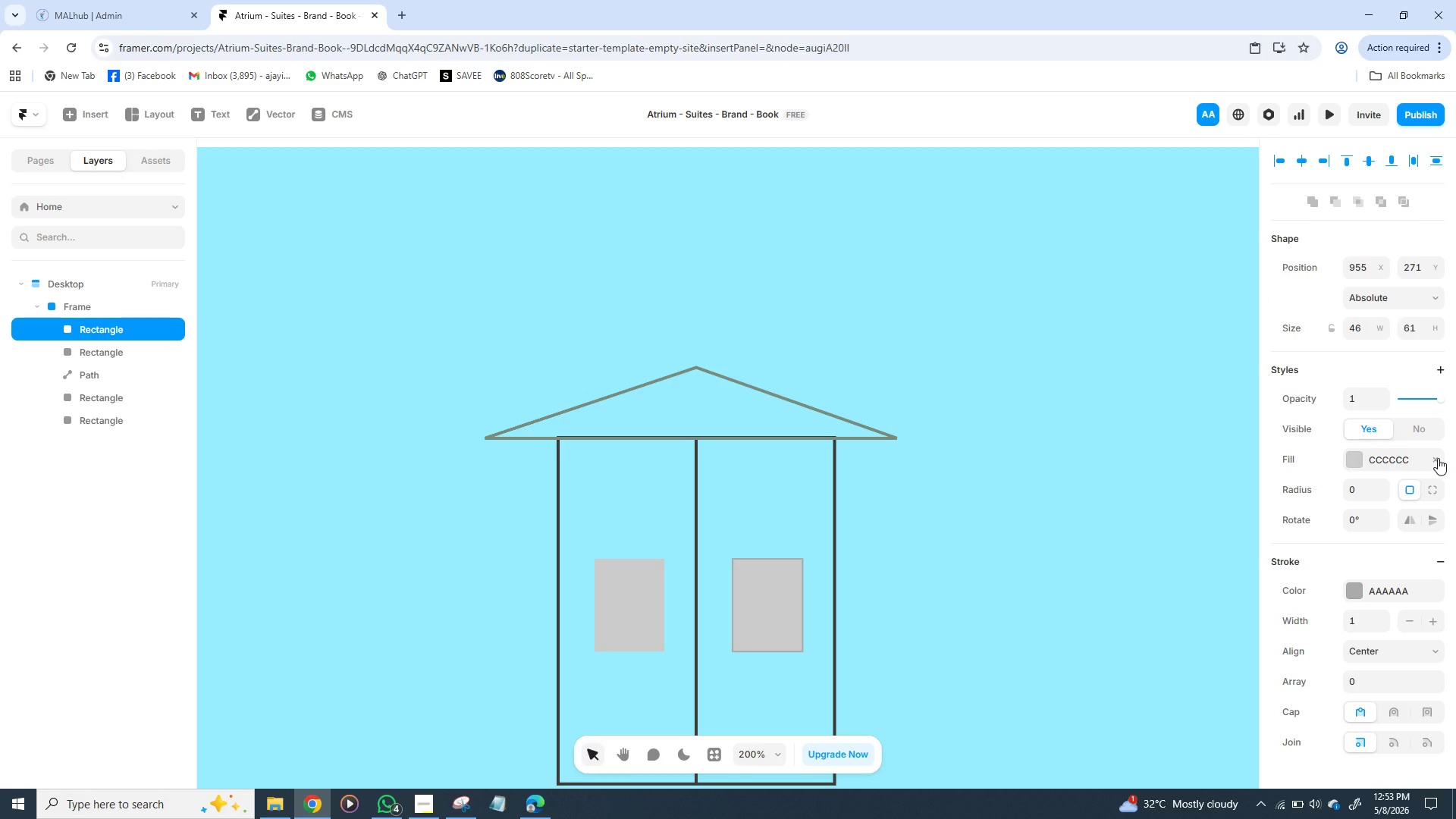 
left_click([1438, 458])
 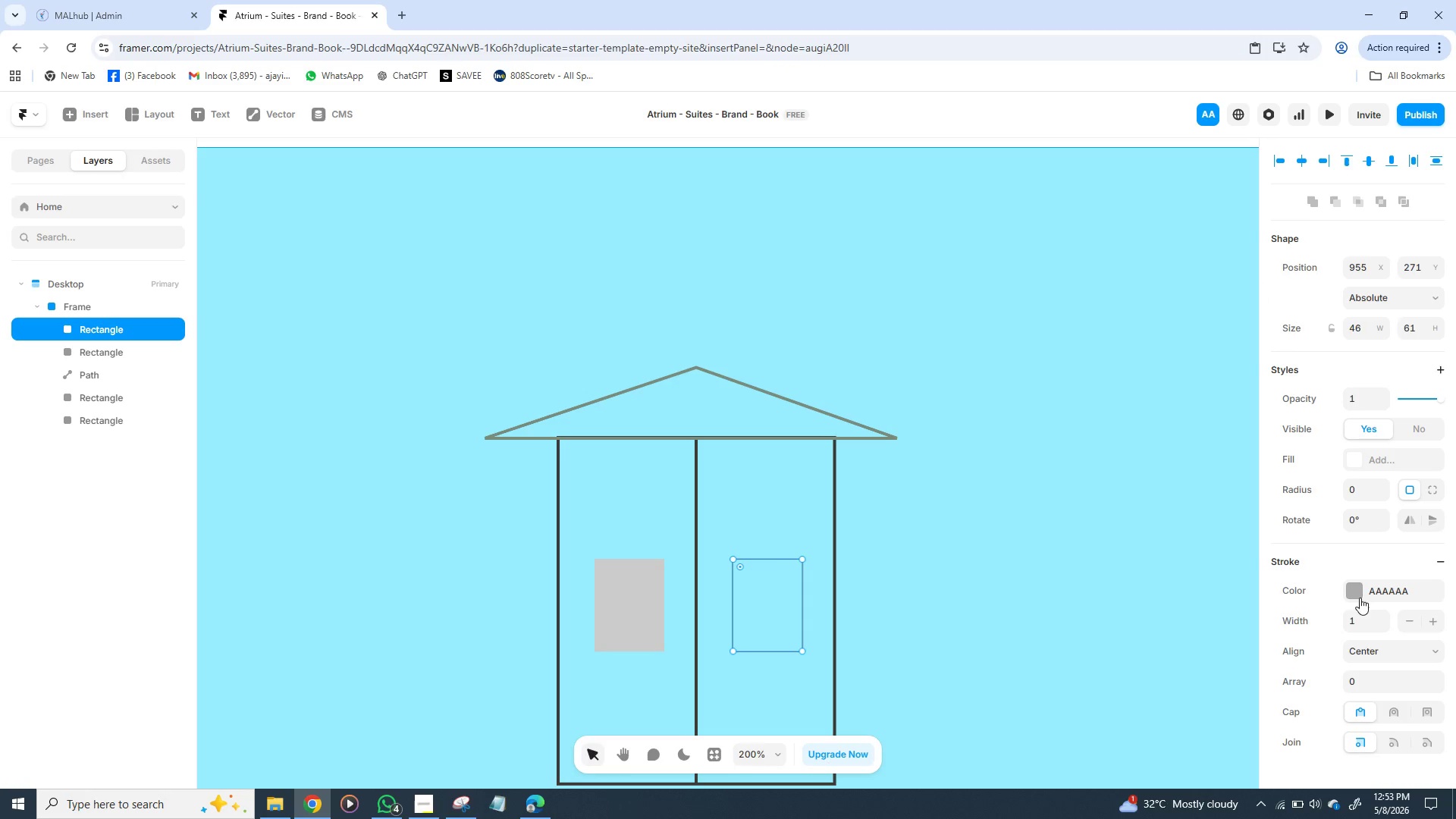 
left_click([1353, 593])
 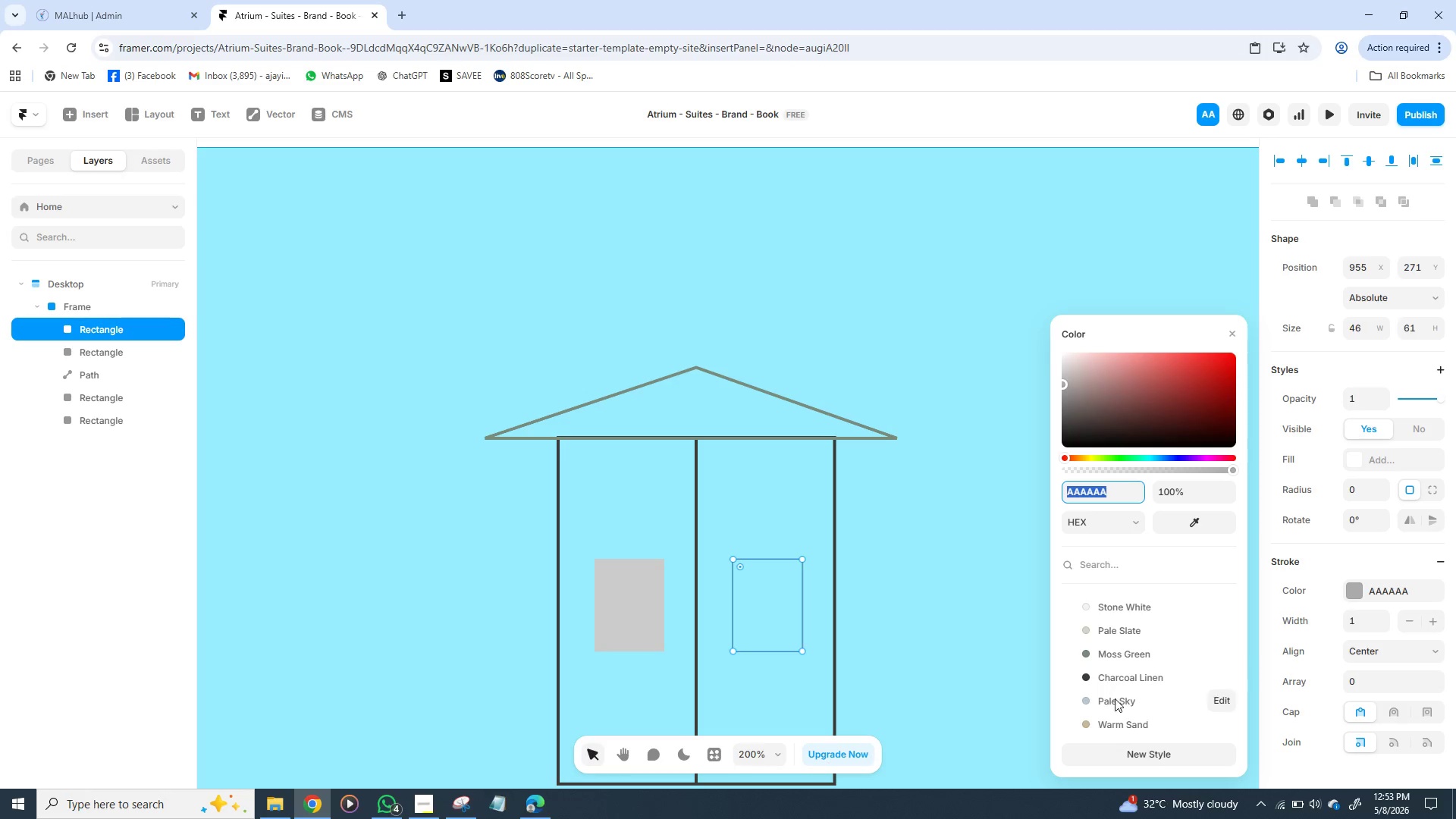 
wait(7.83)
 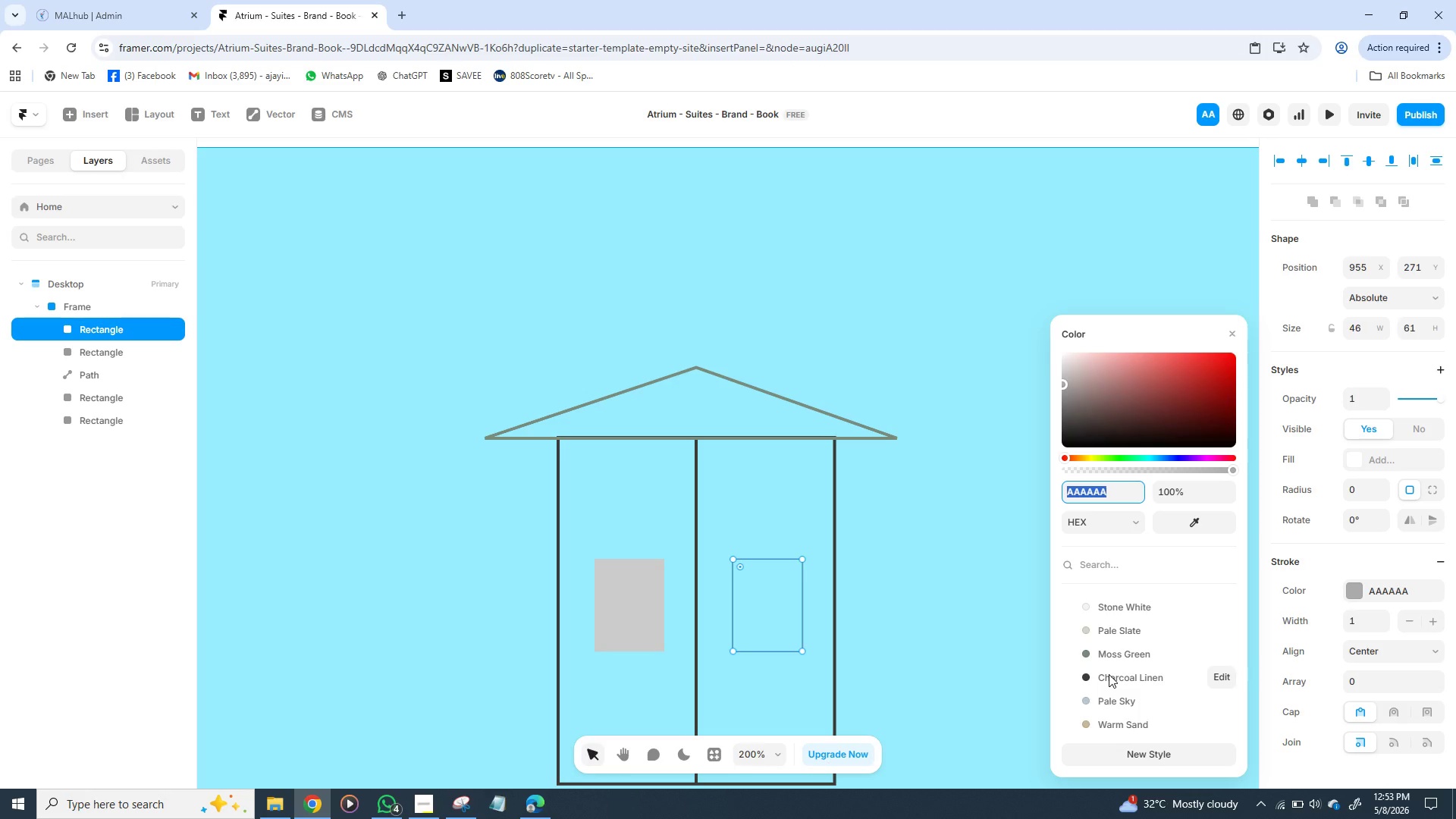 
left_click([1113, 636])
 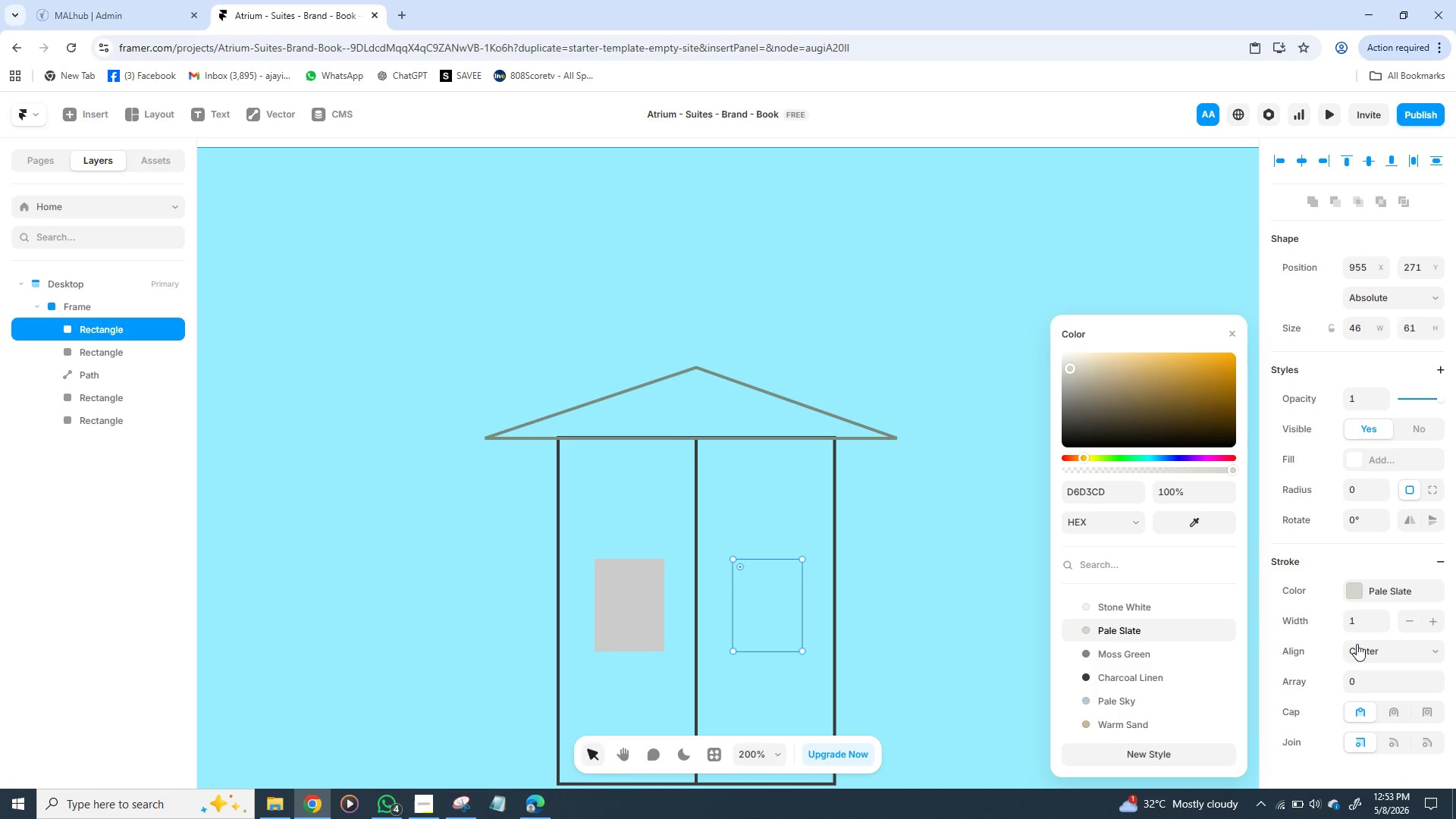 
left_click([1357, 620])
 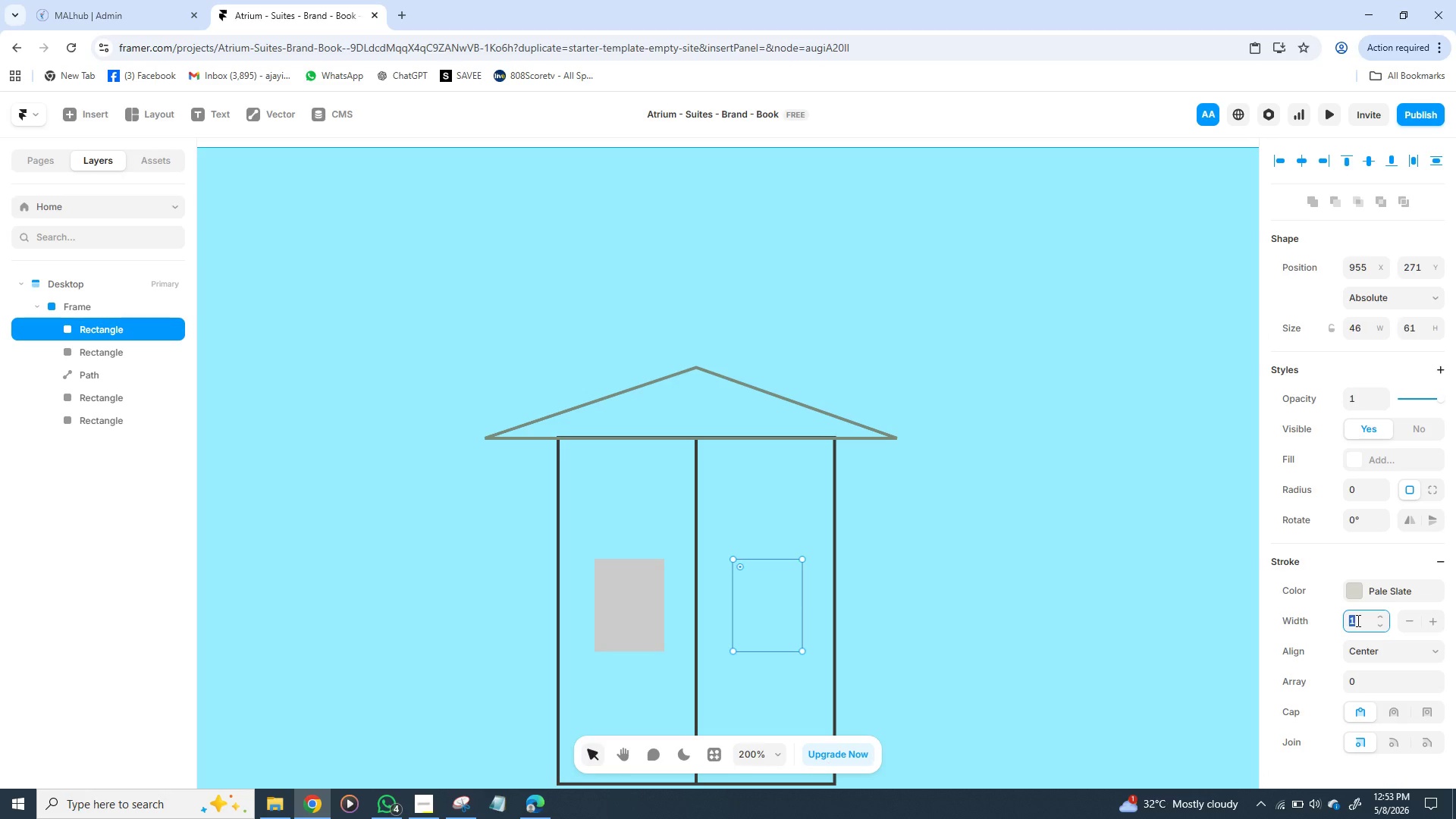 
key(2)
 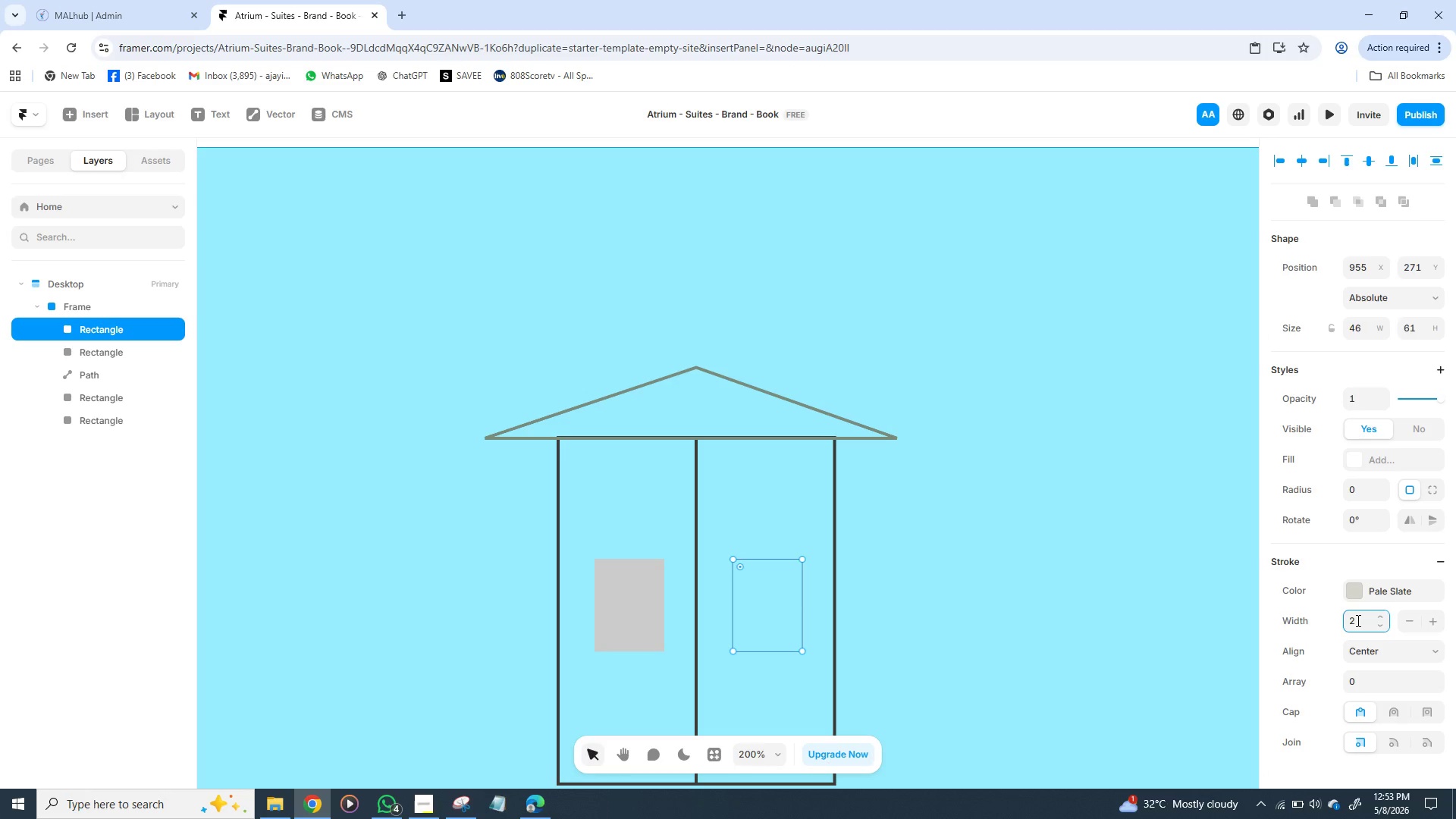 
key(Enter)
 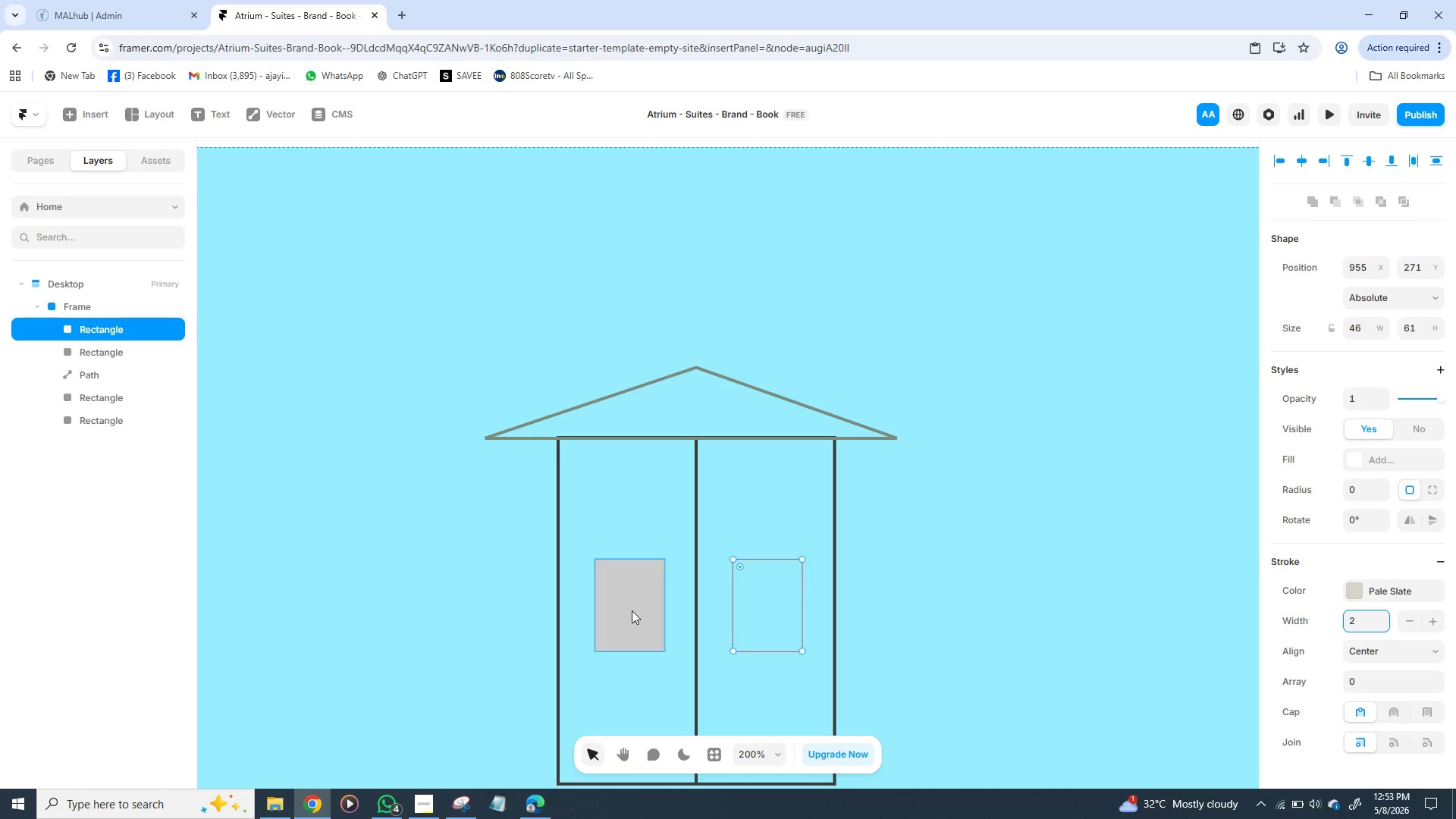 
left_click([631, 610])
 